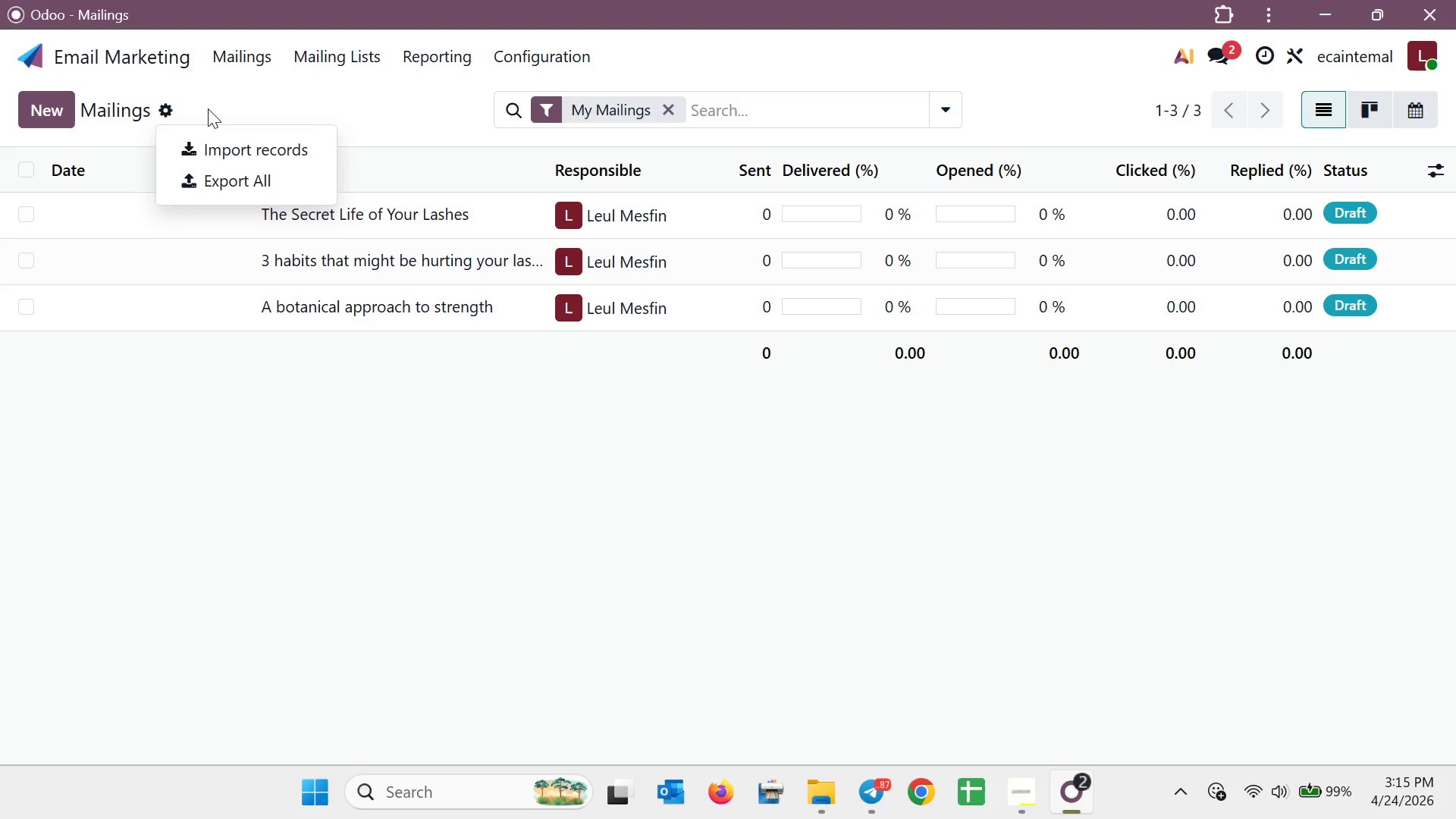 
left_click([208, 108])
 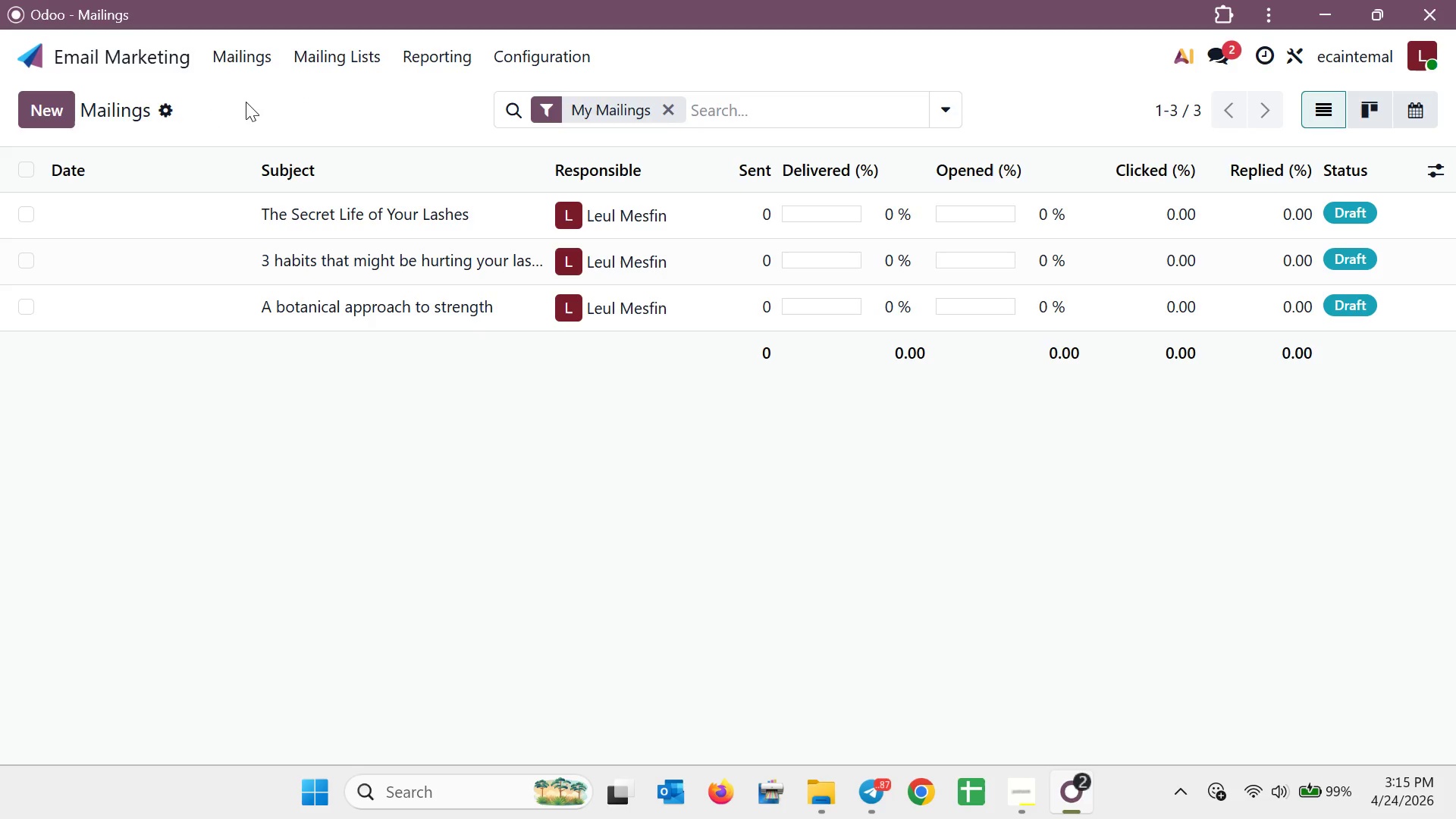 
left_click([523, 58])
 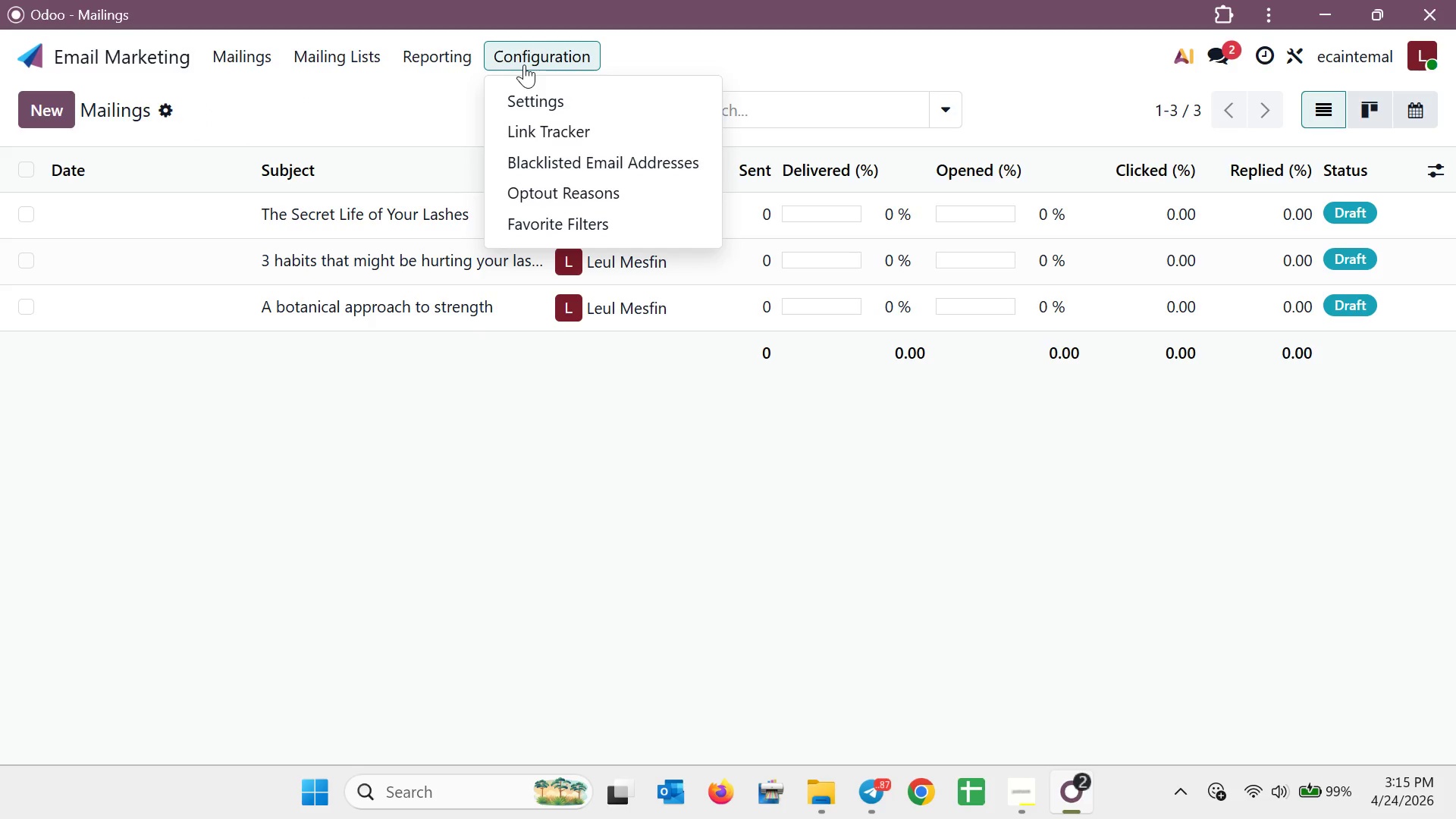 
mouse_move([504, 89])
 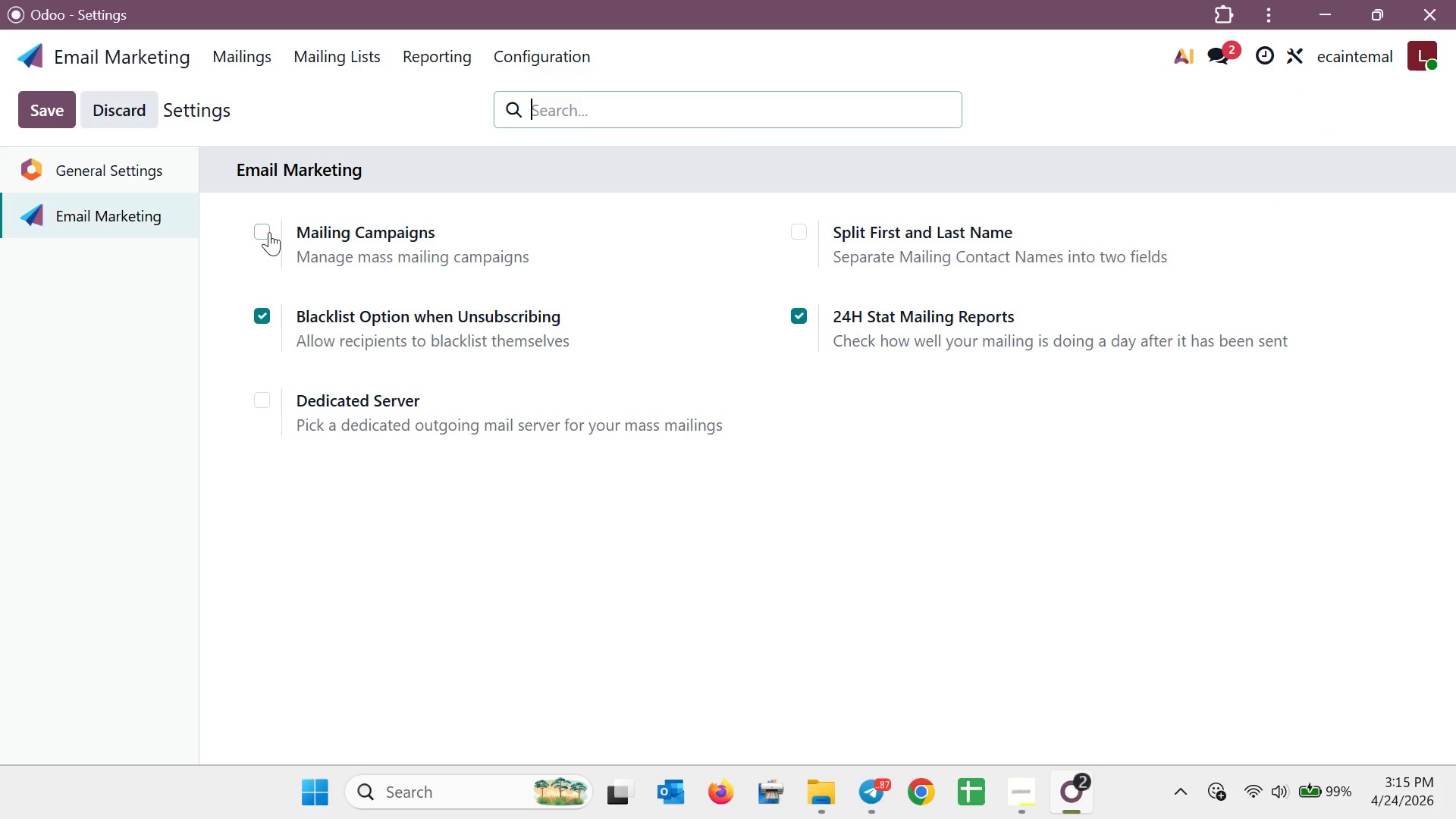 
left_click([269, 232])
 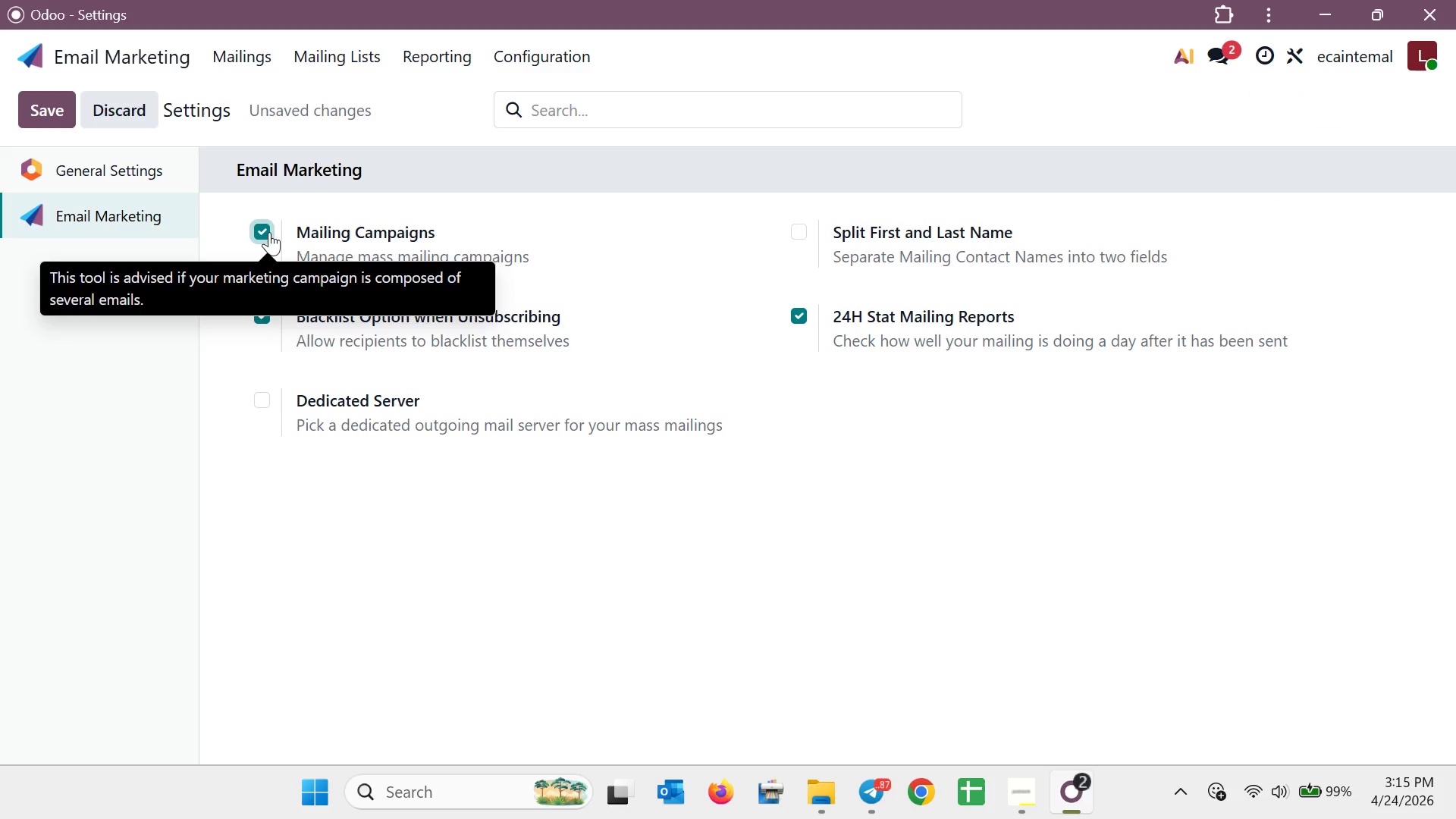 
mouse_move([554, 265])
 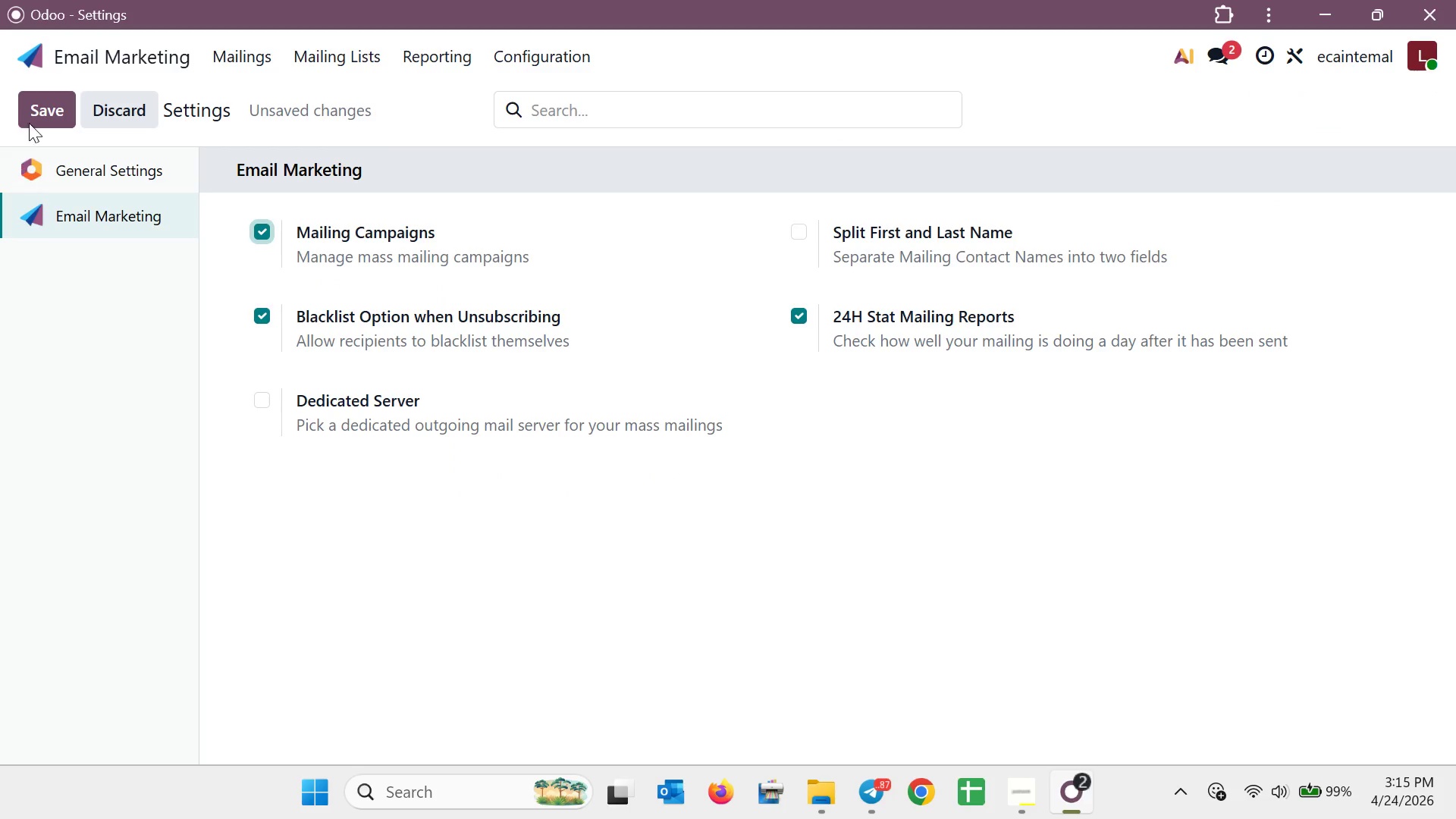 
left_click([35, 106])
 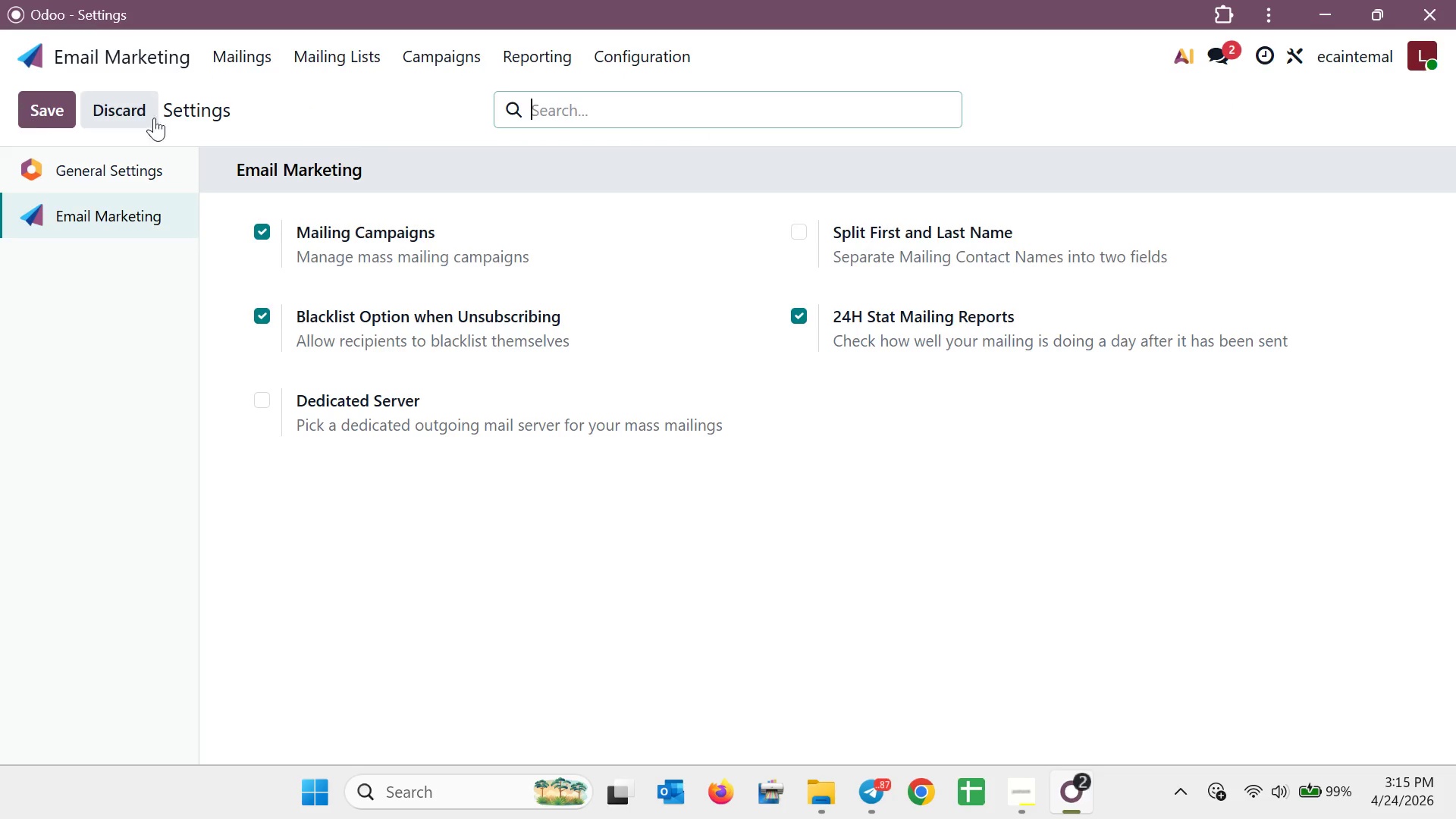 
left_click([469, 62])
 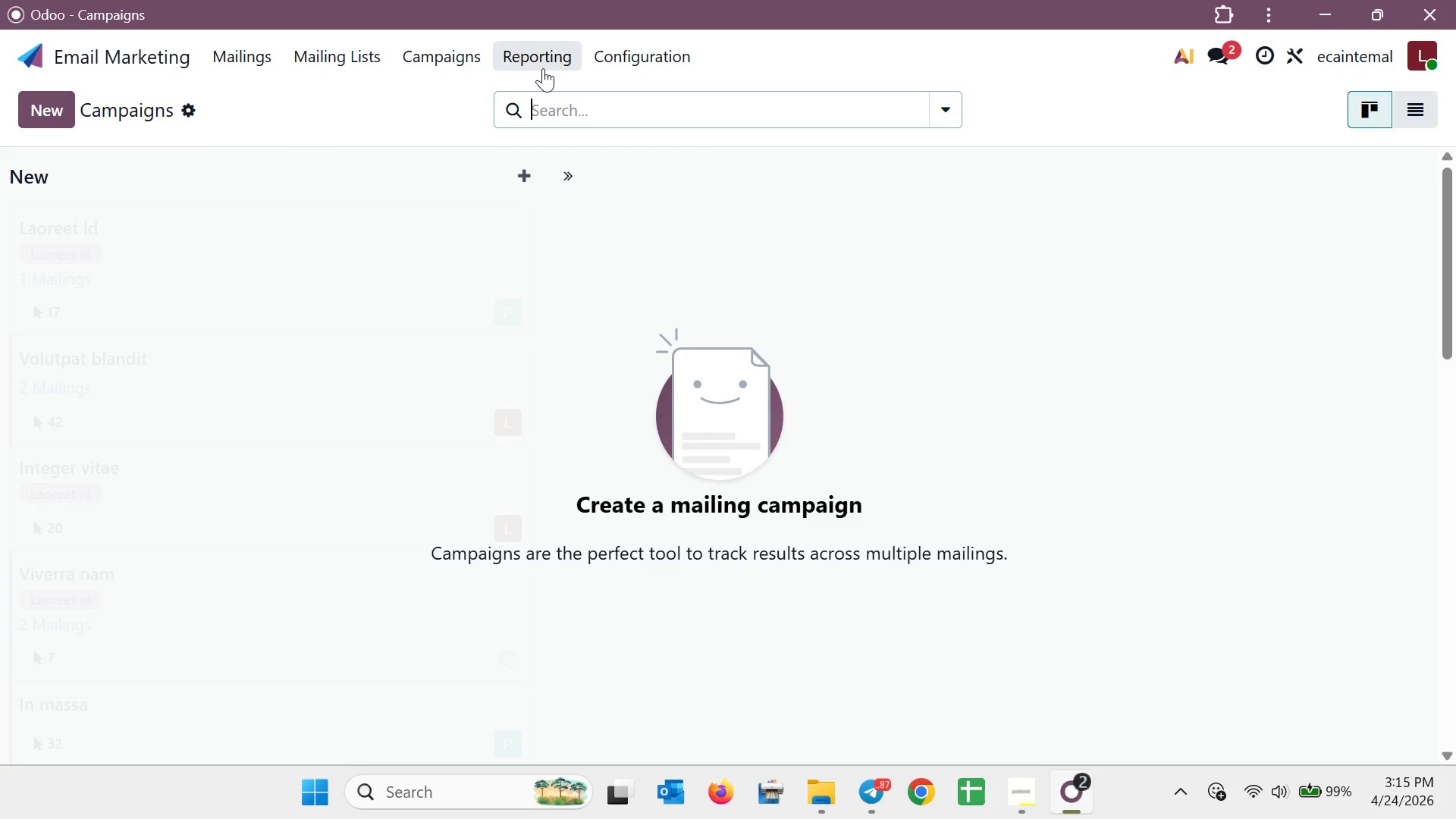 
wait(10.19)
 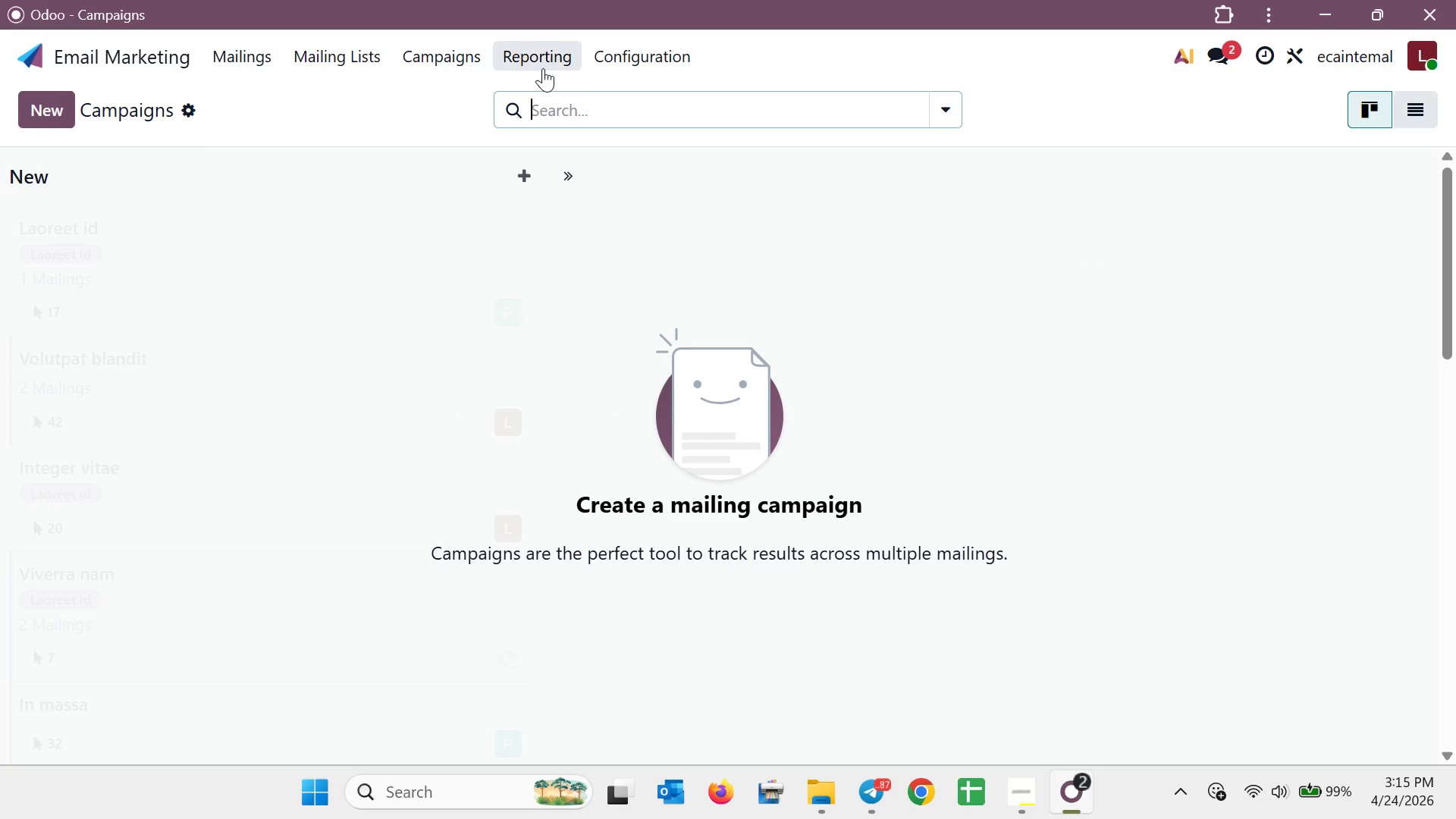 
left_click([472, 55])
 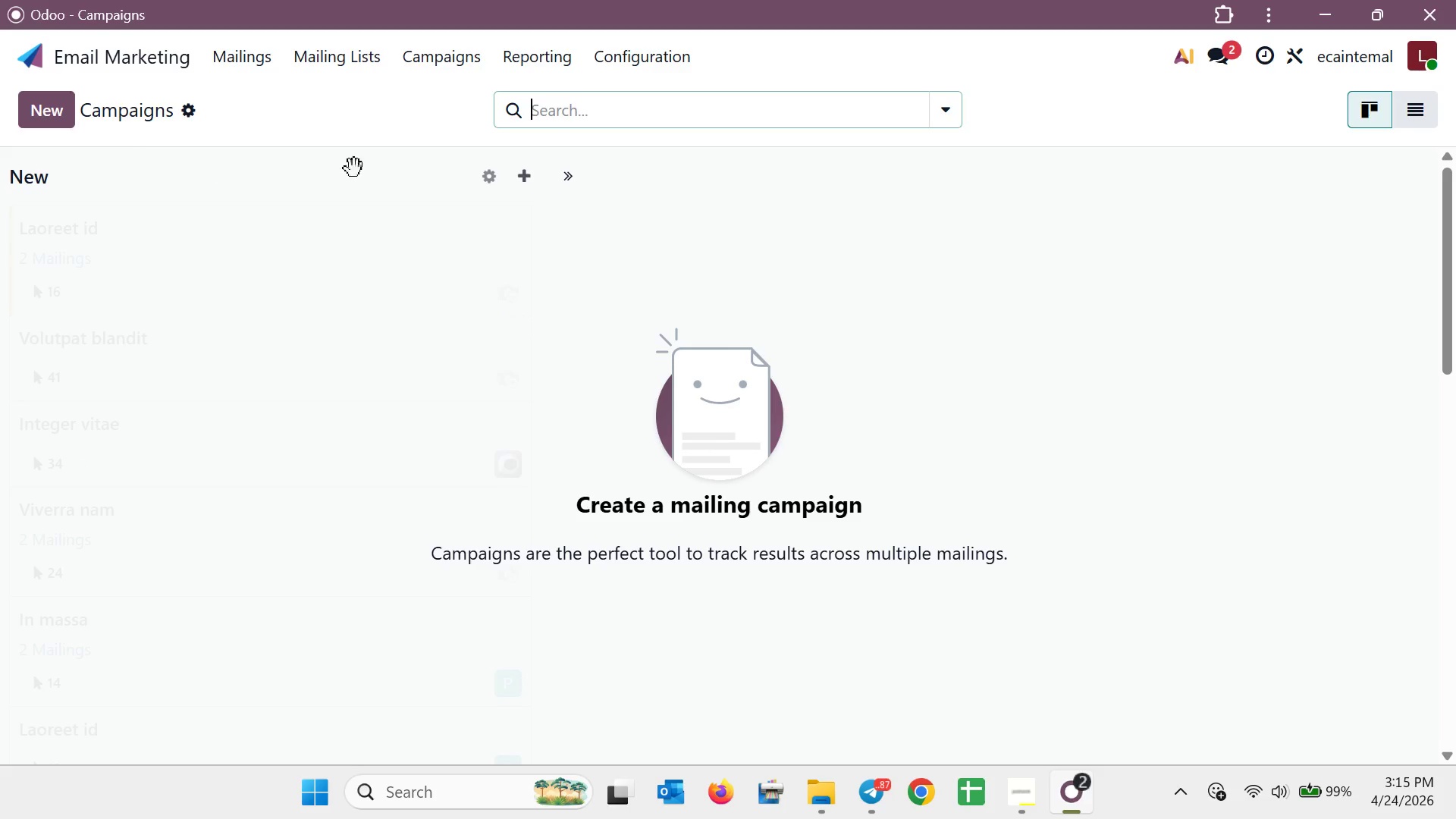 
left_click([61, 120])
 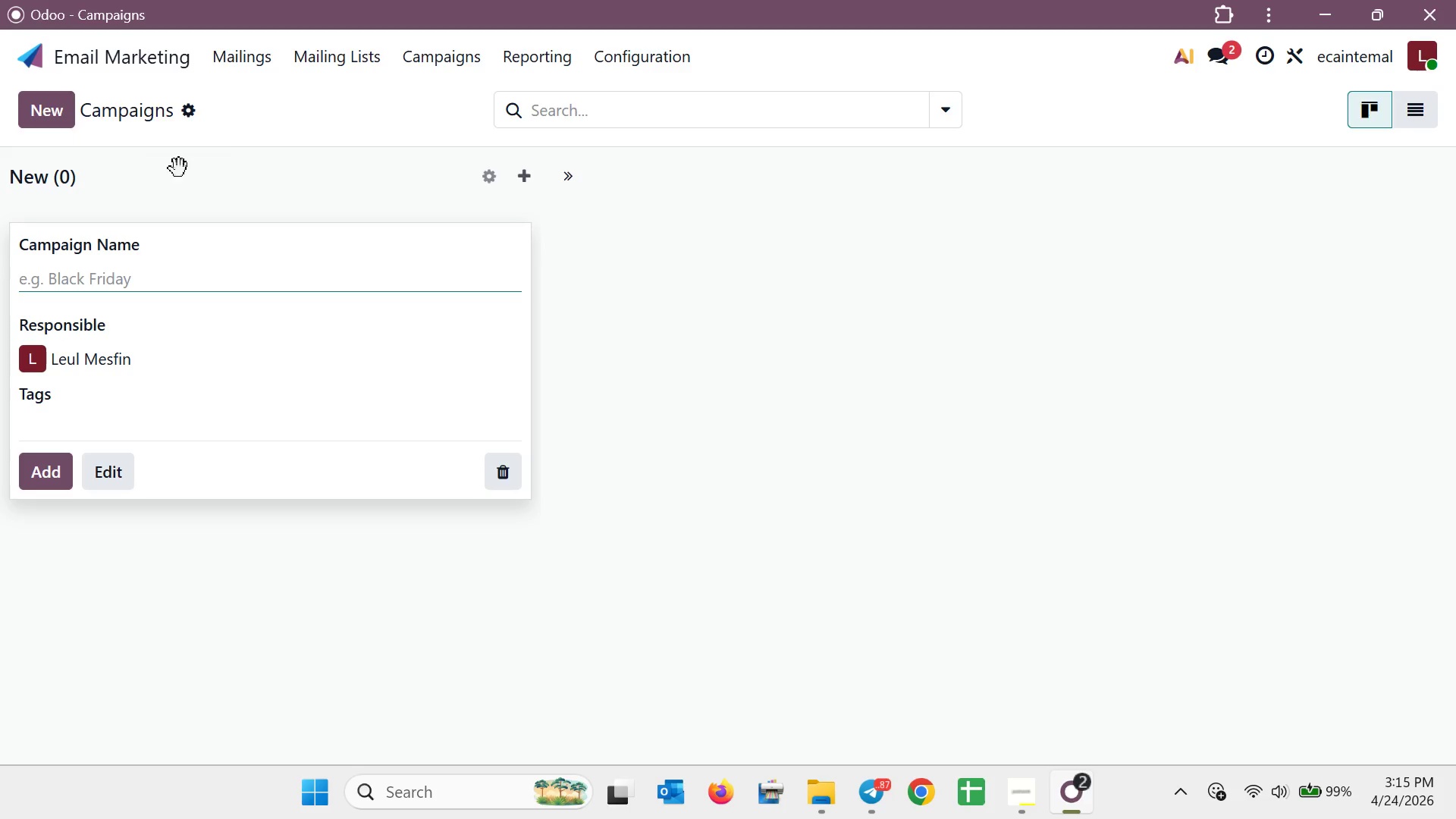 
wait(7.62)
 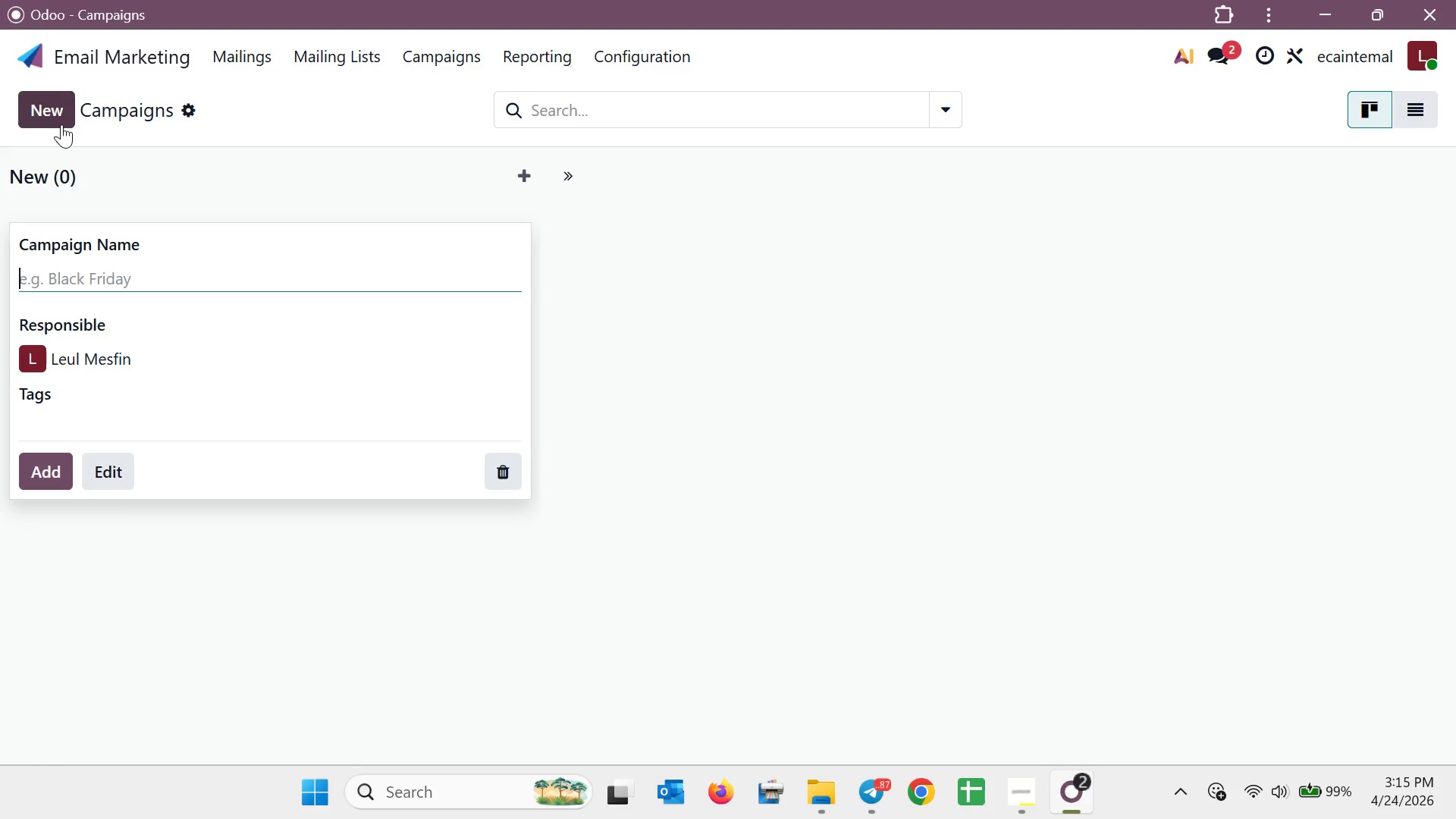 
left_click([308, 49])
 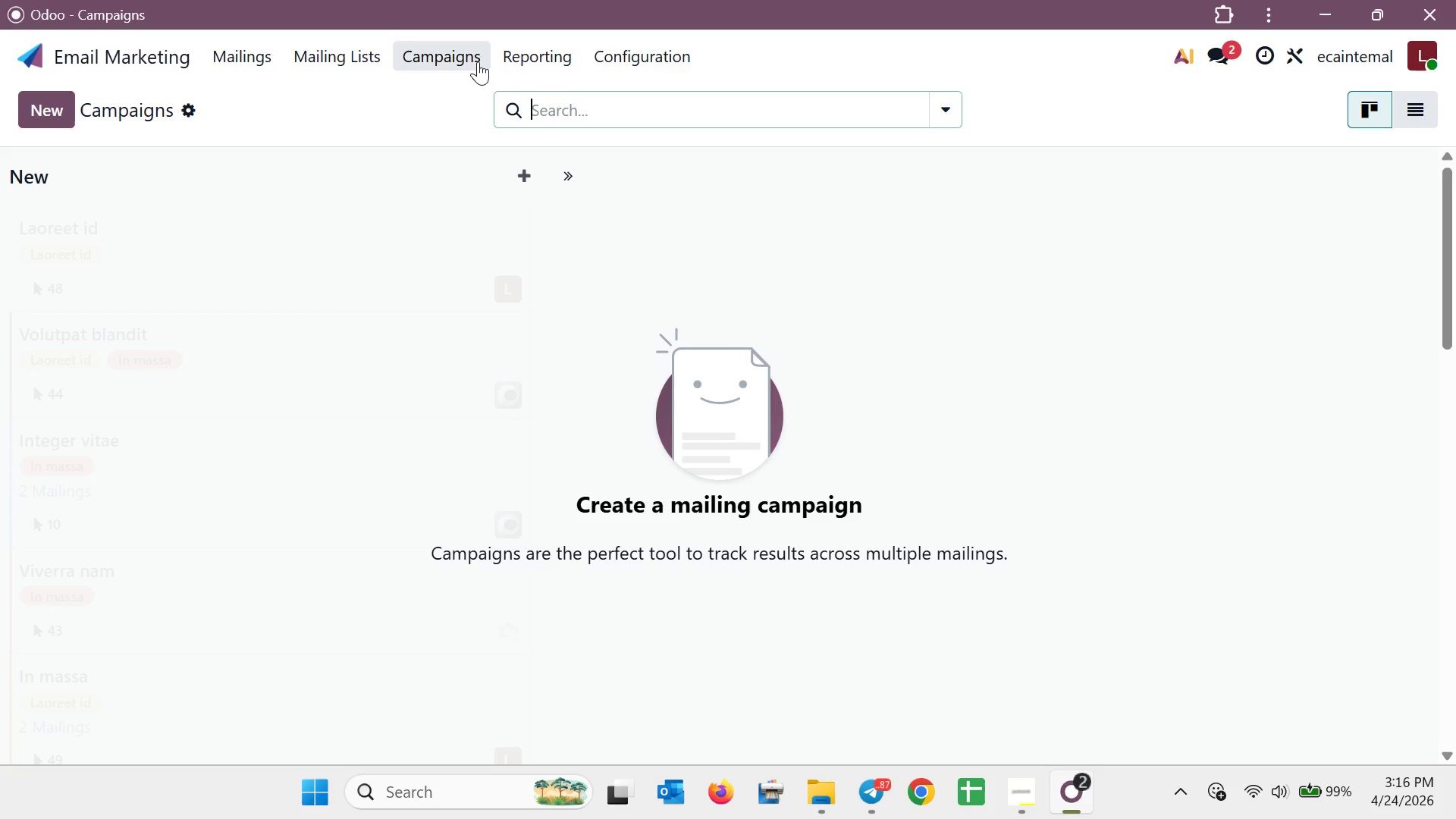 
wait(24.97)
 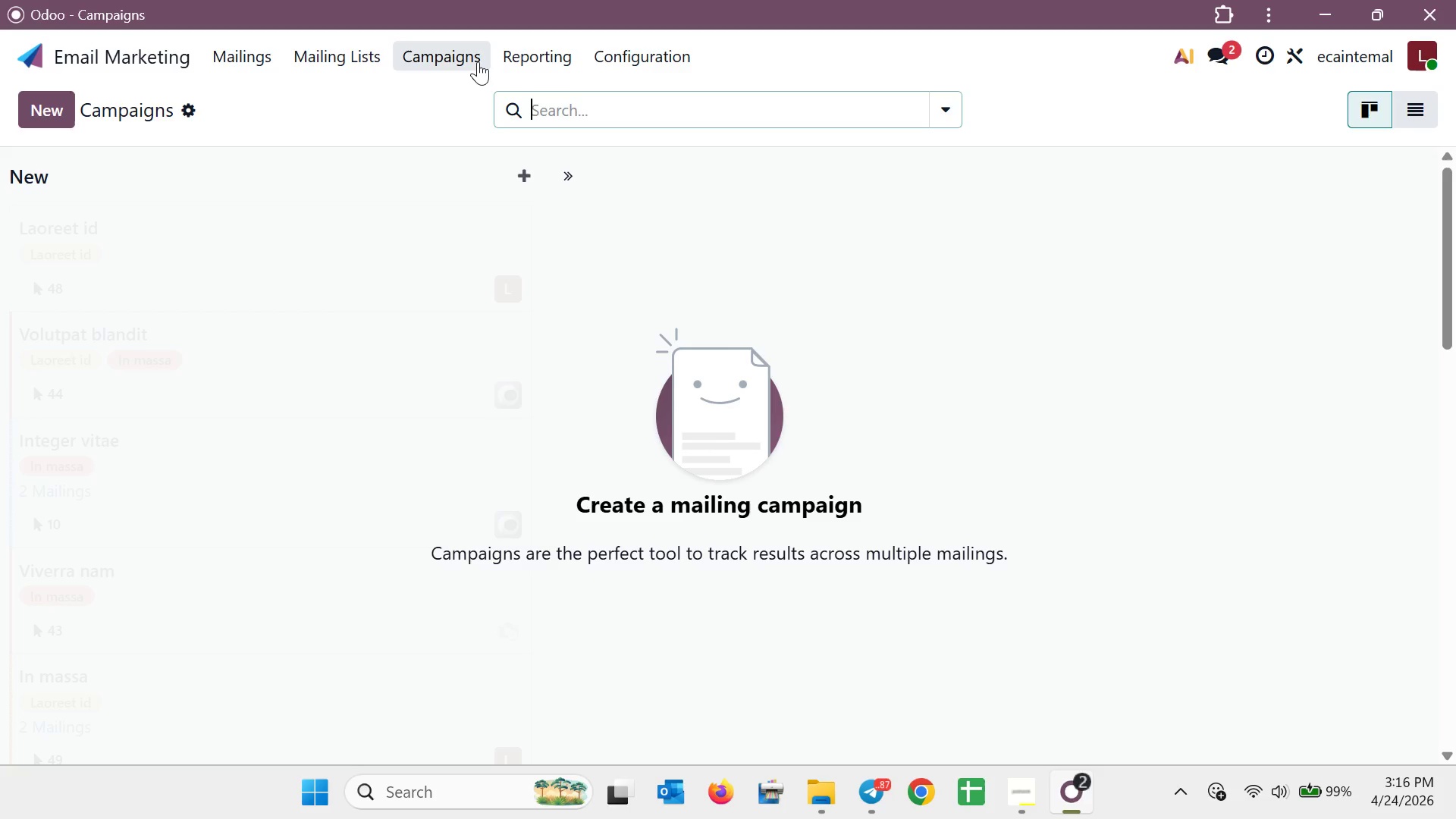 
double_click([447, 48])
 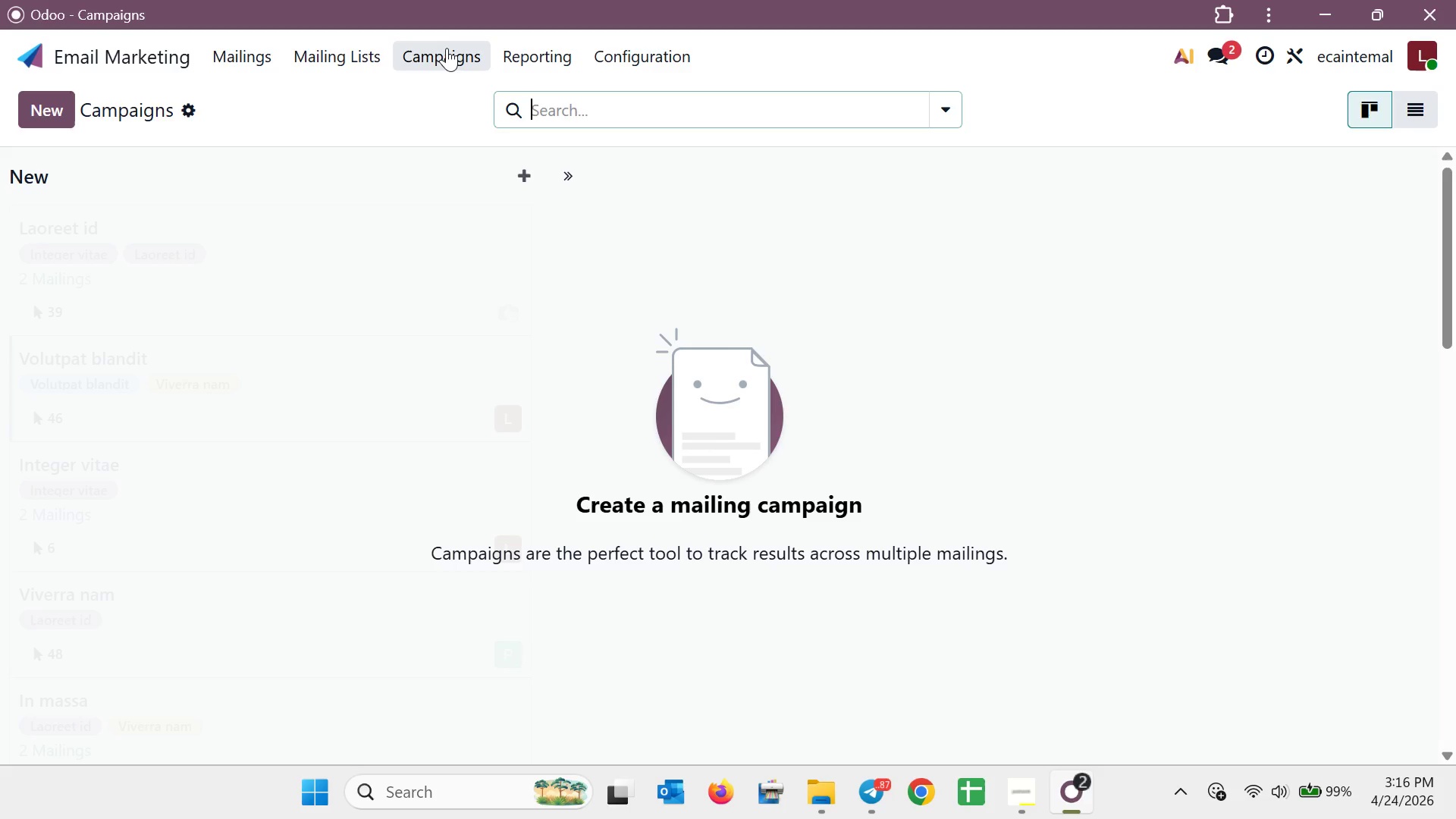 
wait(8.36)
 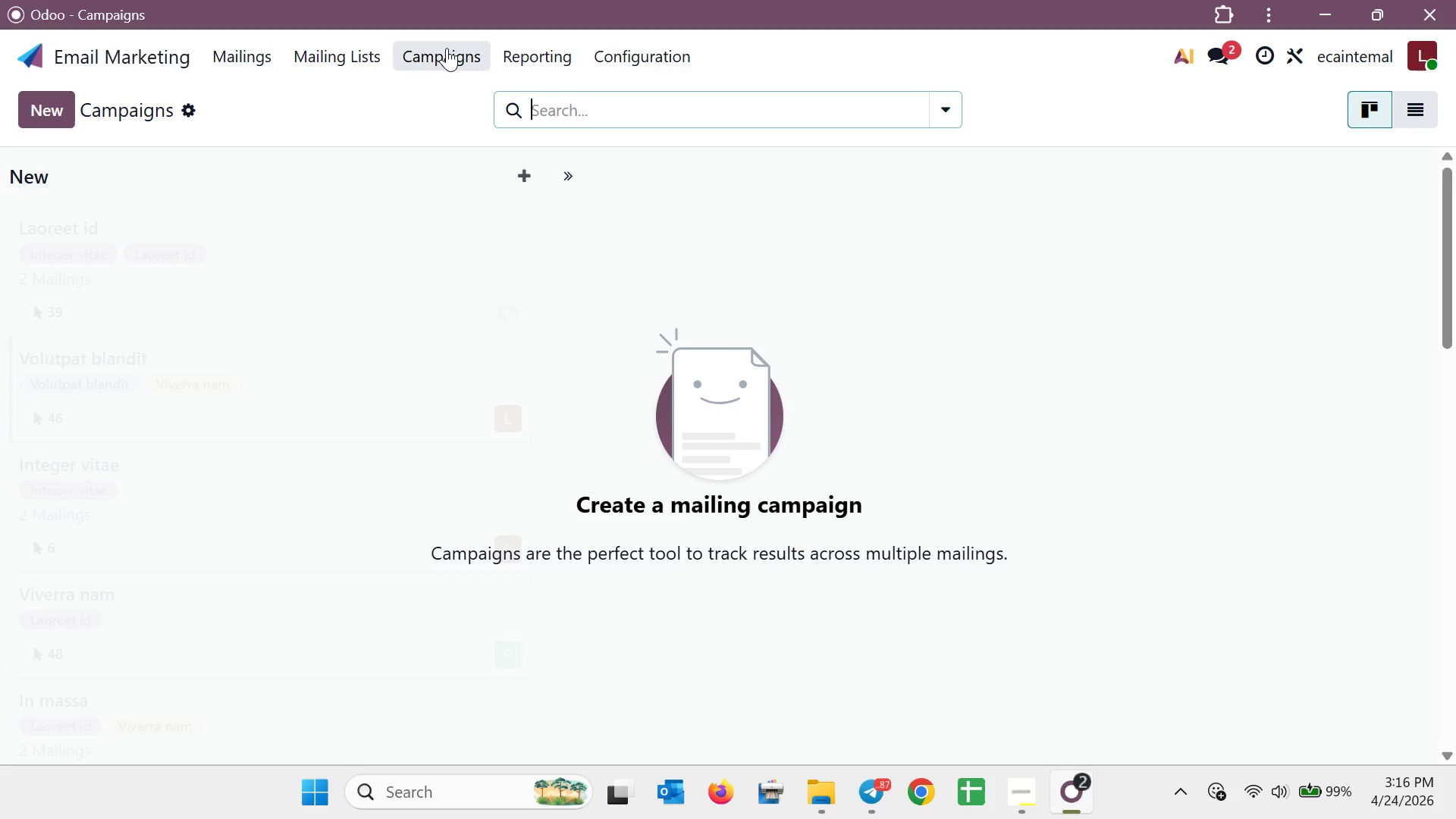 
left_click([49, 119])
 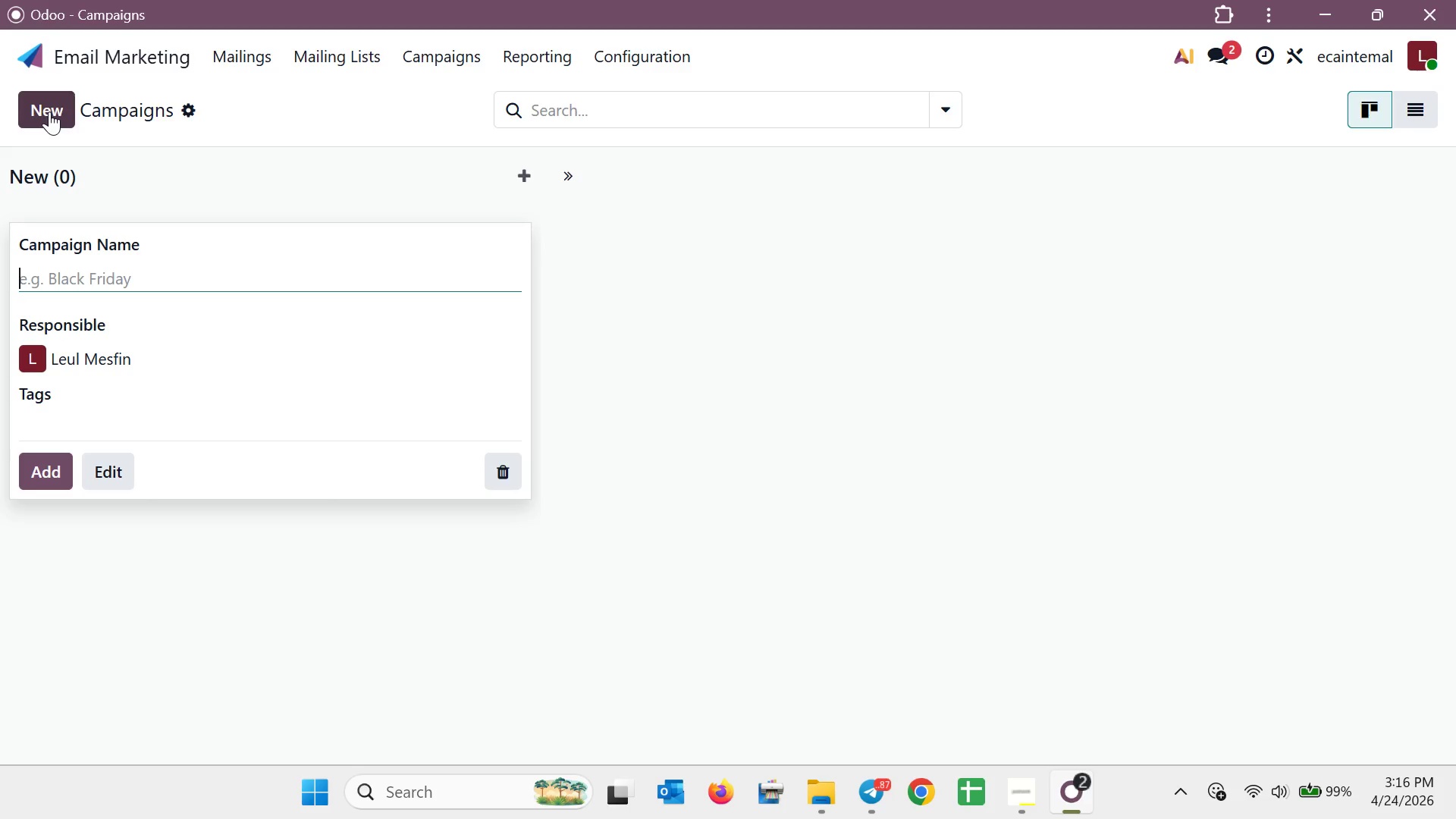 
wait(10.52)
 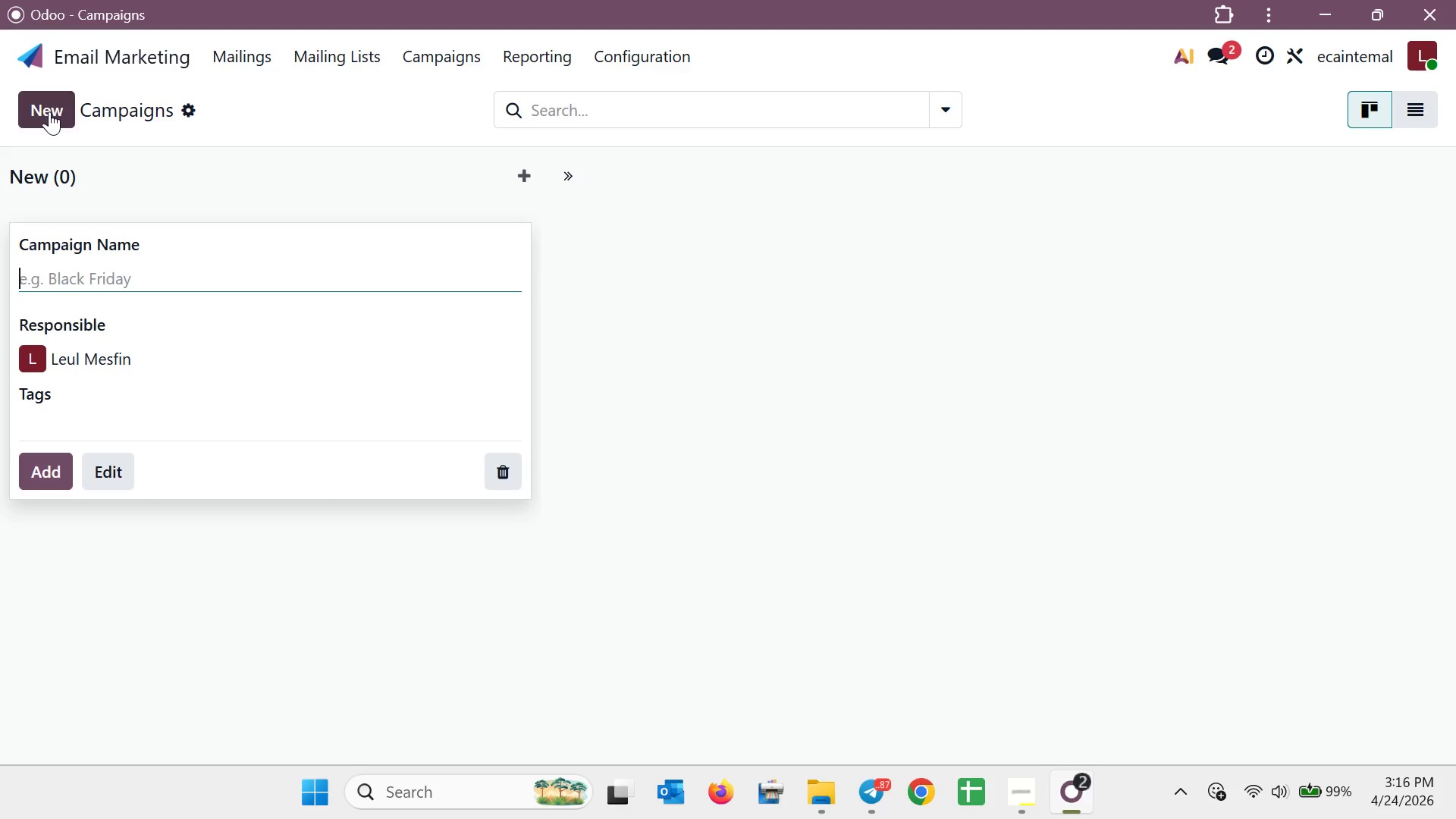 
type(the )
key(Backspace)
key(Backspace)
key(Backspace)
key(Backspace)
type(The Science of )
 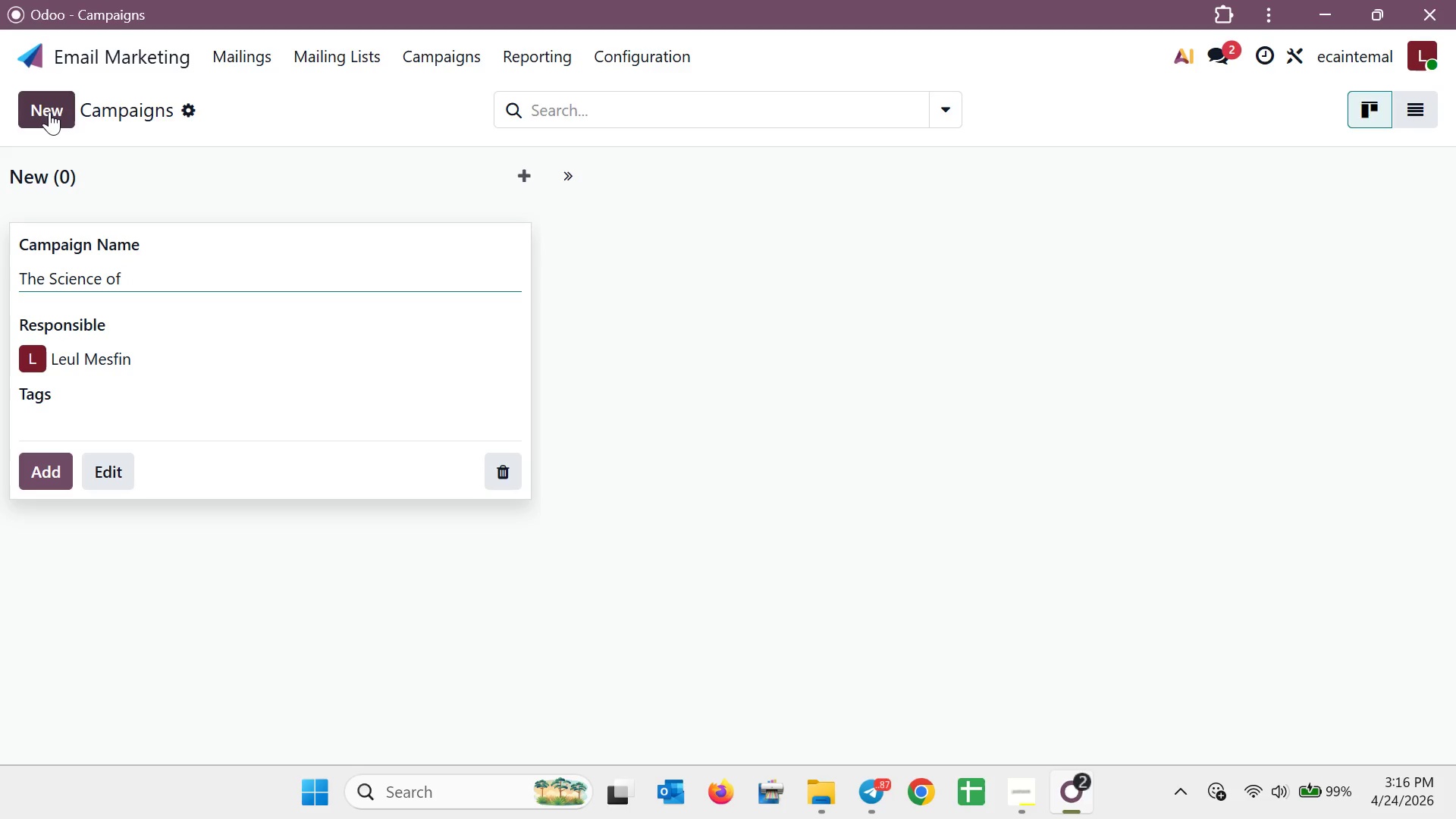 
type(Strong Lashes )
 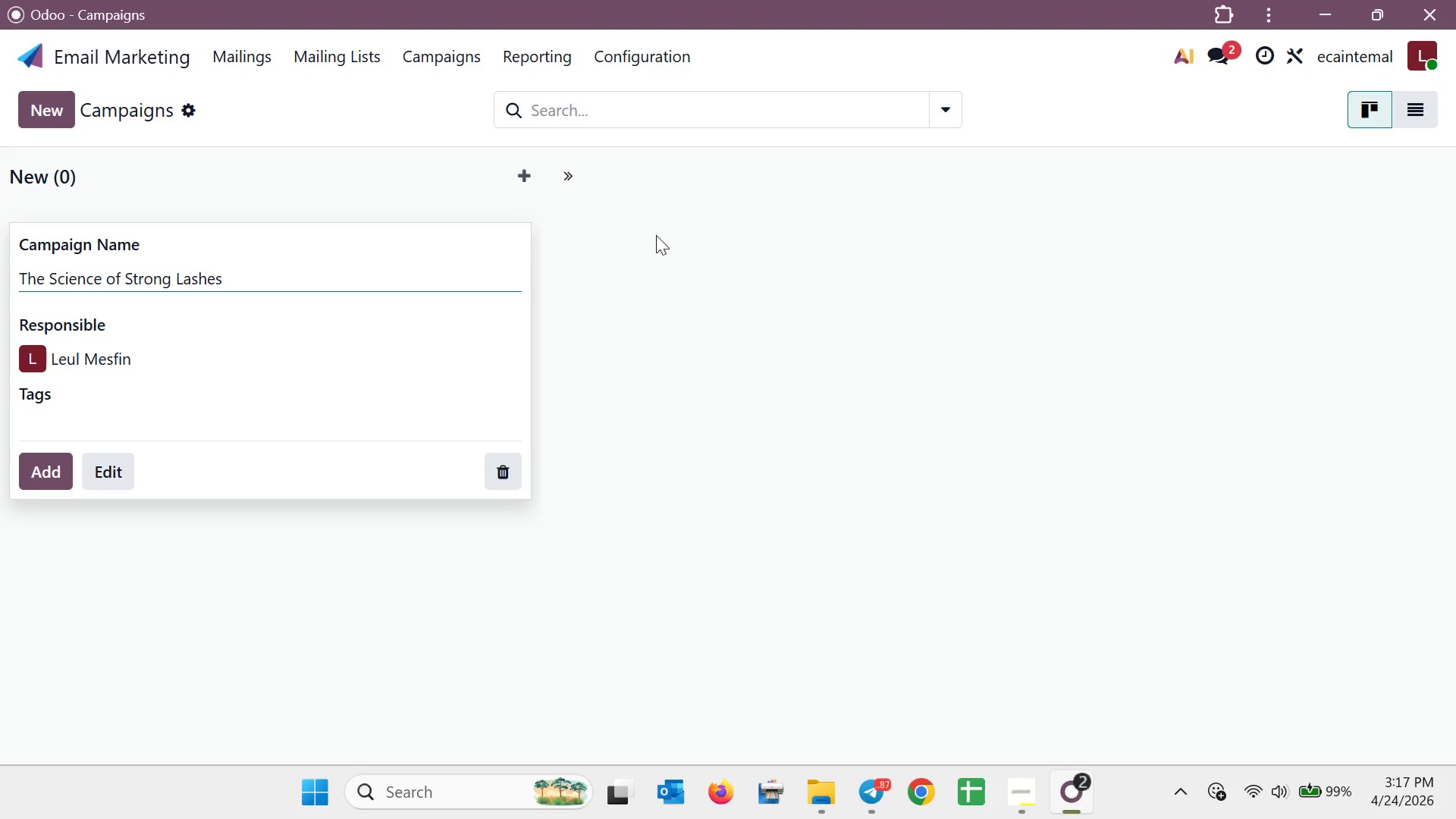 
wait(19.3)
 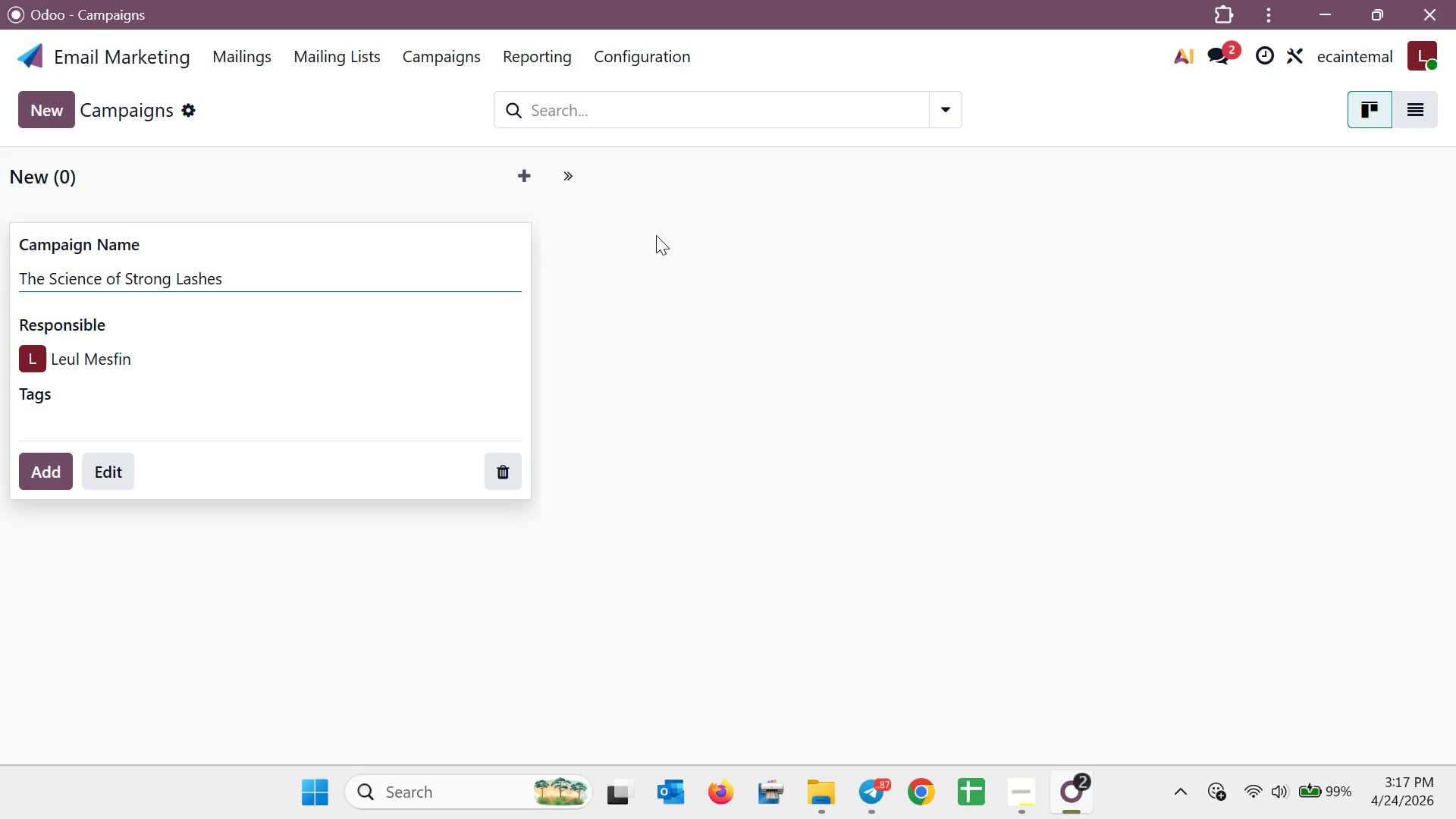 
left_click([71, 470])
 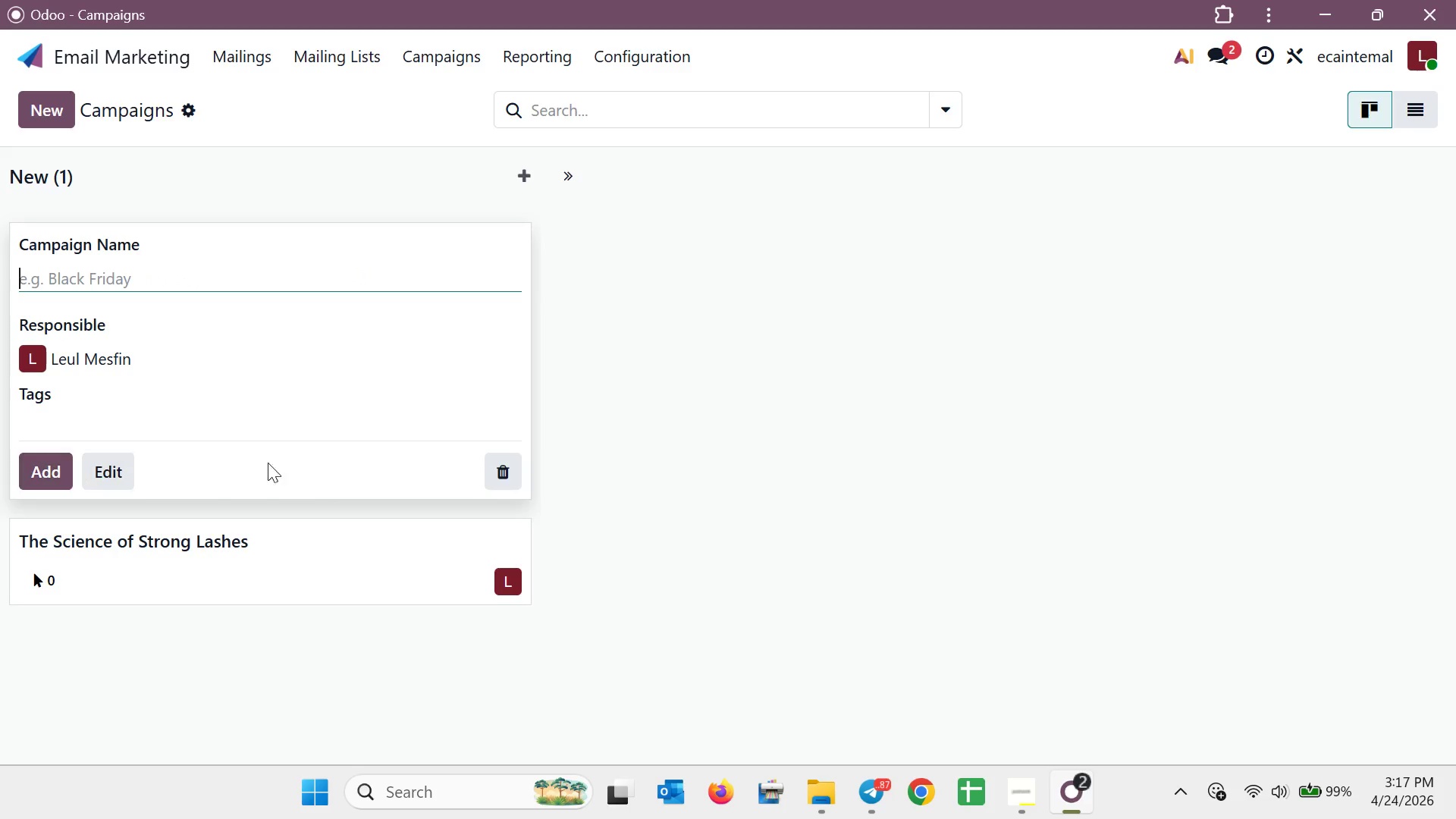 
left_click([659, 444])
 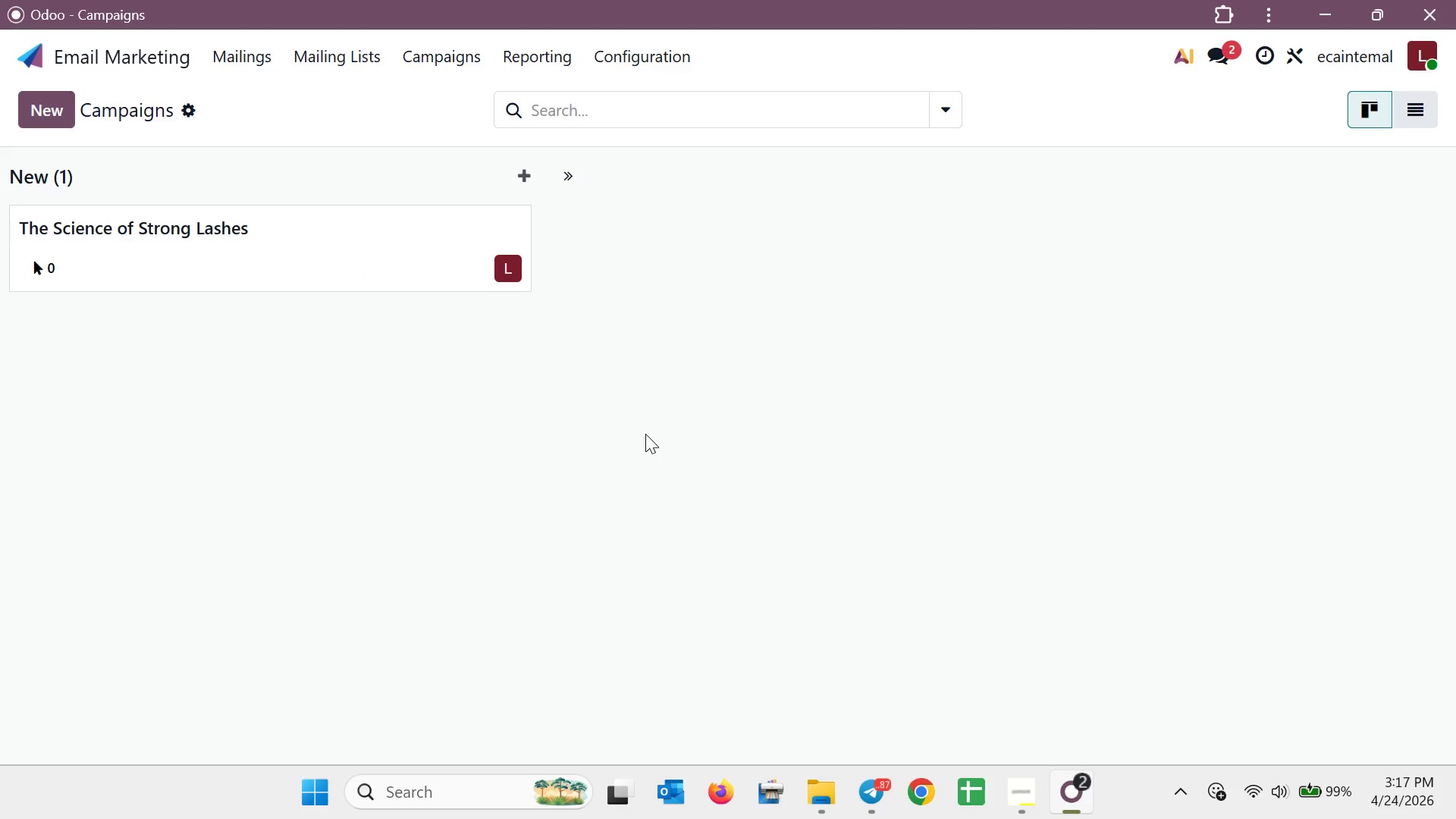 
wait(9.61)
 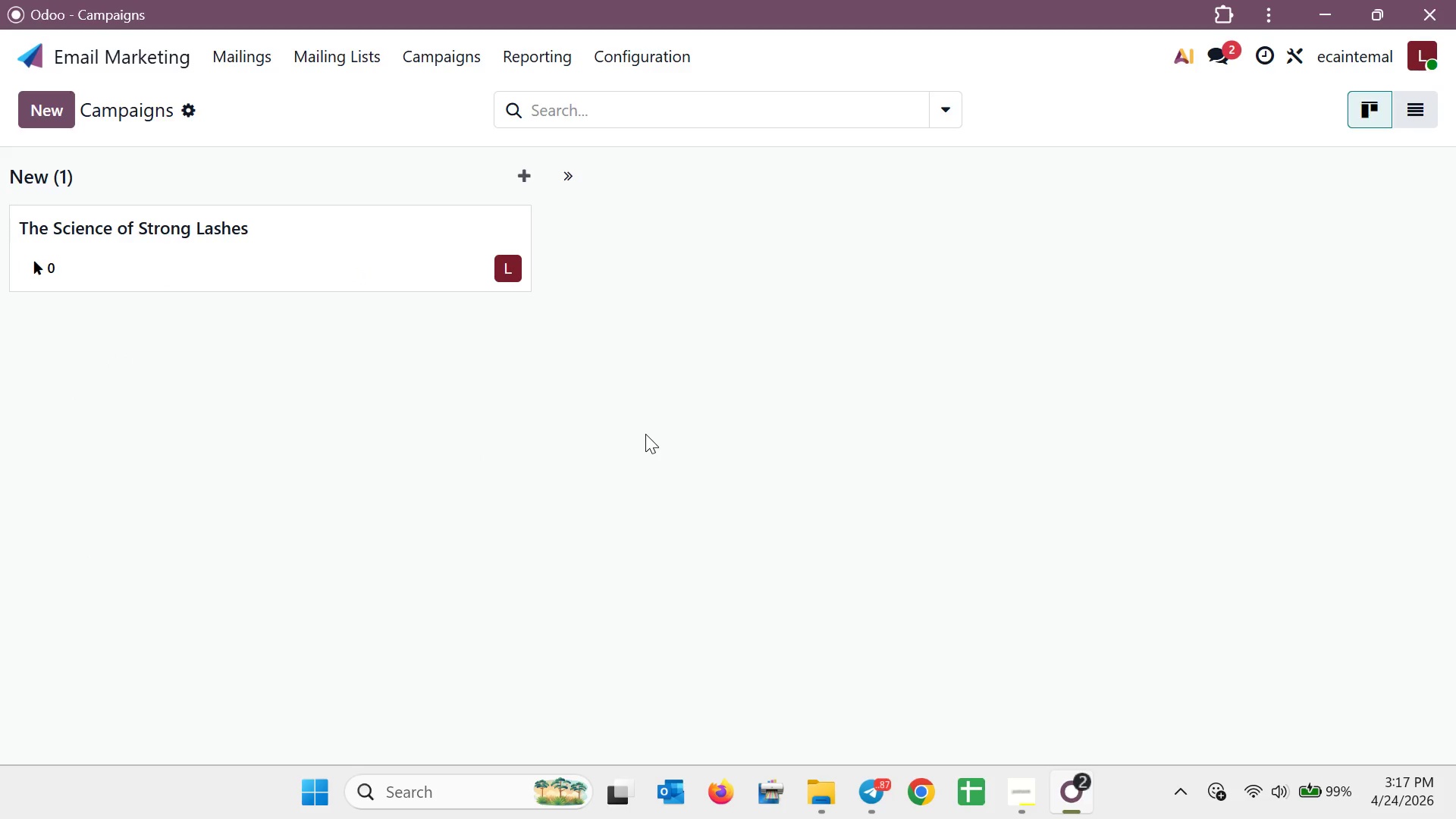 
left_click([356, 67])
 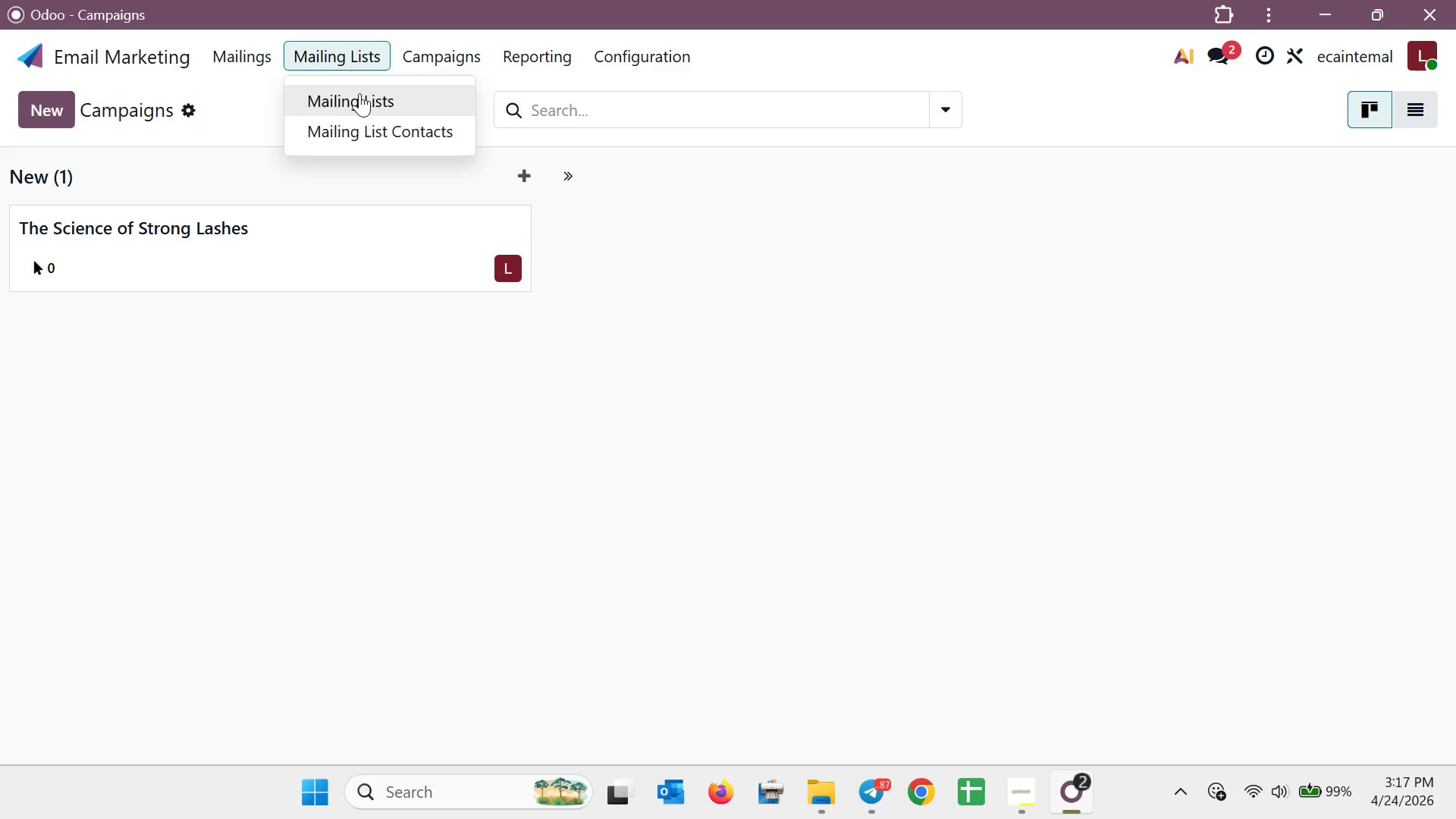 
left_click([359, 93])
 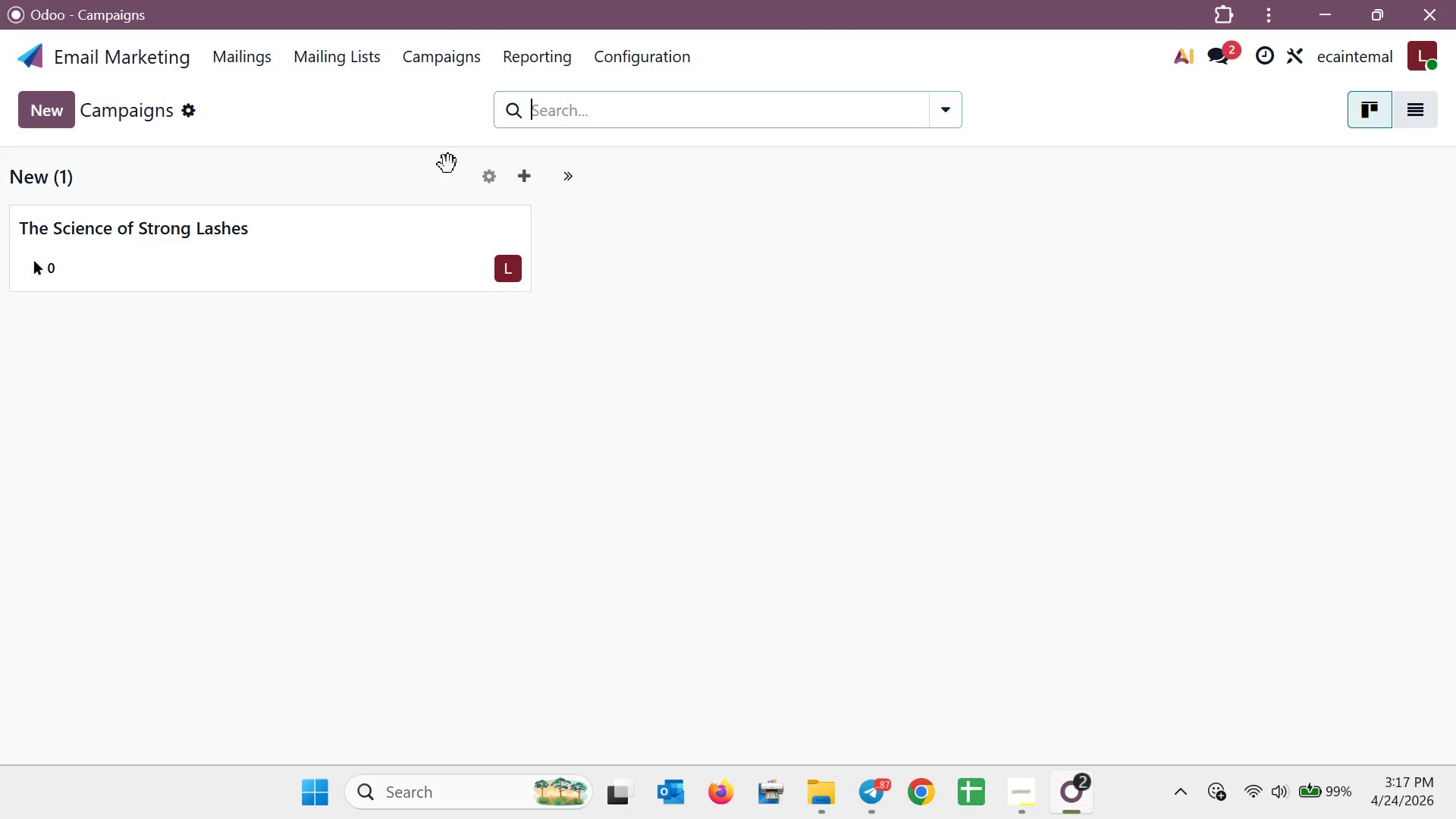 
left_click([523, 173])
 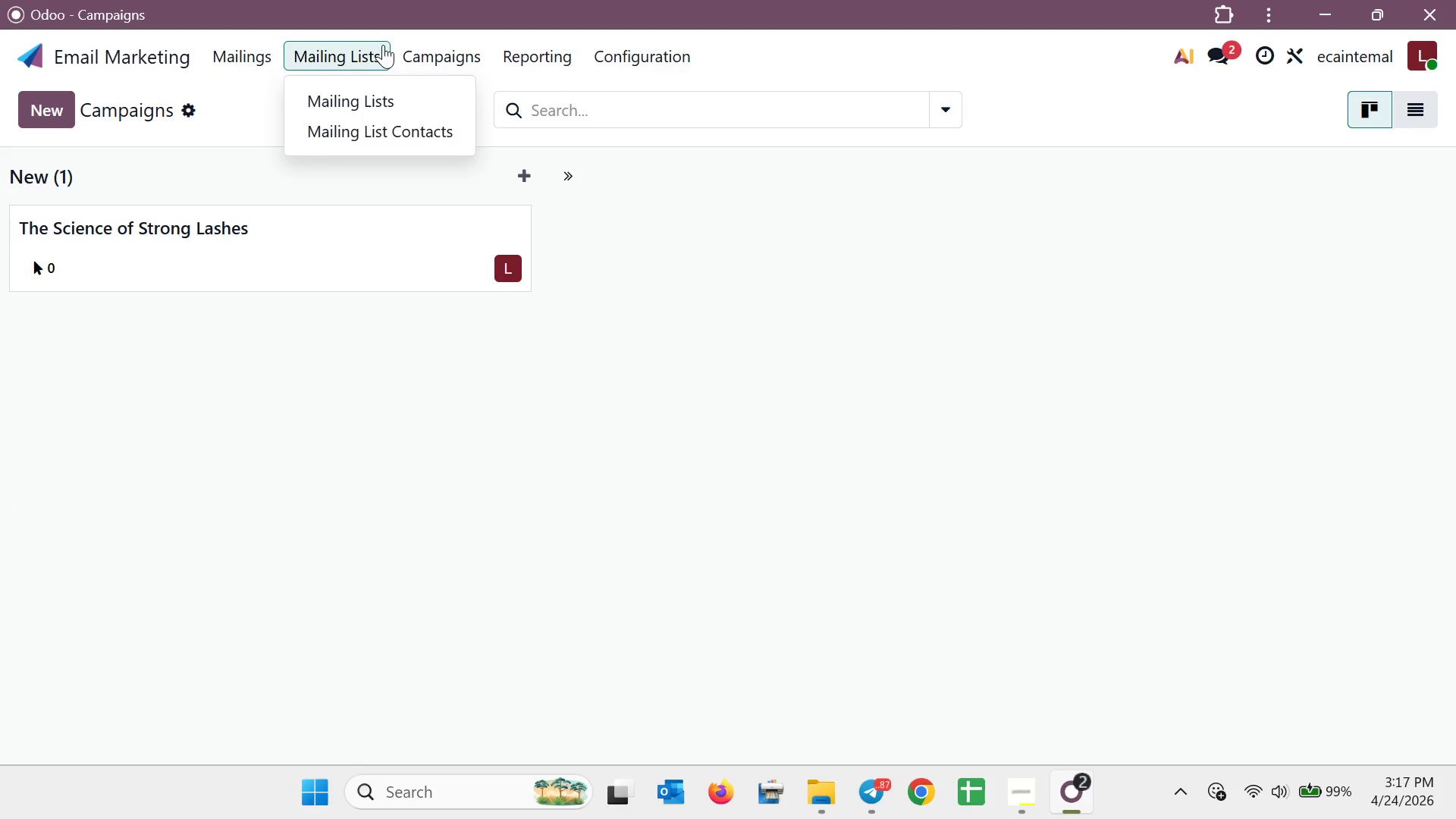 
left_click_drag(start_coordinate=[383, 45], to_coordinate=[396, 87])
 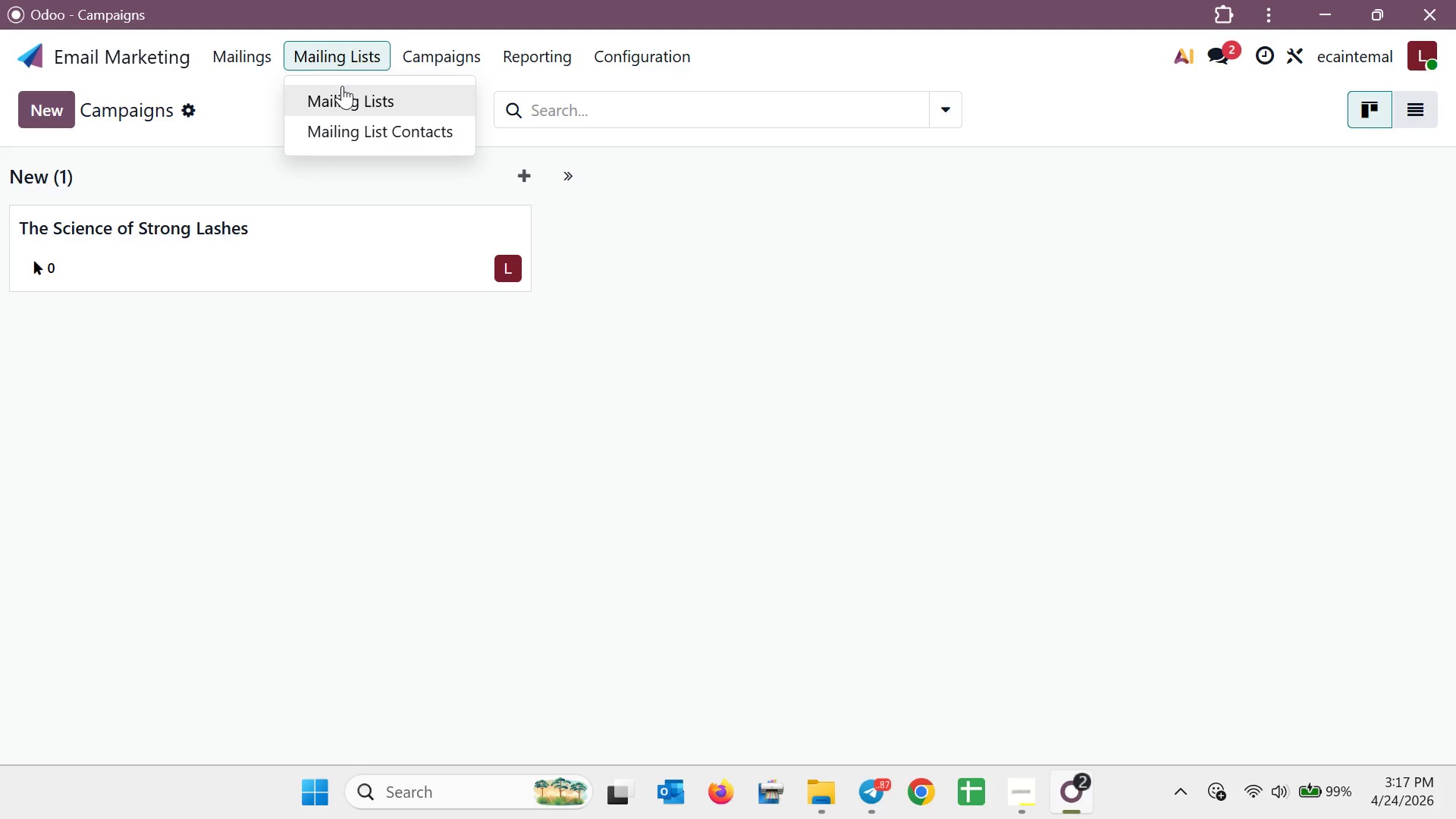 
left_click([335, 111])
 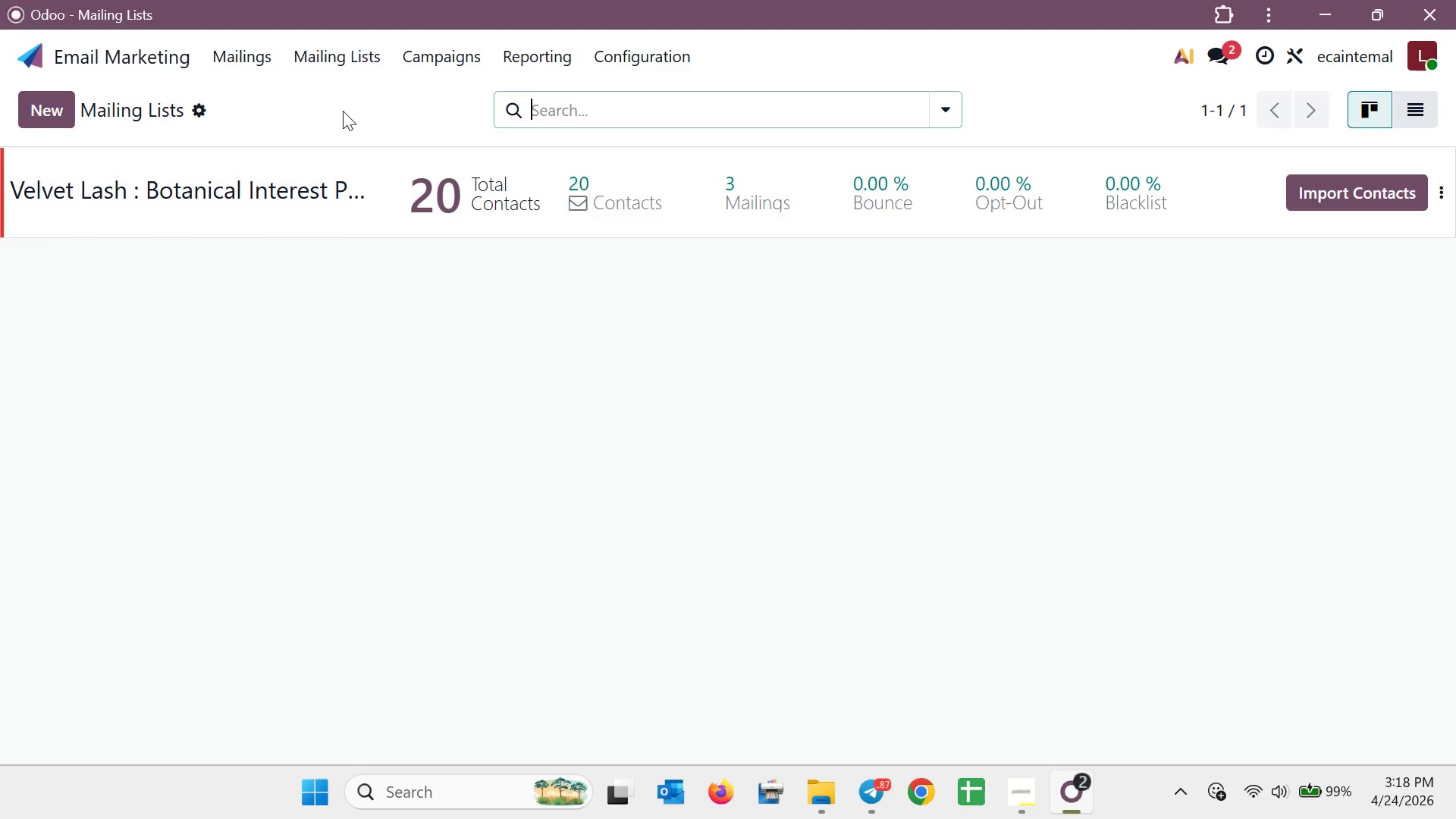 
wait(33.8)
 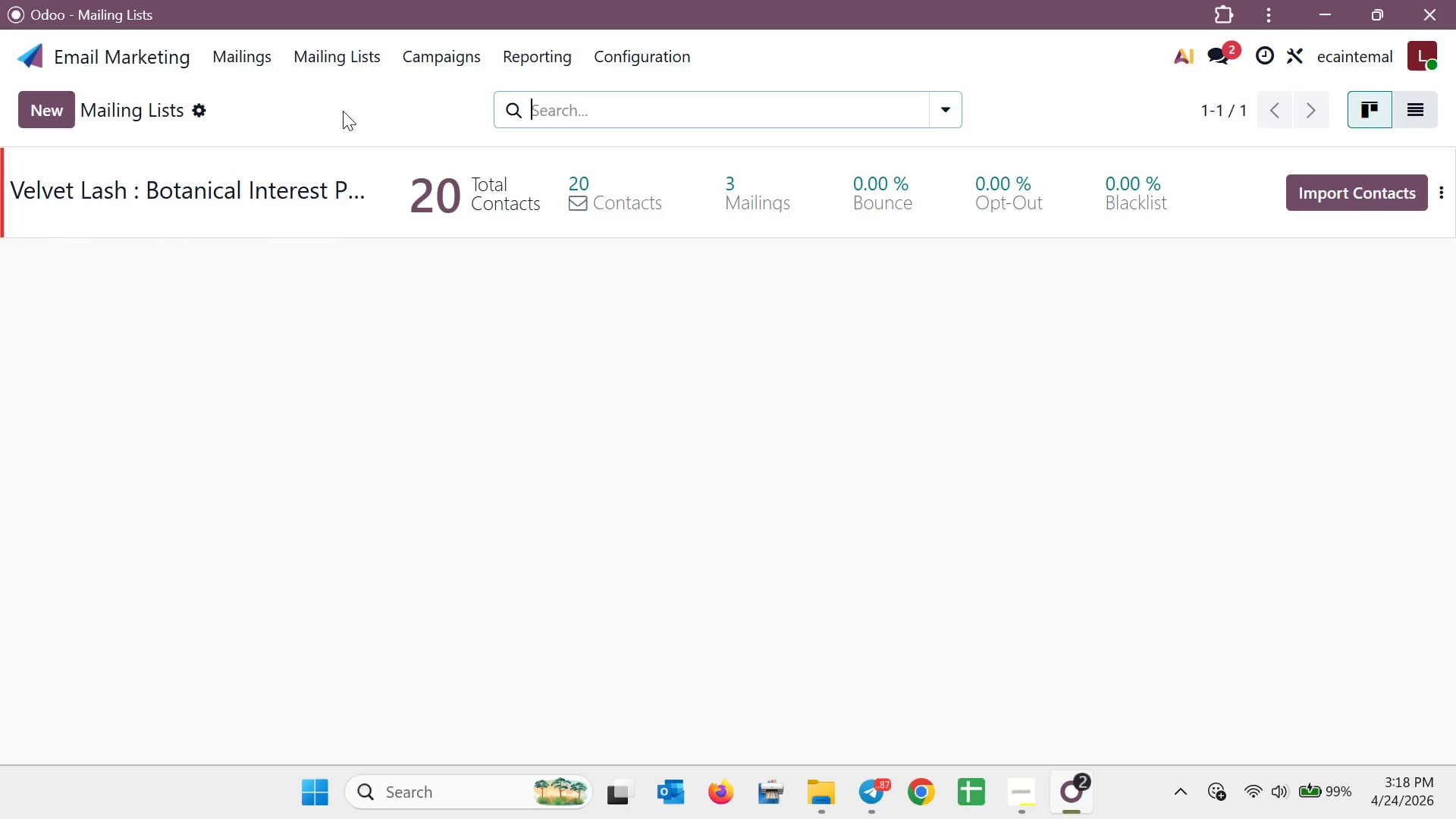 
left_click([245, 65])
 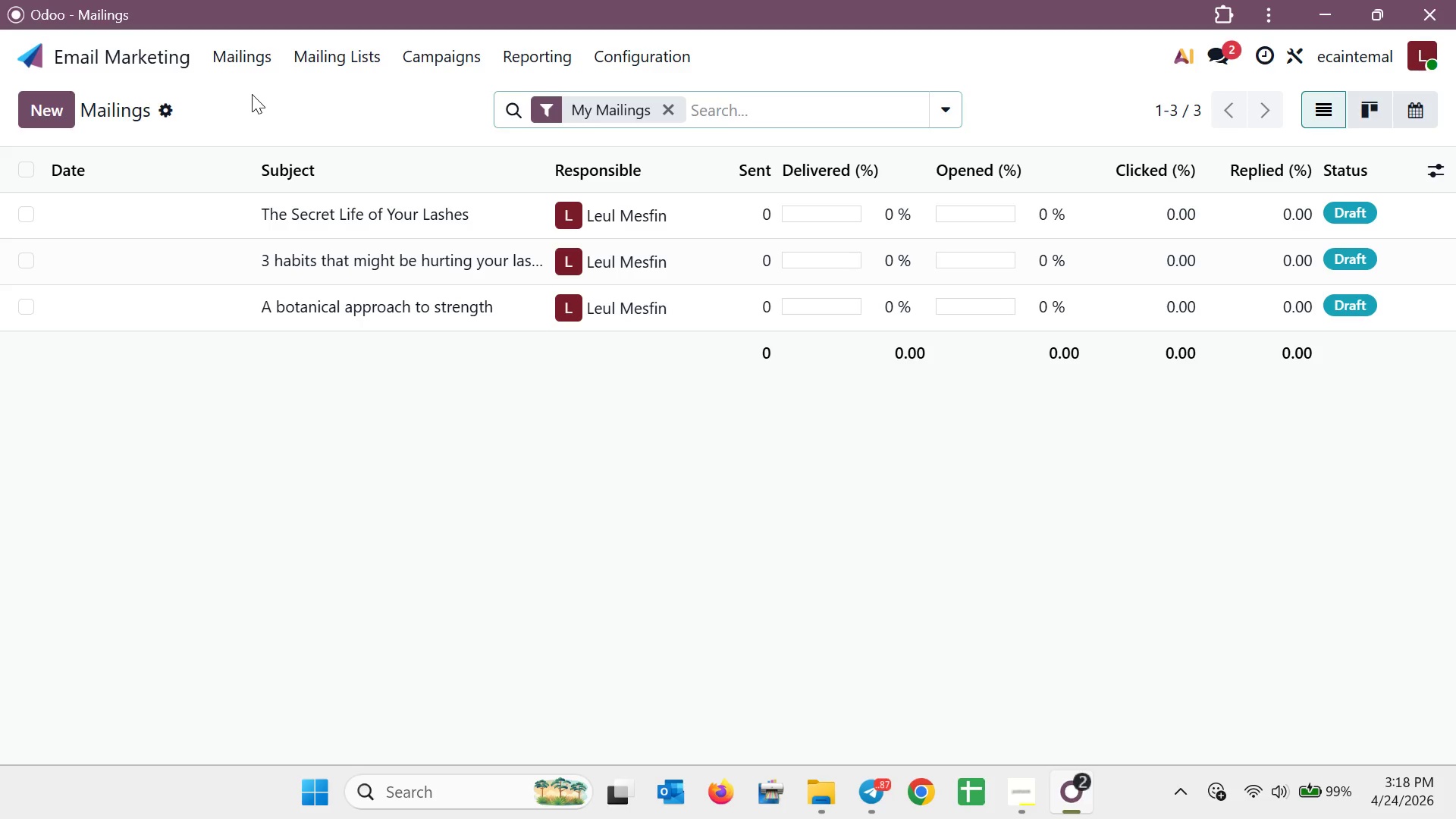 
wait(18.67)
 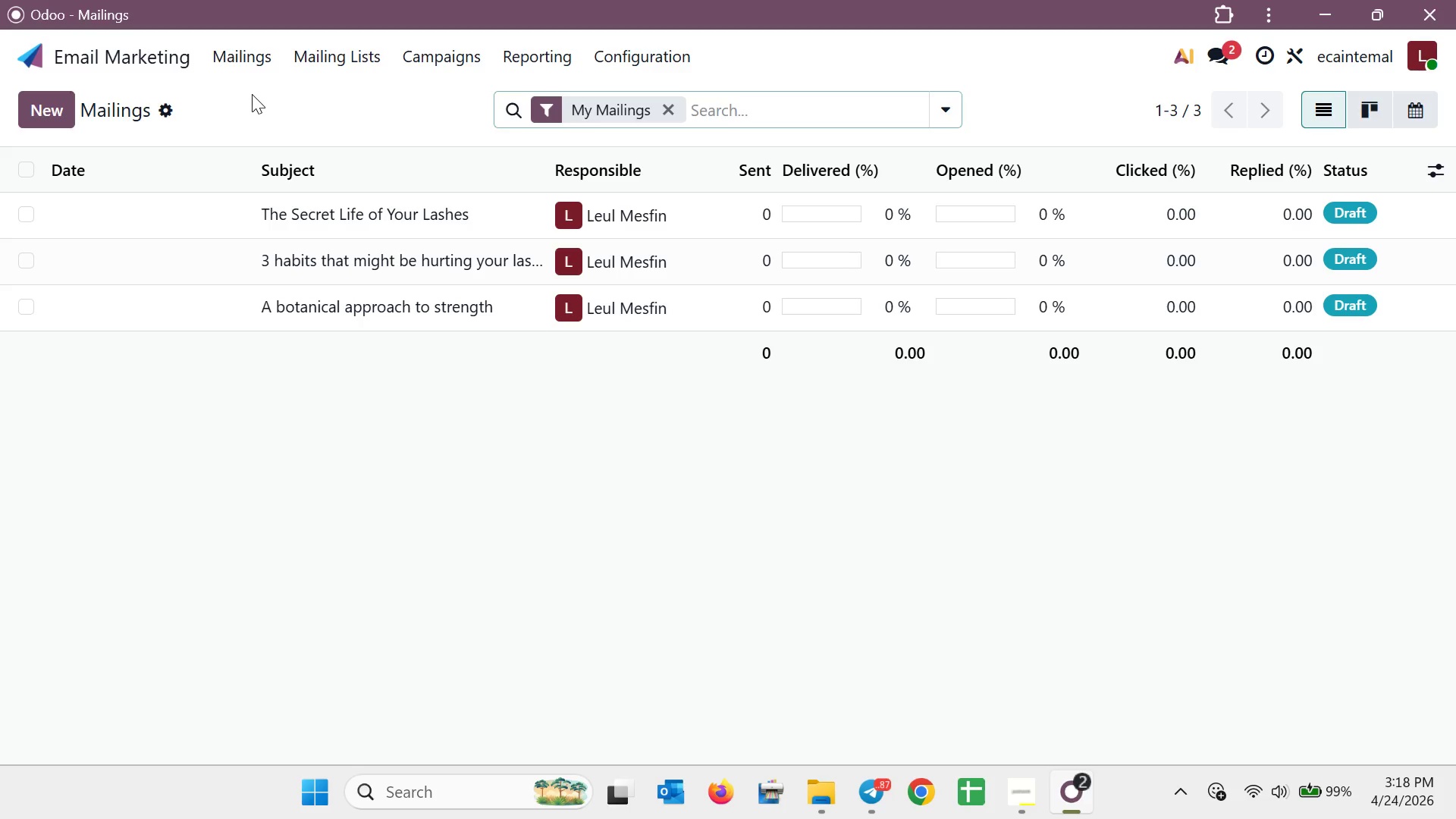 
left_click([158, 108])
 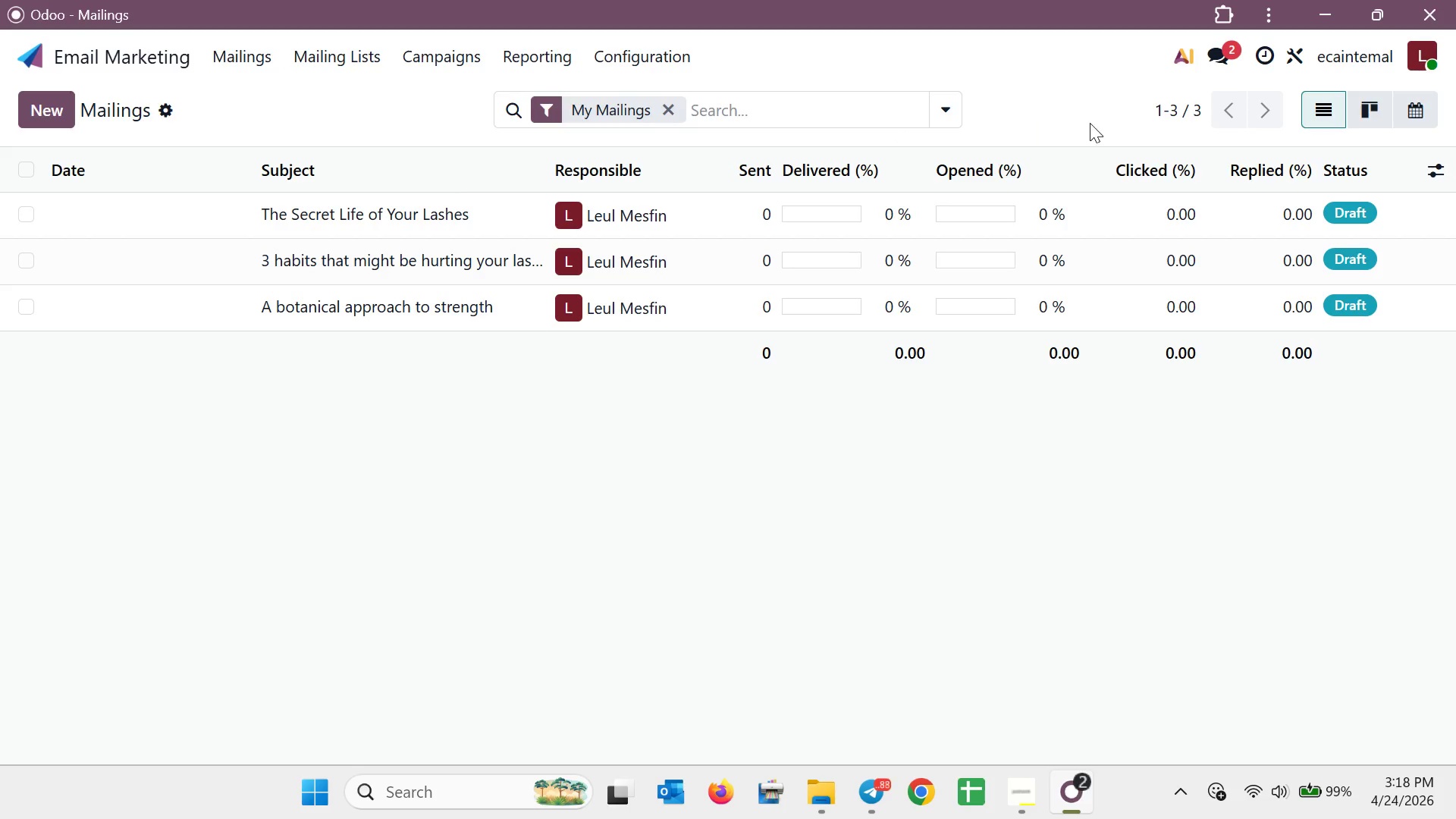 
mouse_move([1378, 106])
 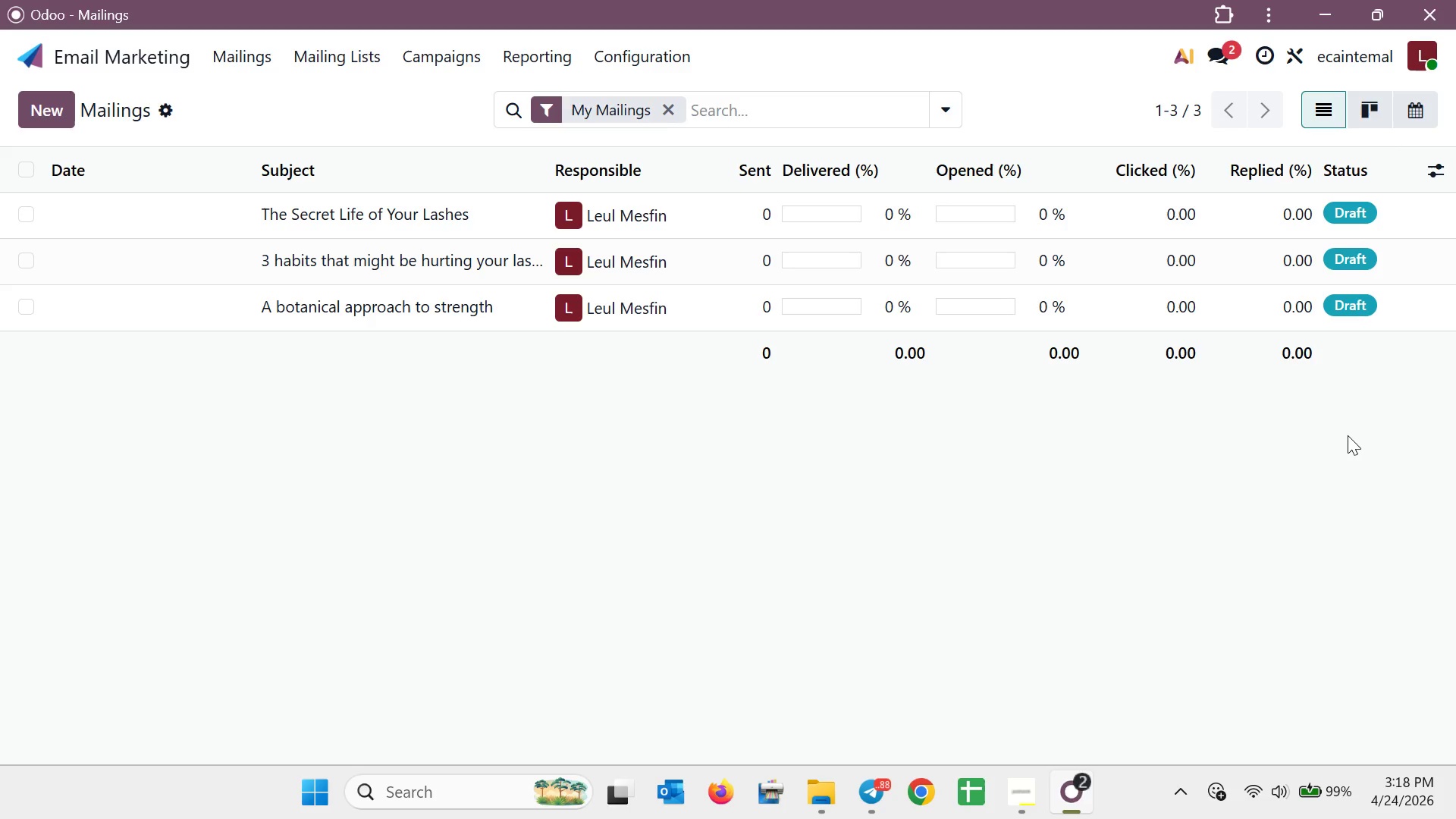 
wait(17.84)
 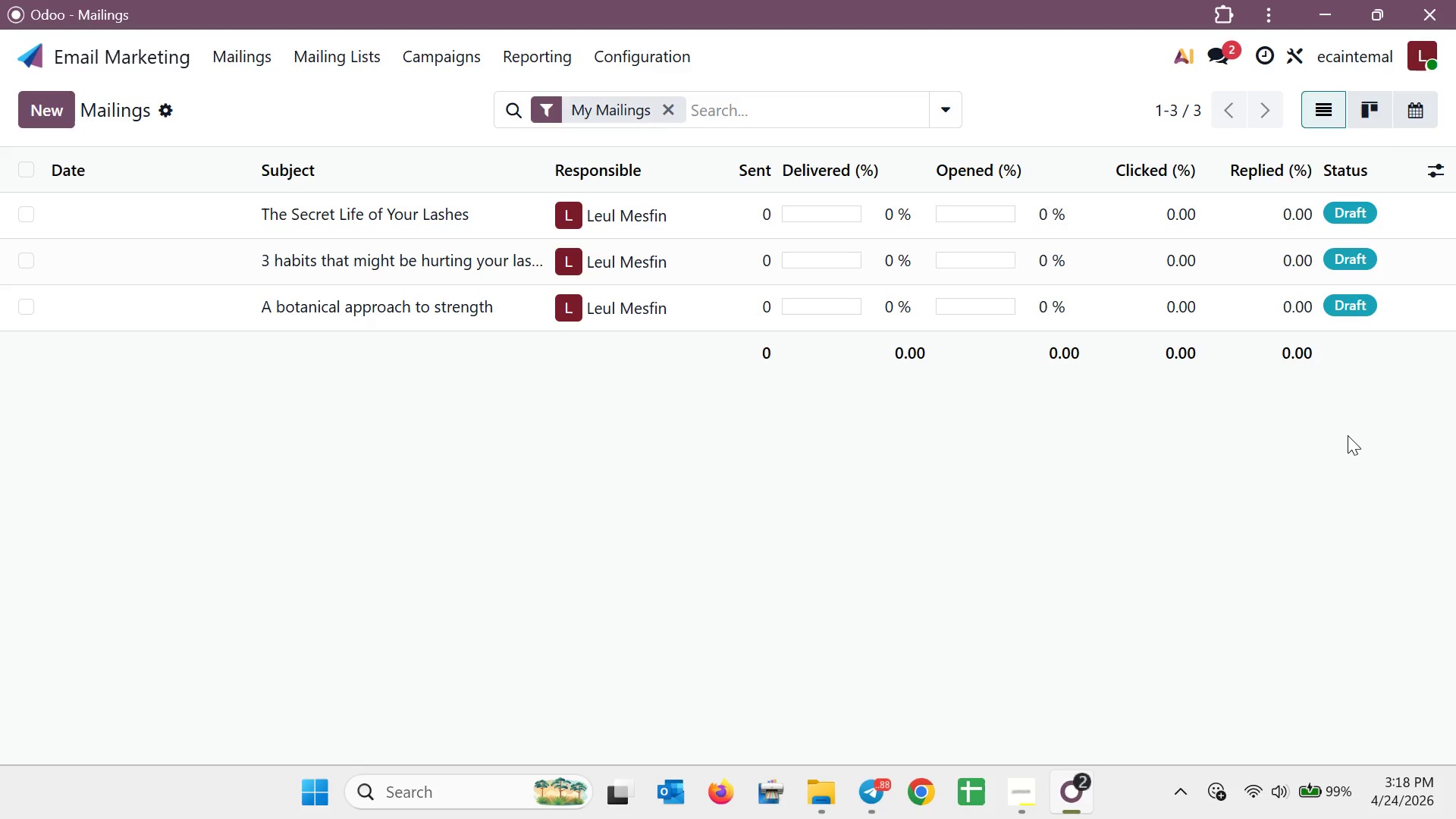 
left_click([395, 234])
 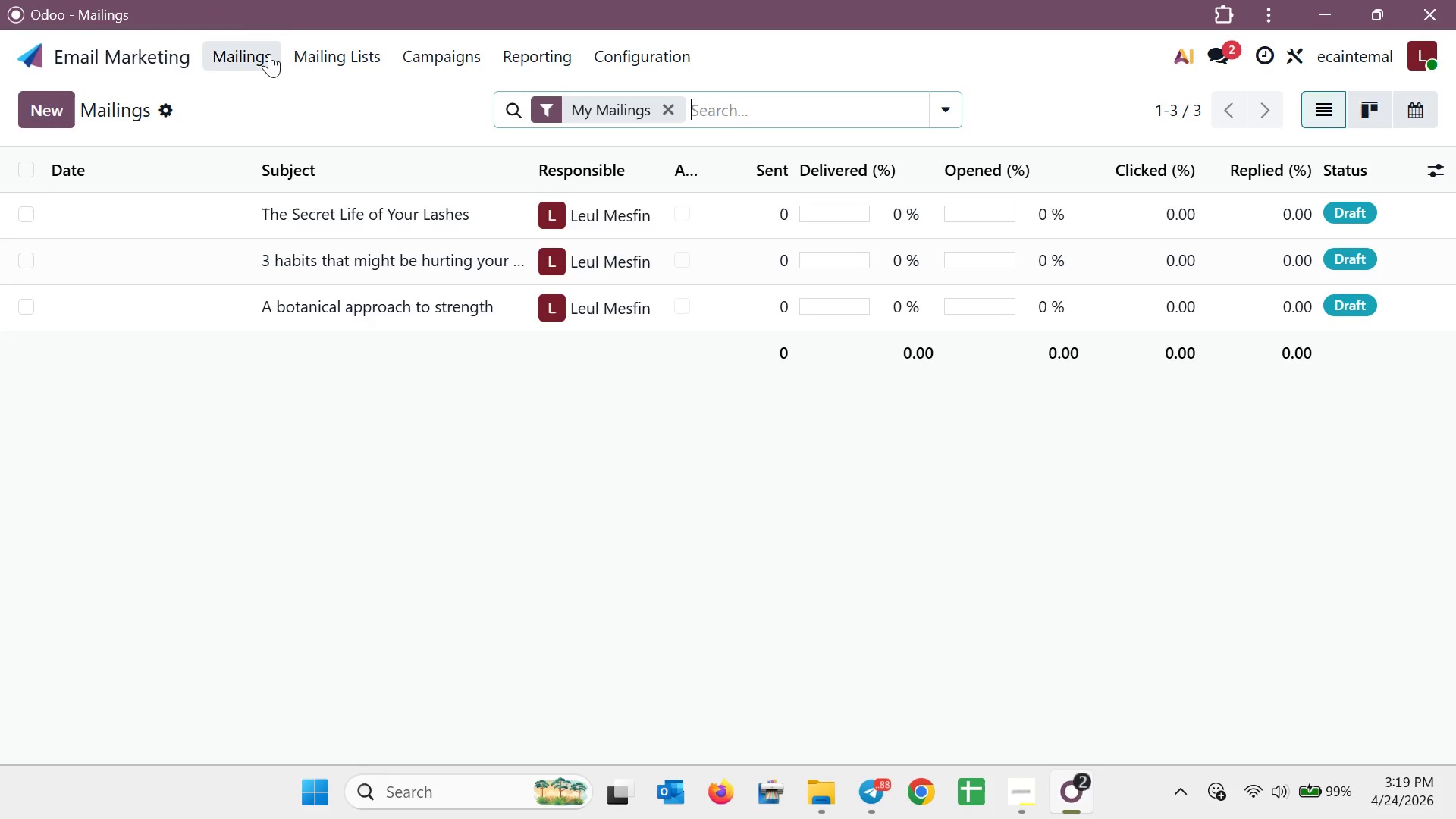 
wait(19.62)
 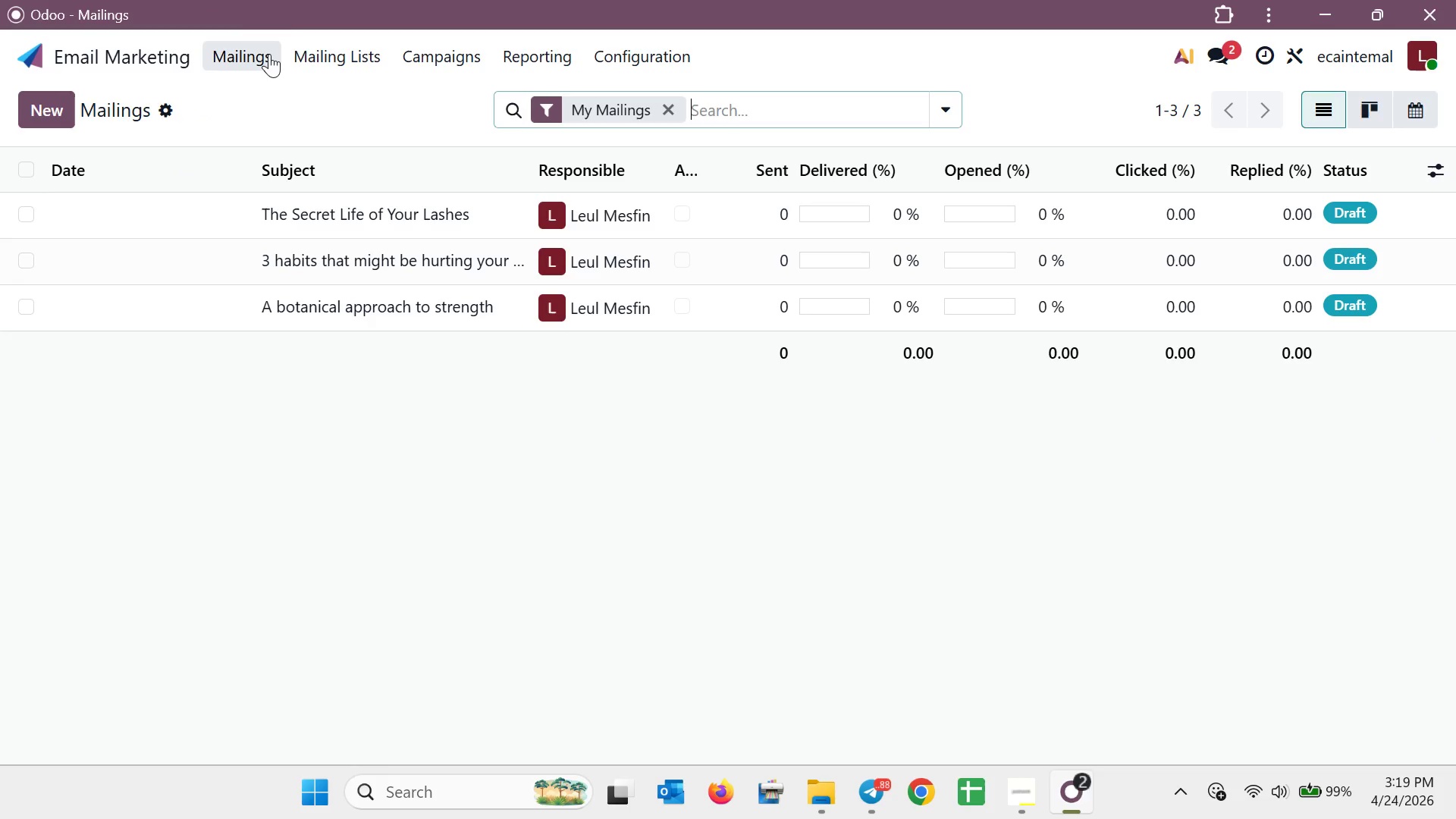 
left_click([138, 212])
 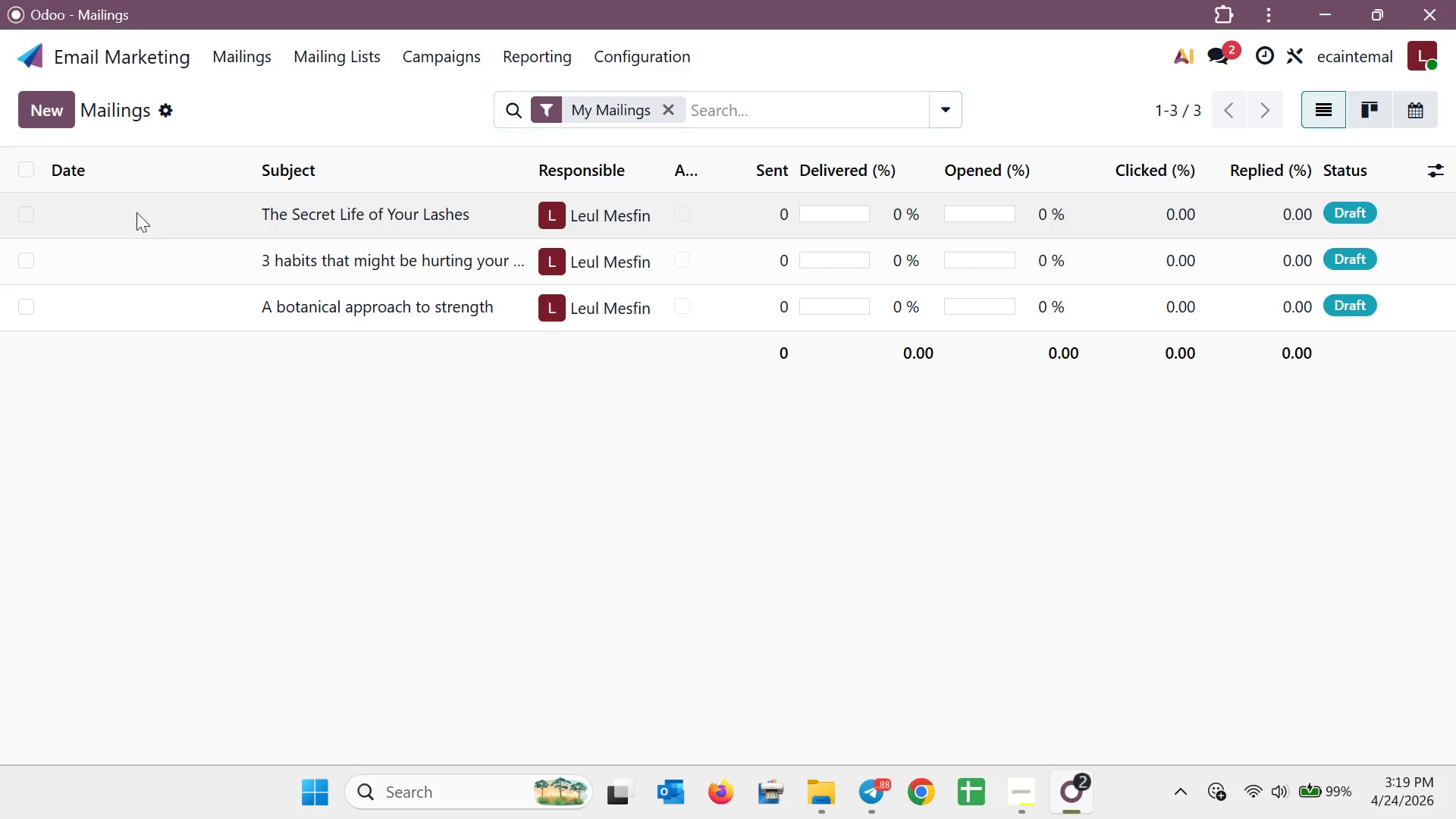 
mouse_move([148, 213])
 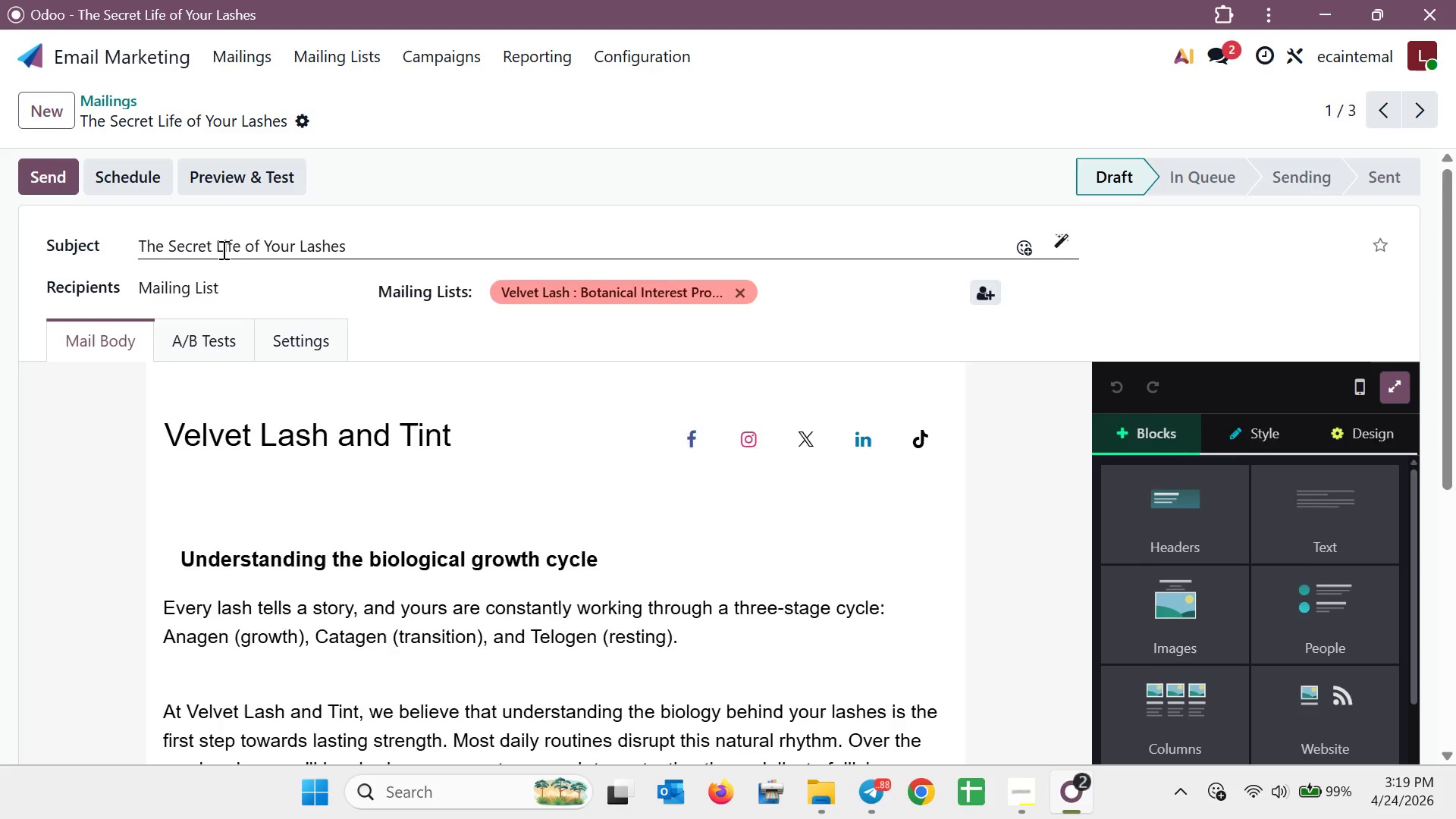 
scroll: coordinate [253, 260], scroll_direction: down, amount: 2.0
 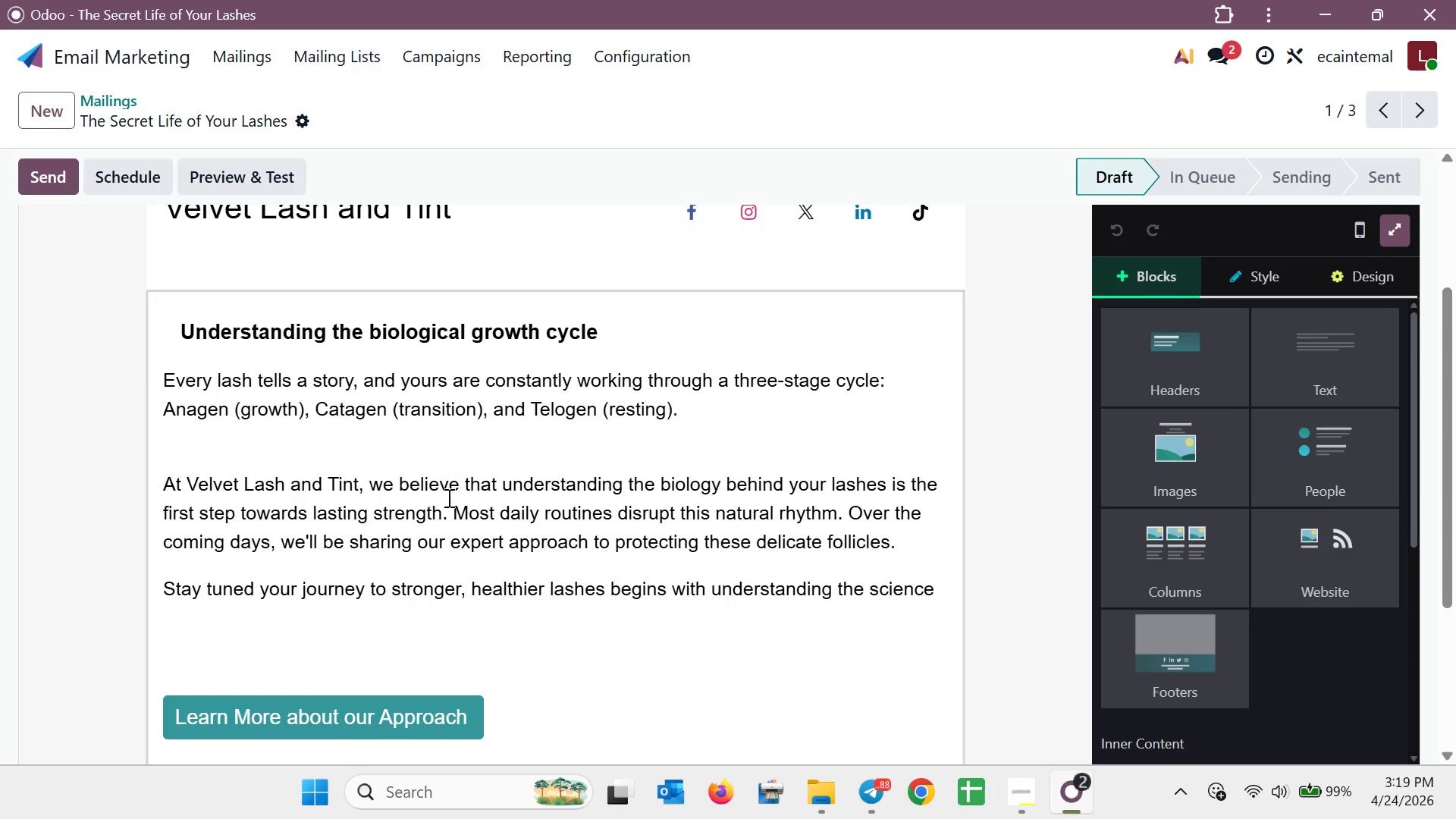 
left_click([453, 525])
 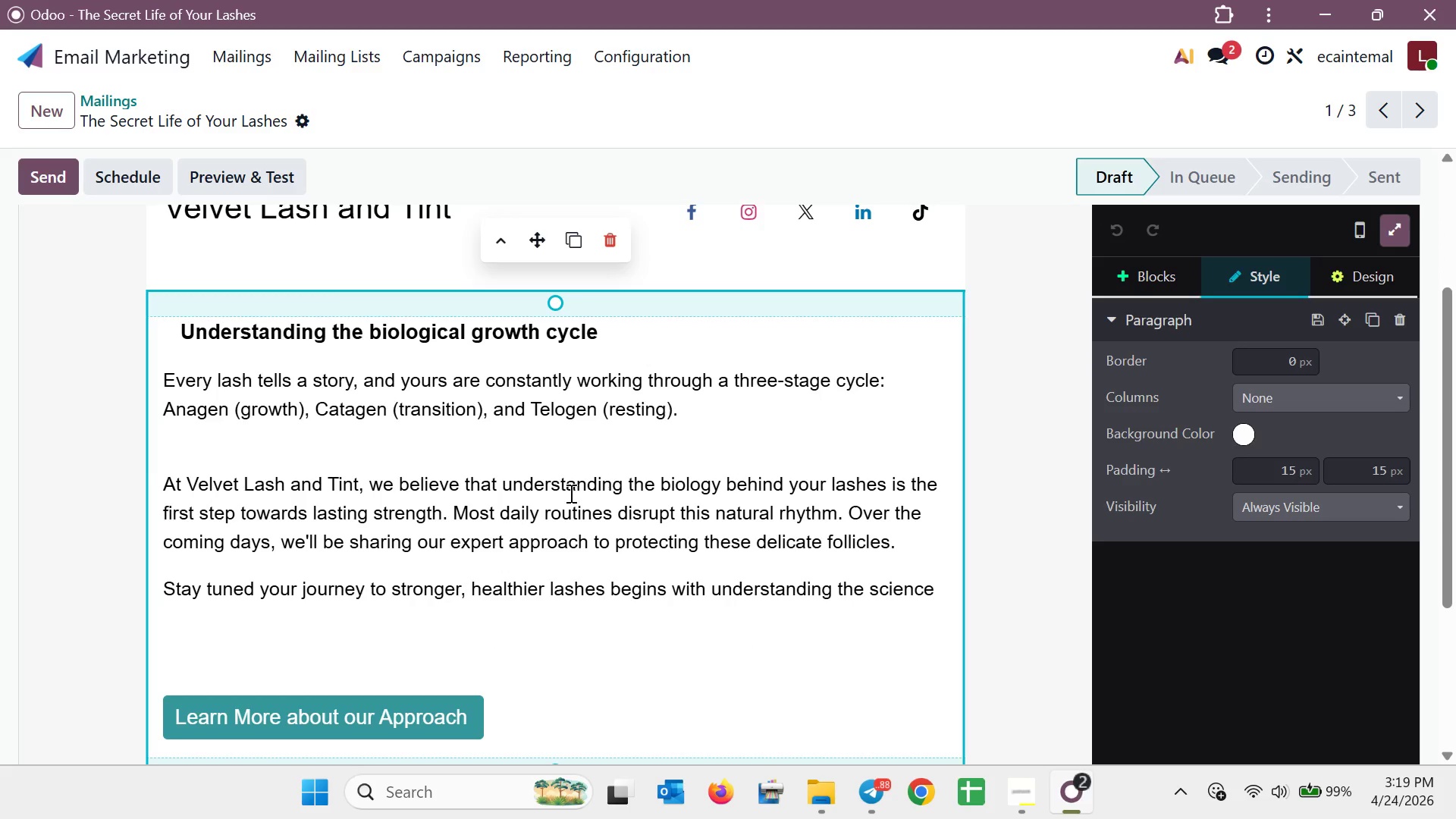 
scroll: coordinate [584, 485], scroll_direction: up, amount: 1.0
 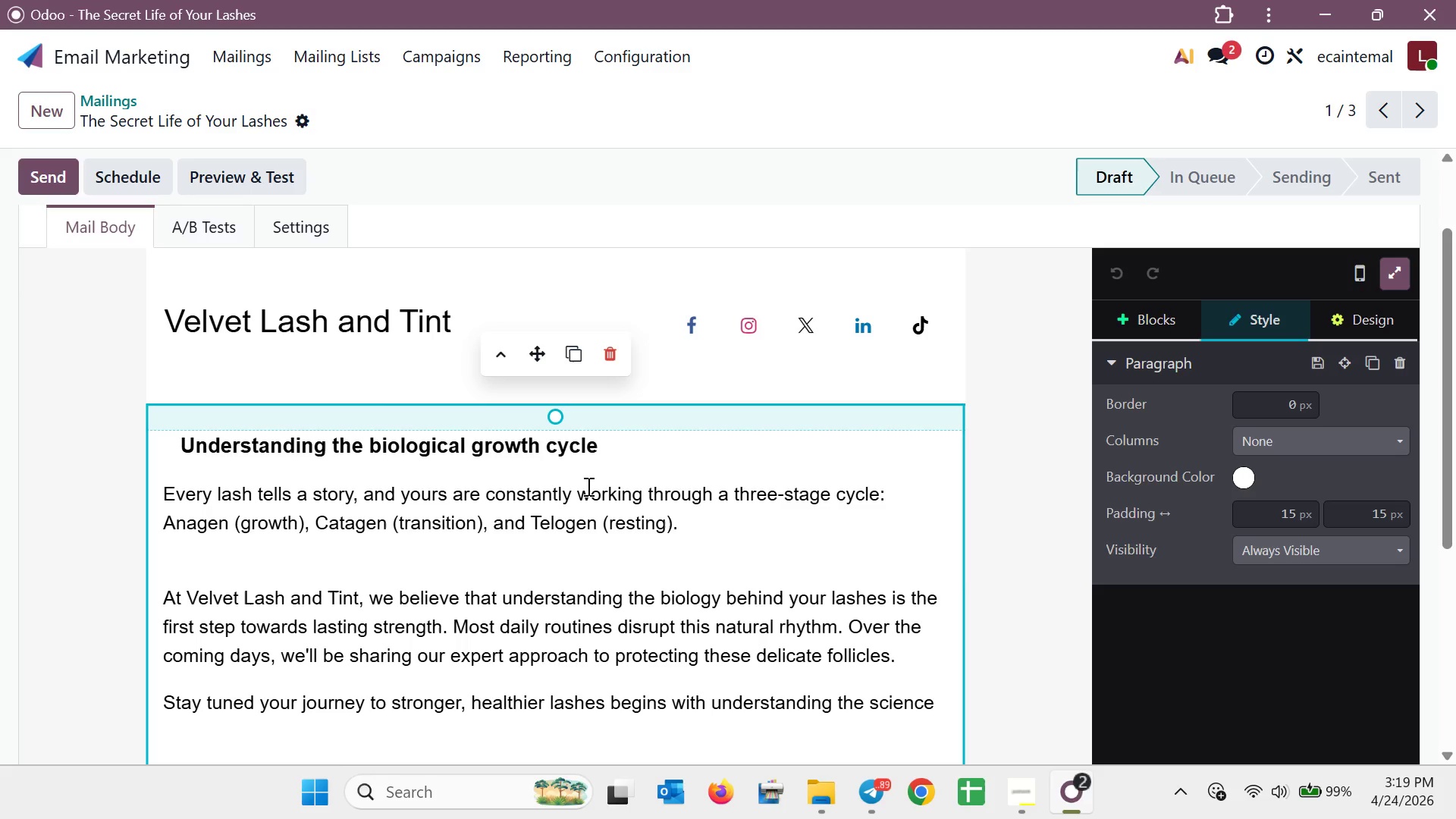 
wait(9.59)
 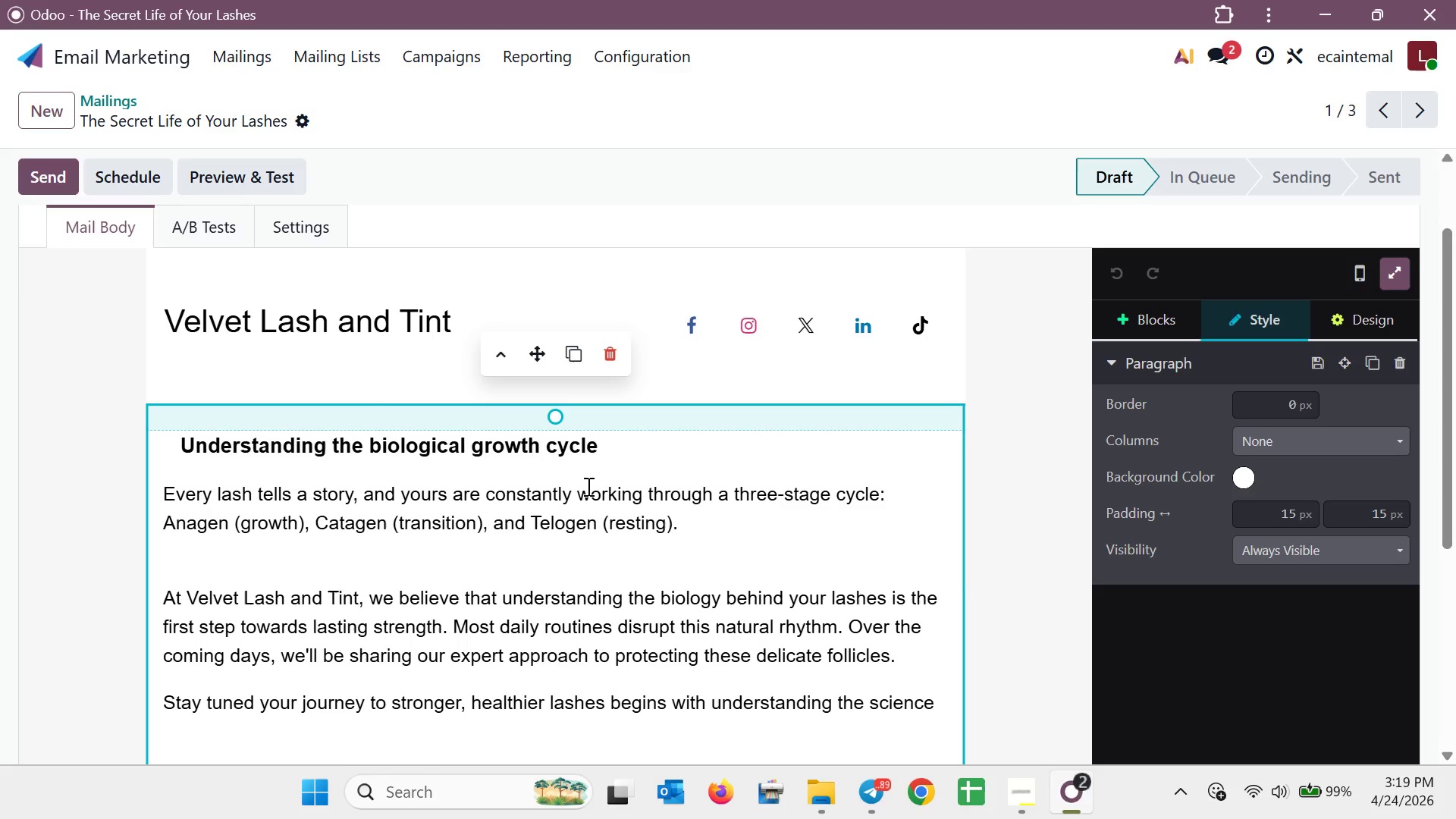 
left_click([425, 42])
 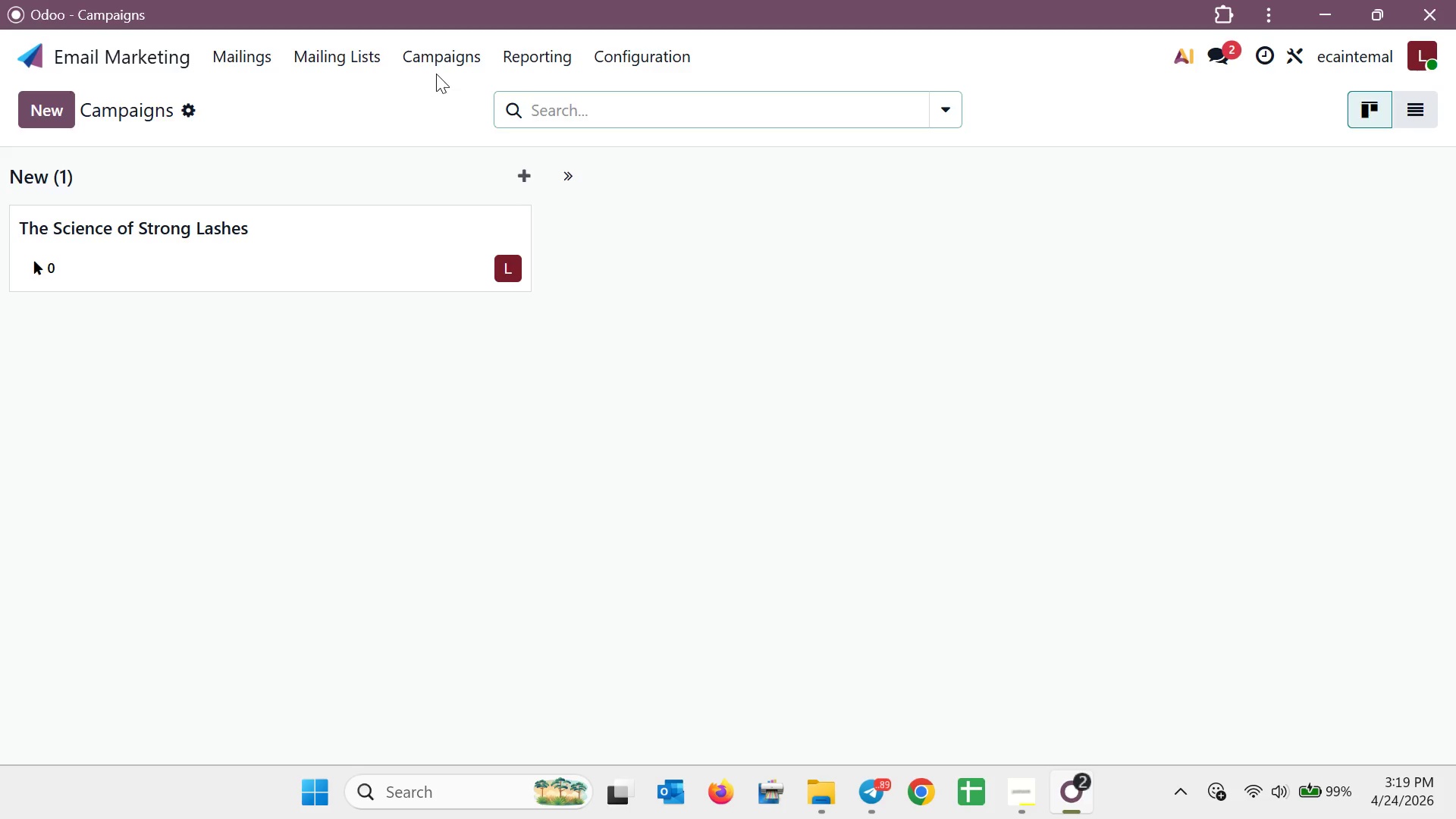 
wait(9.91)
 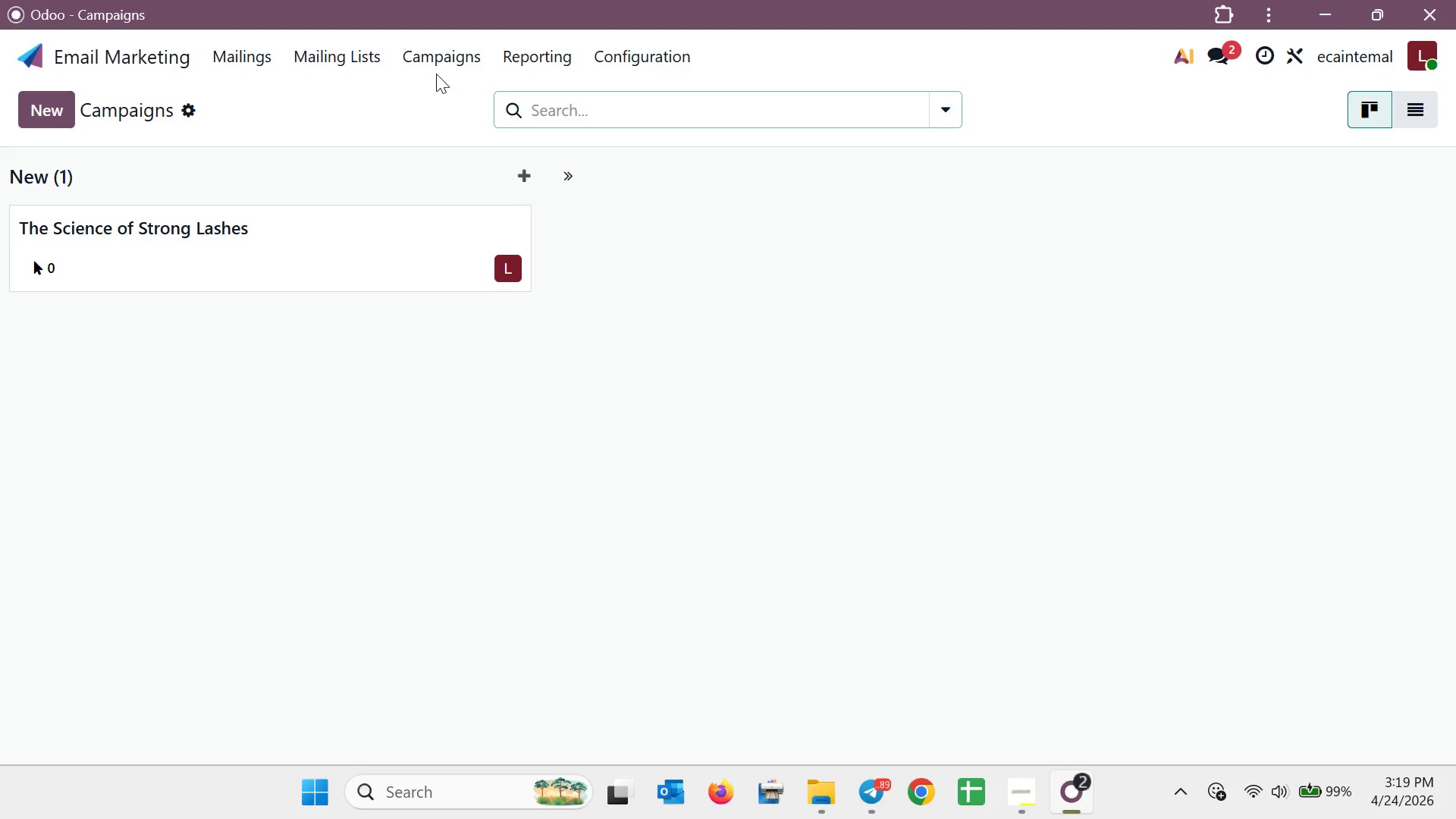 
left_click([354, 274])
 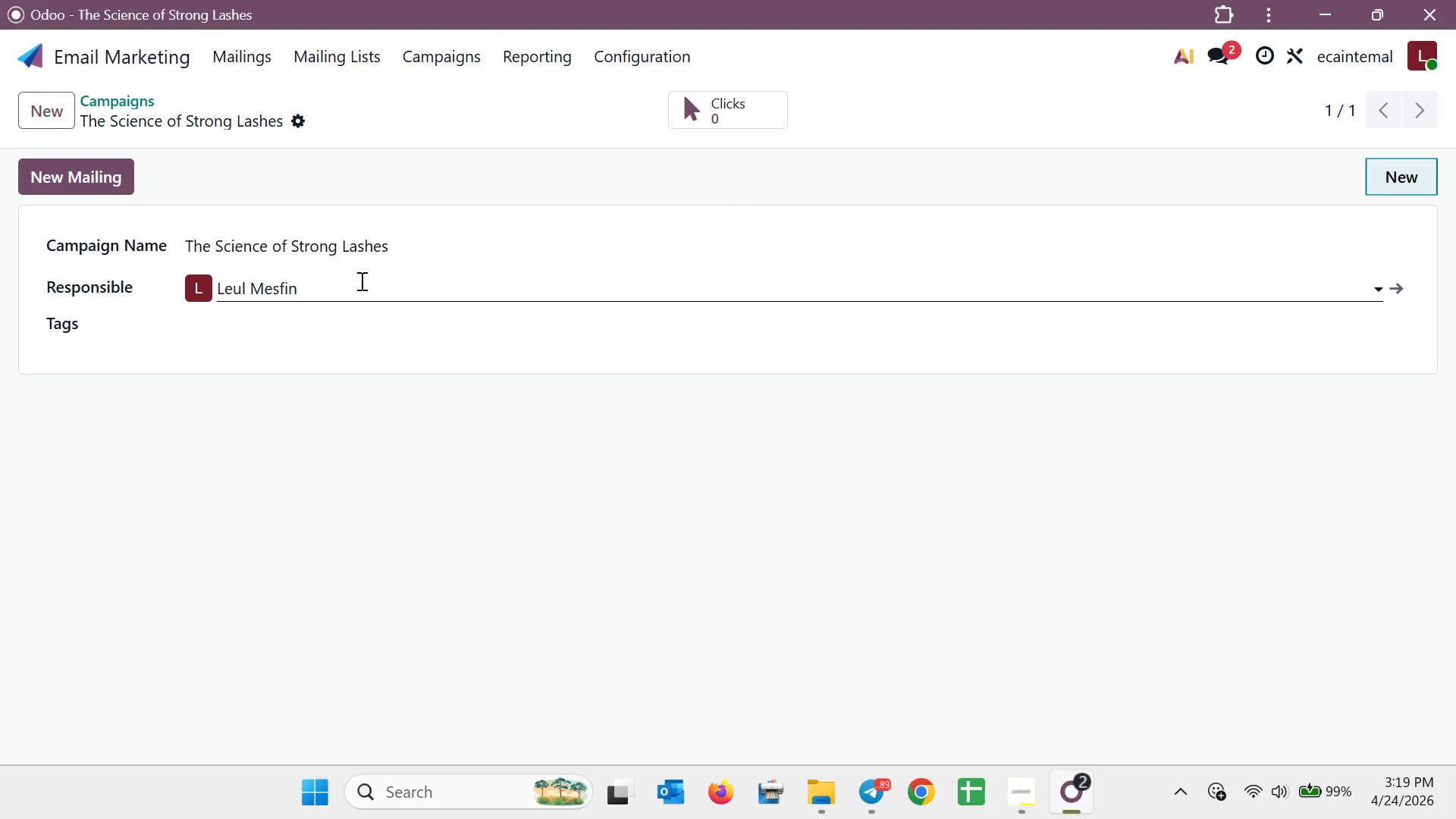 
double_click([93, 329])
 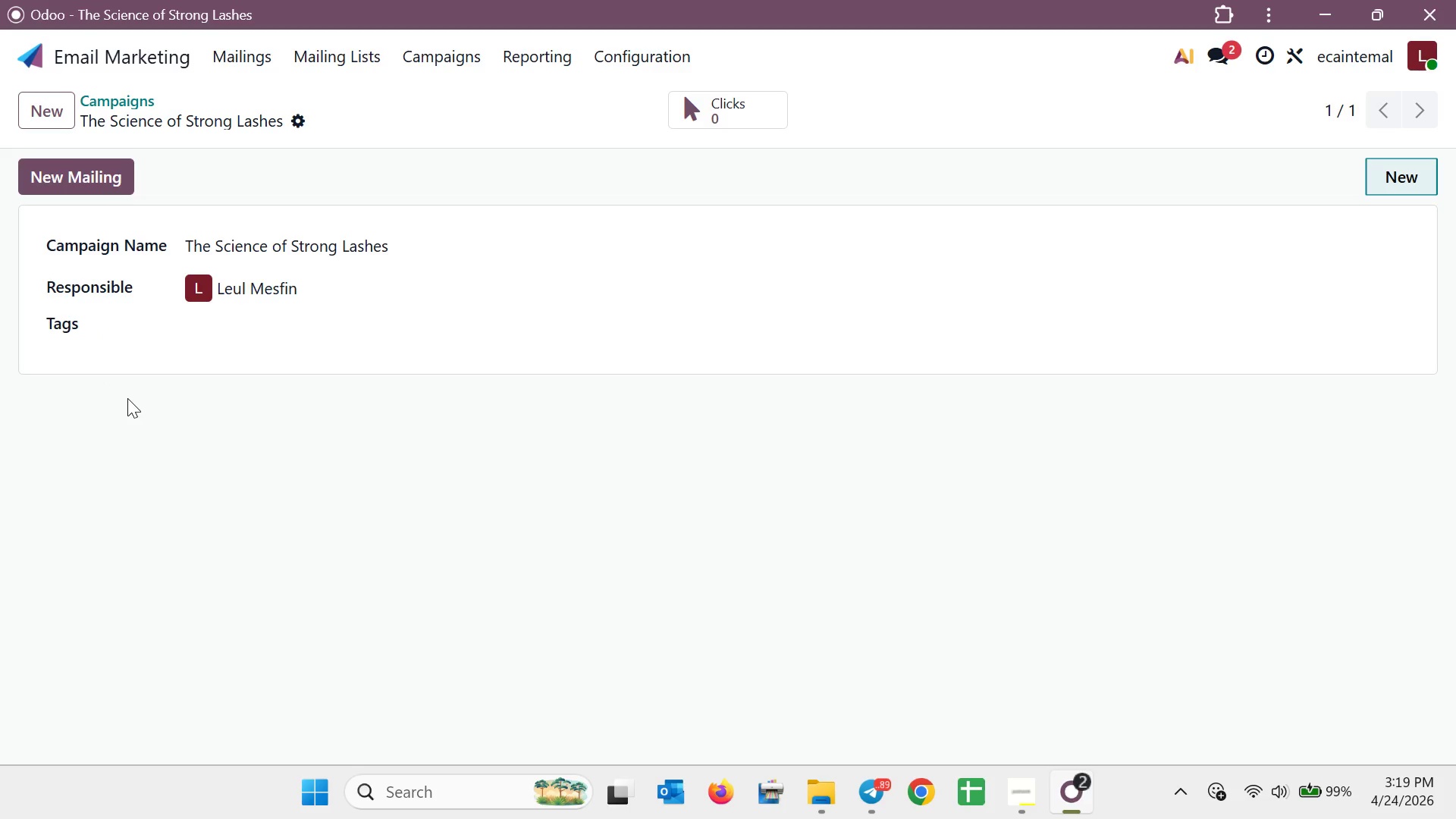 
wait(9.03)
 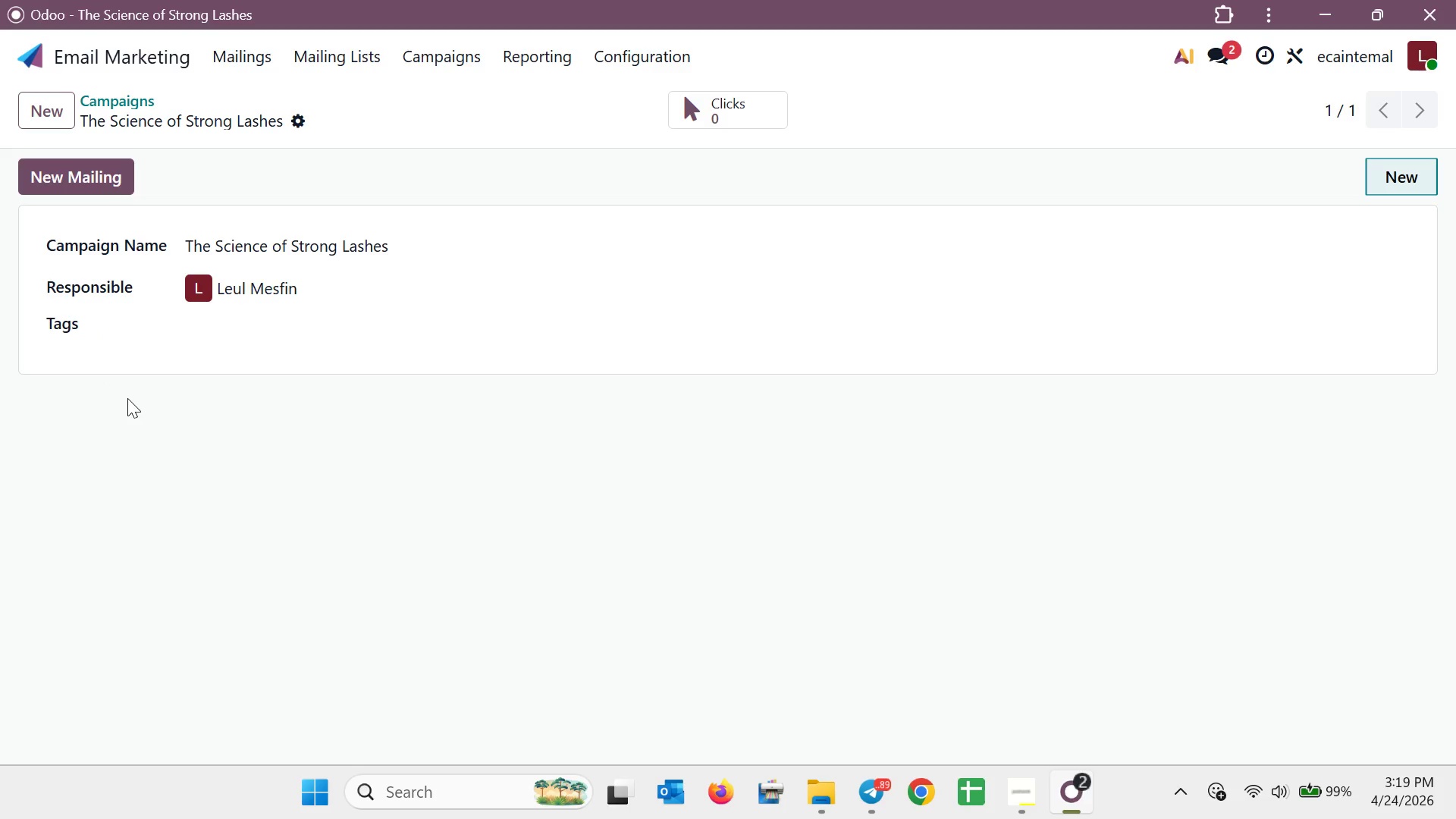 
left_click([243, 55])
 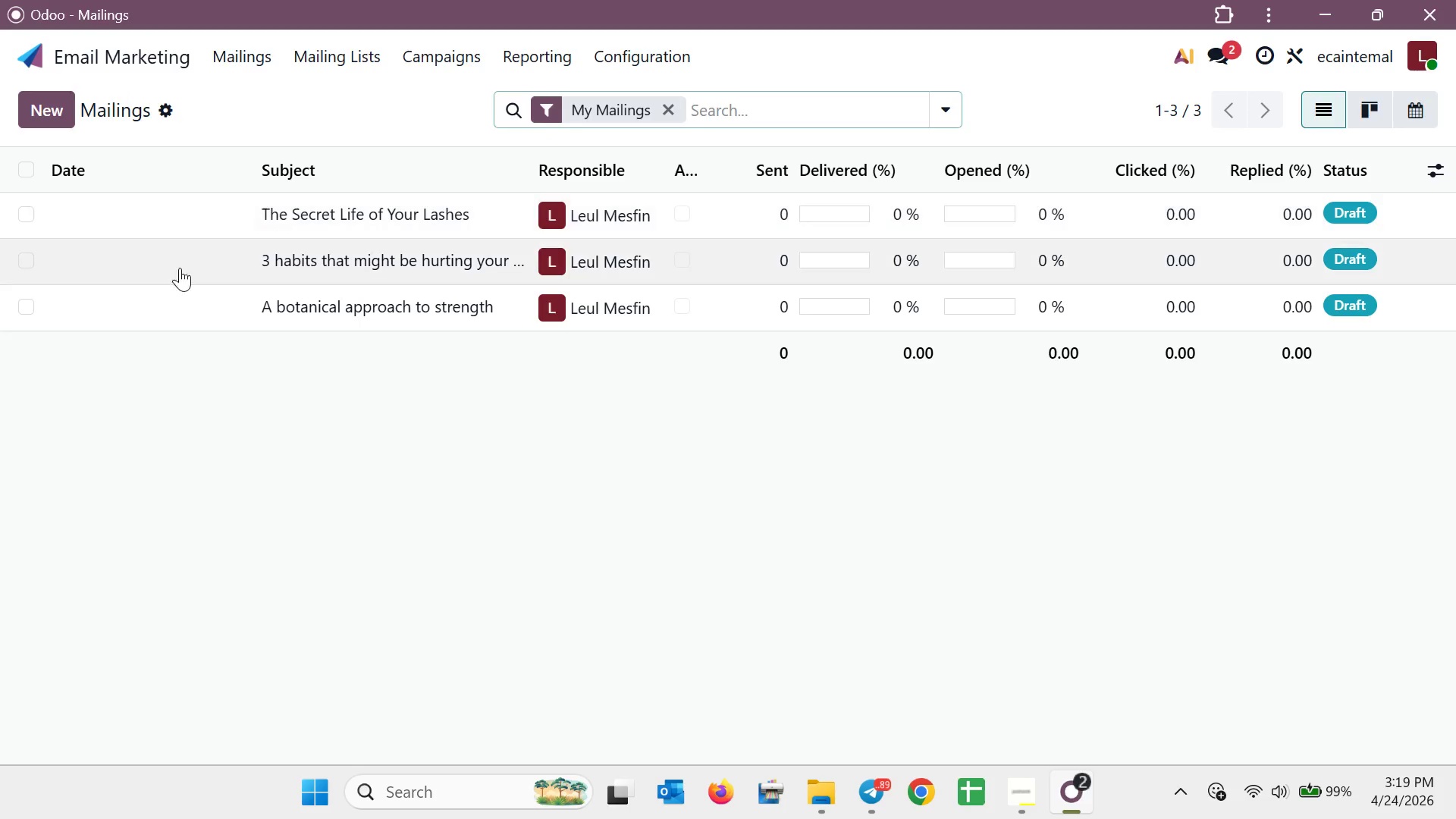 
left_click([192, 298])
 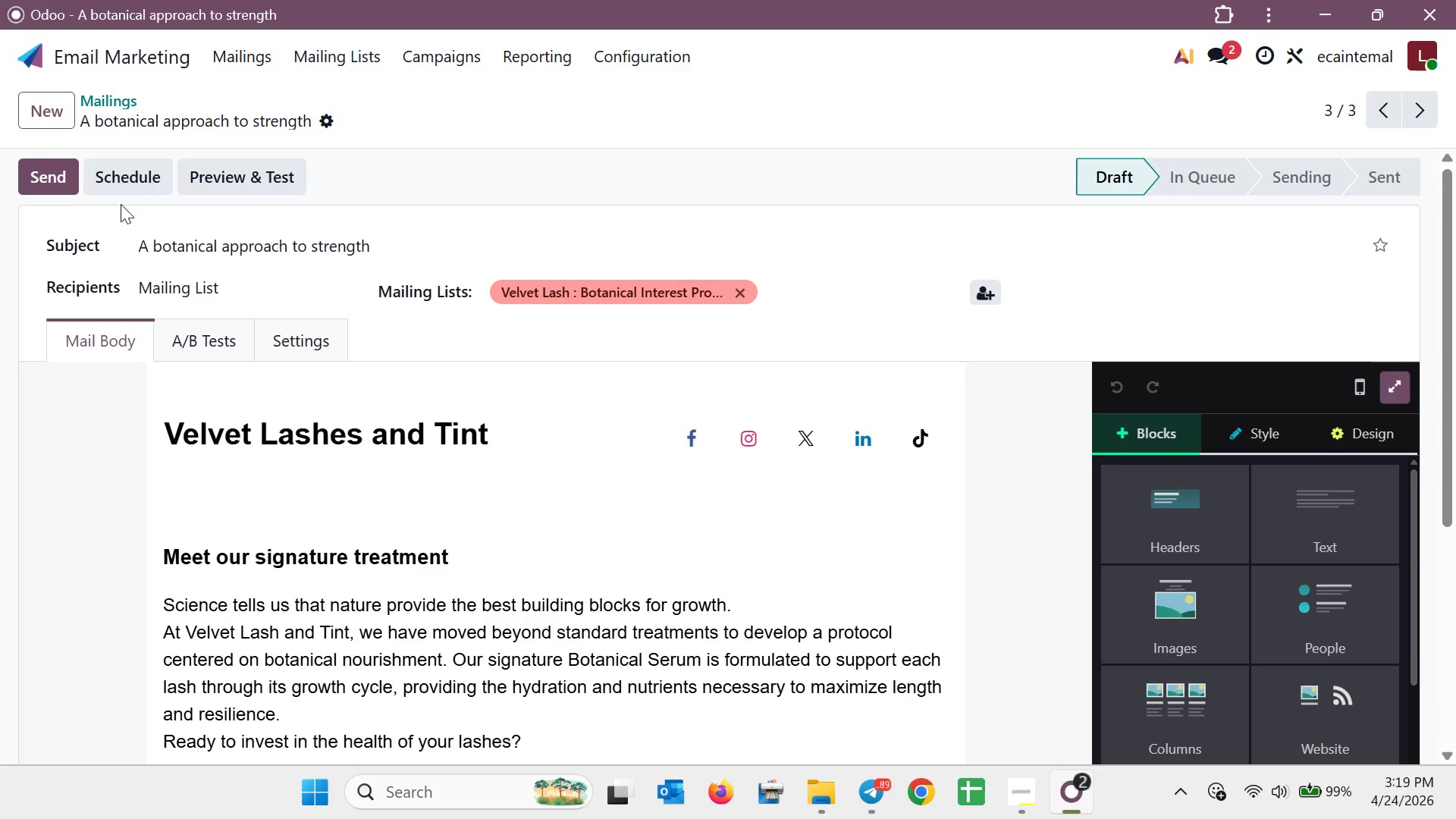 
left_click([164, 174])
 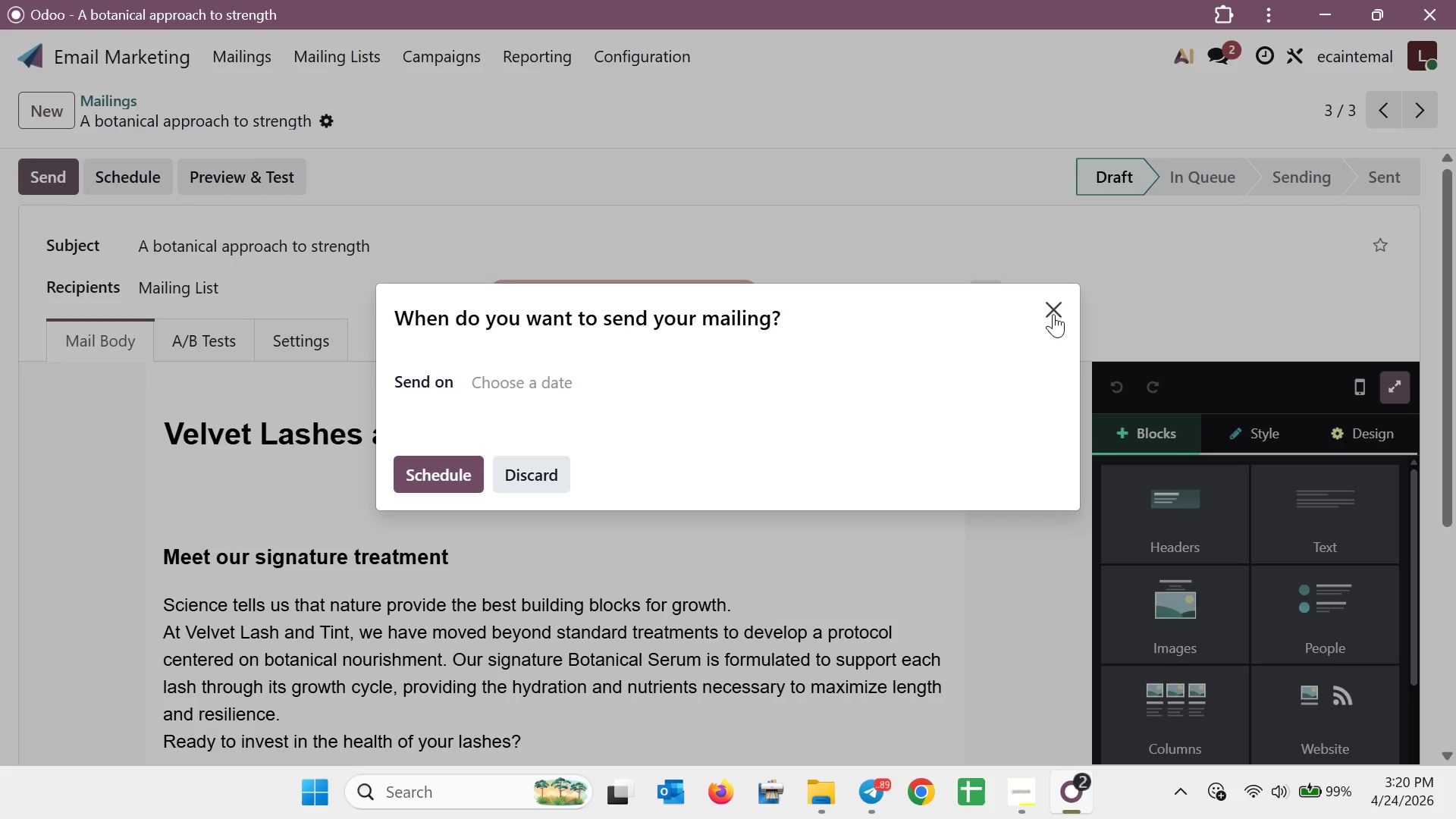 
wait(6.3)
 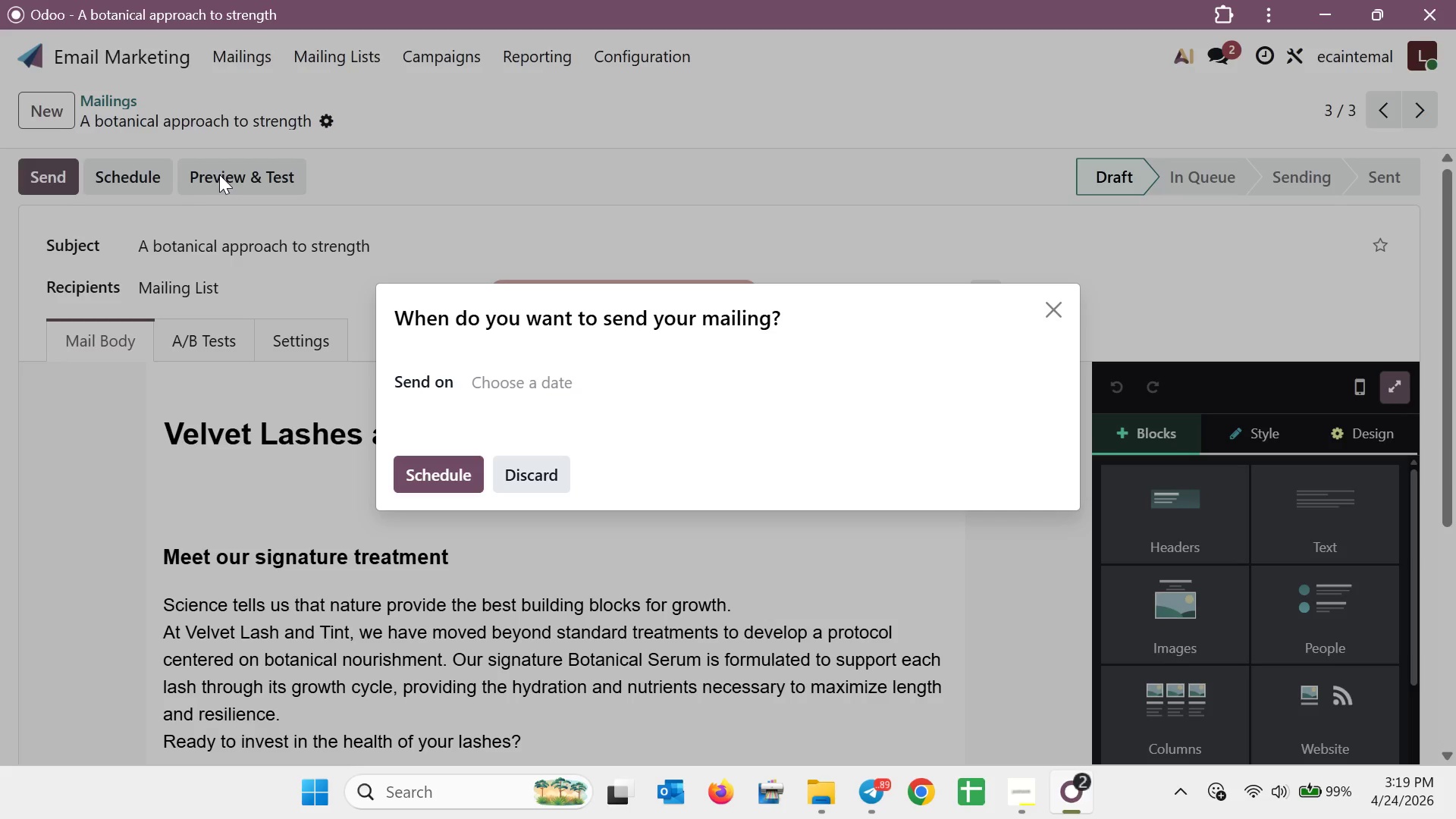 
left_click([243, 184])
 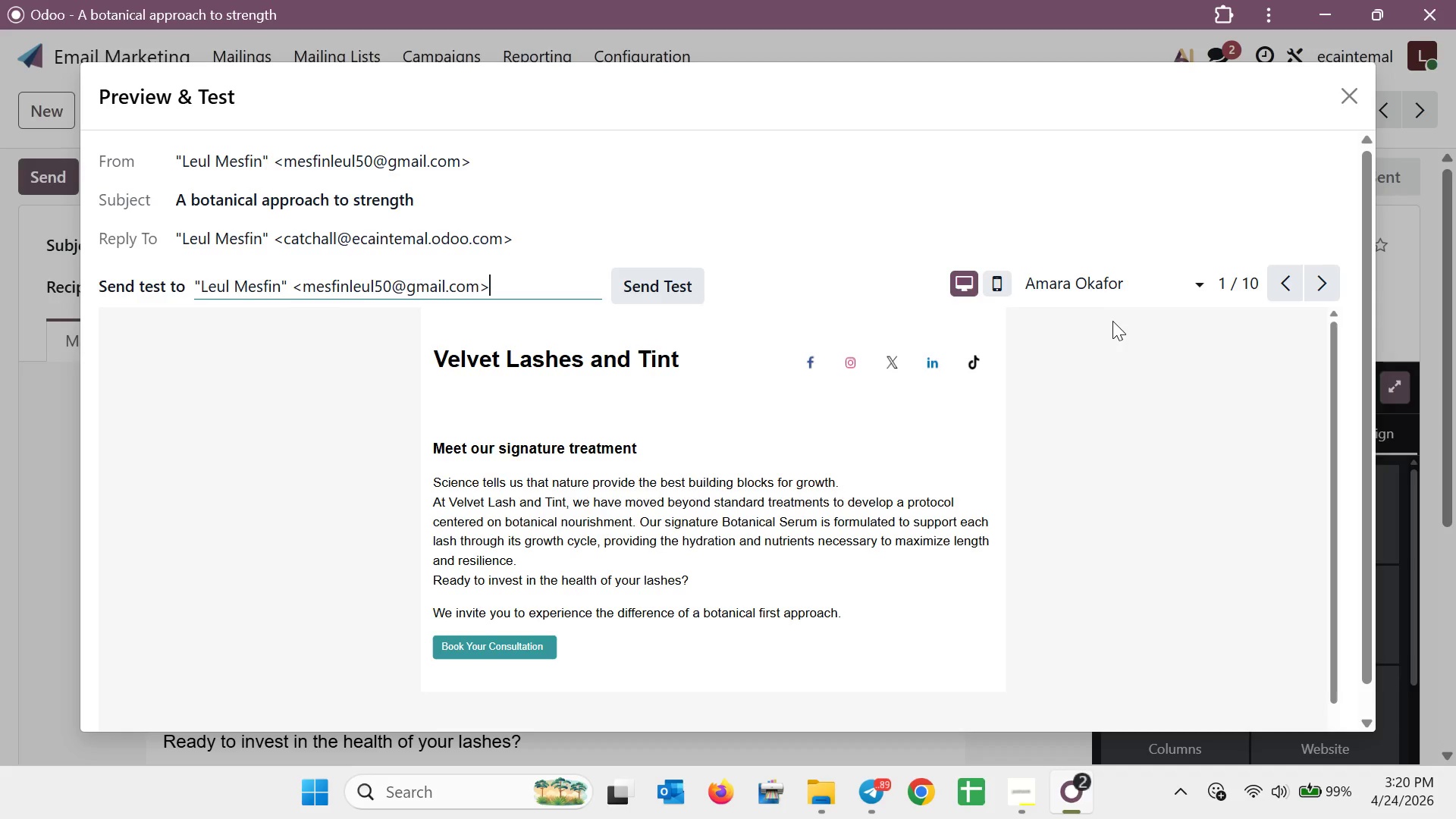 
left_click([1205, 287])
 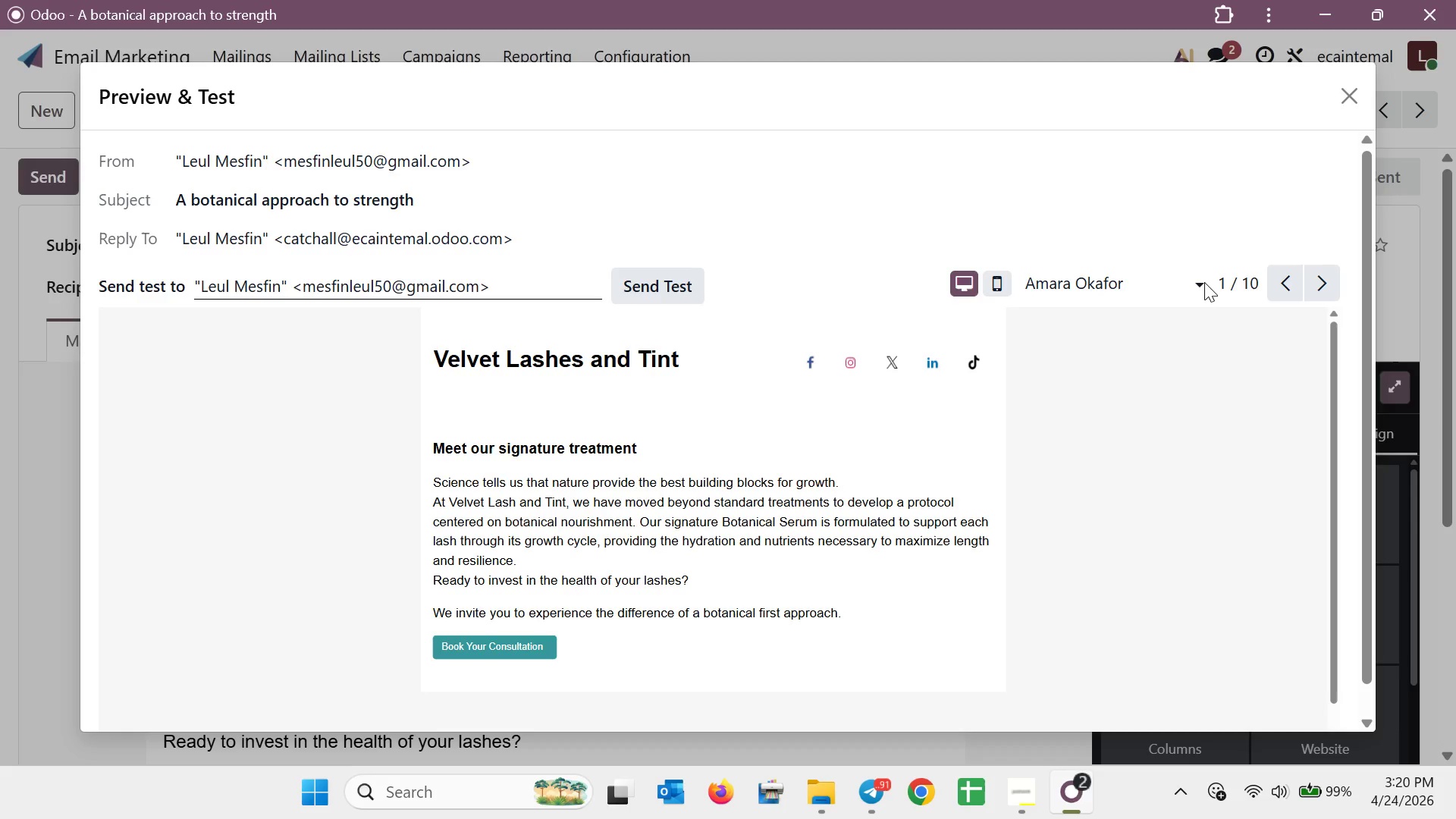 
left_click([1204, 282])
 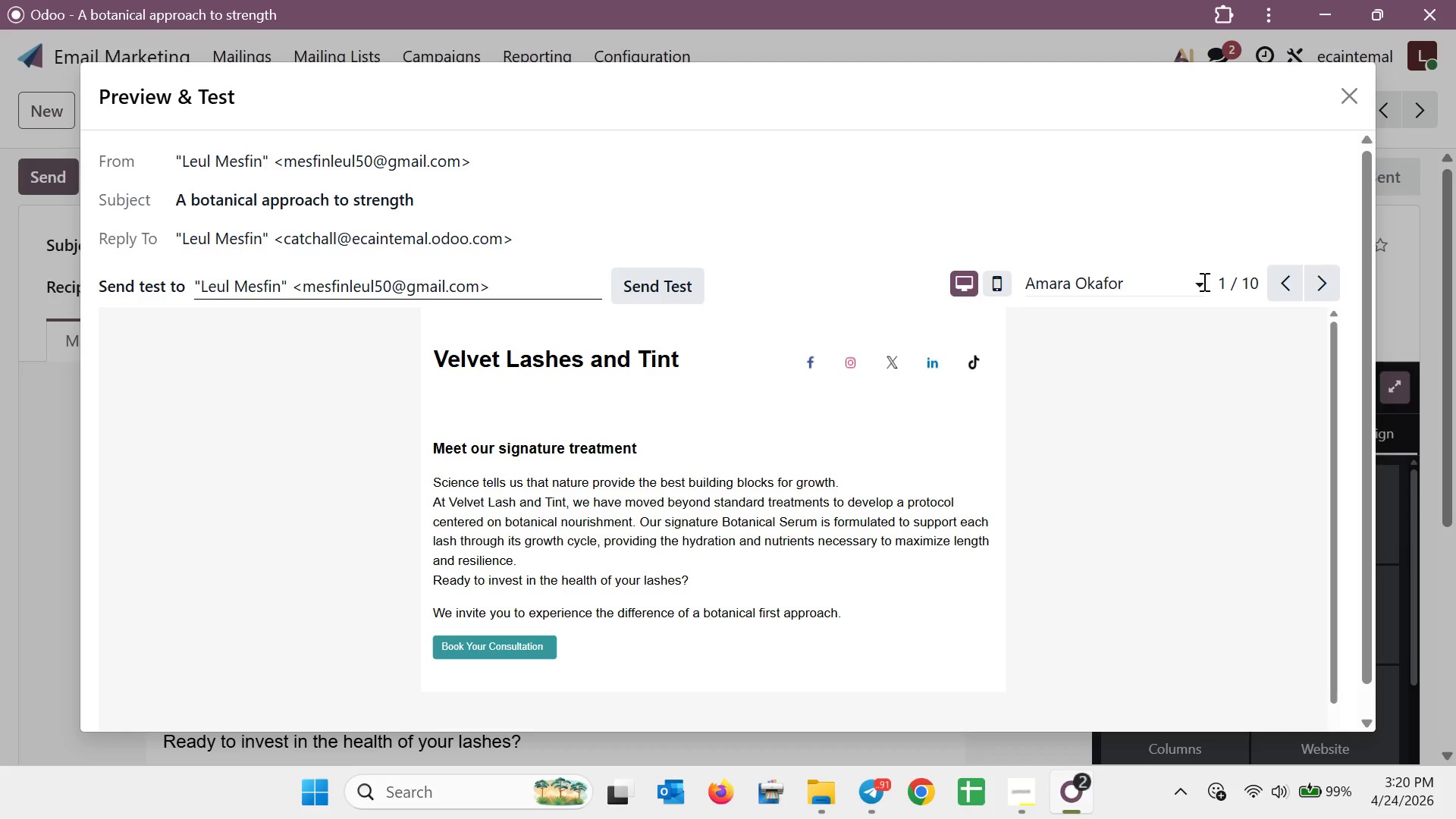 
left_click([1200, 281])
 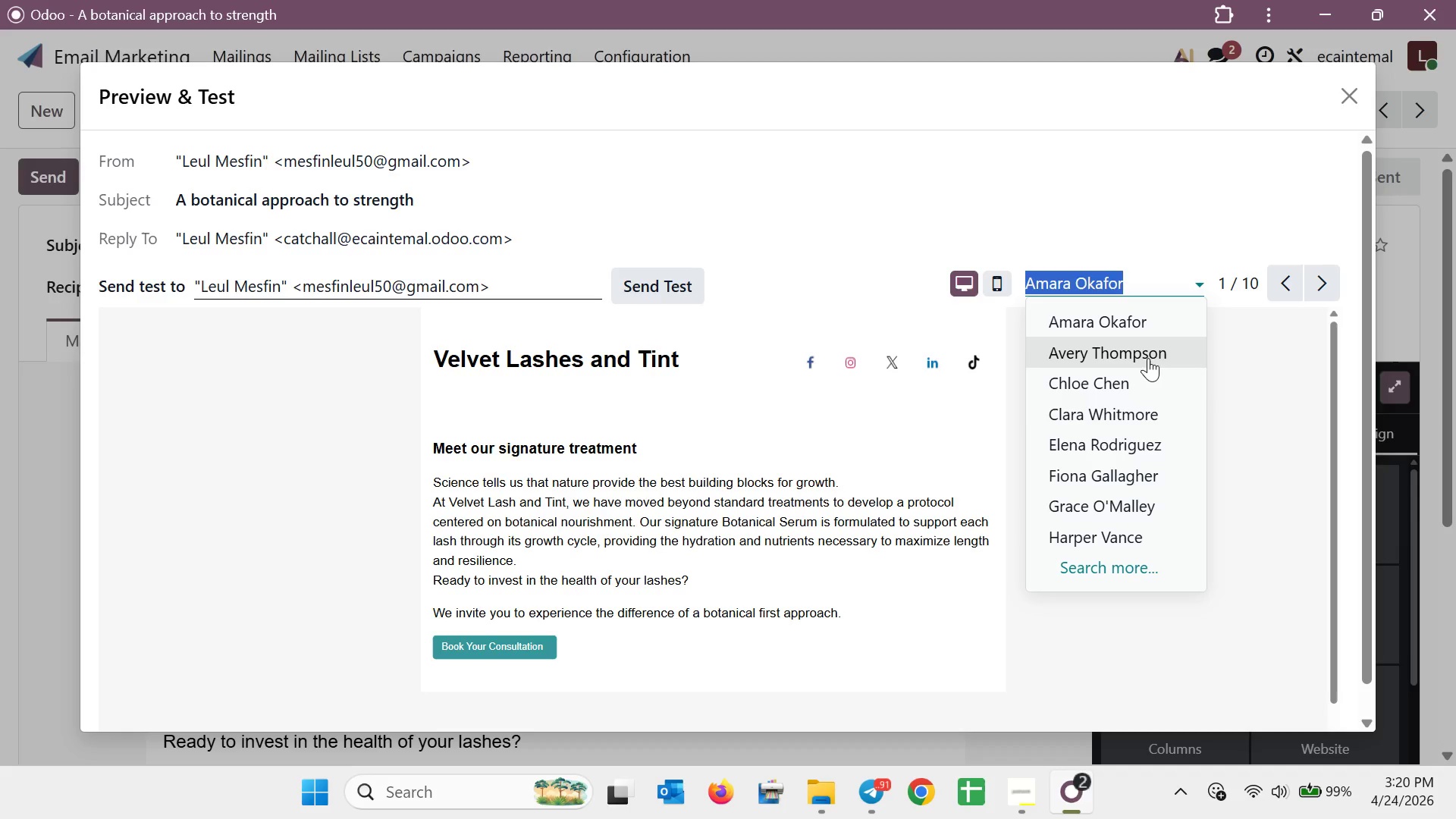 
scroll: coordinate [1037, 496], scroll_direction: down, amount: 8.0
 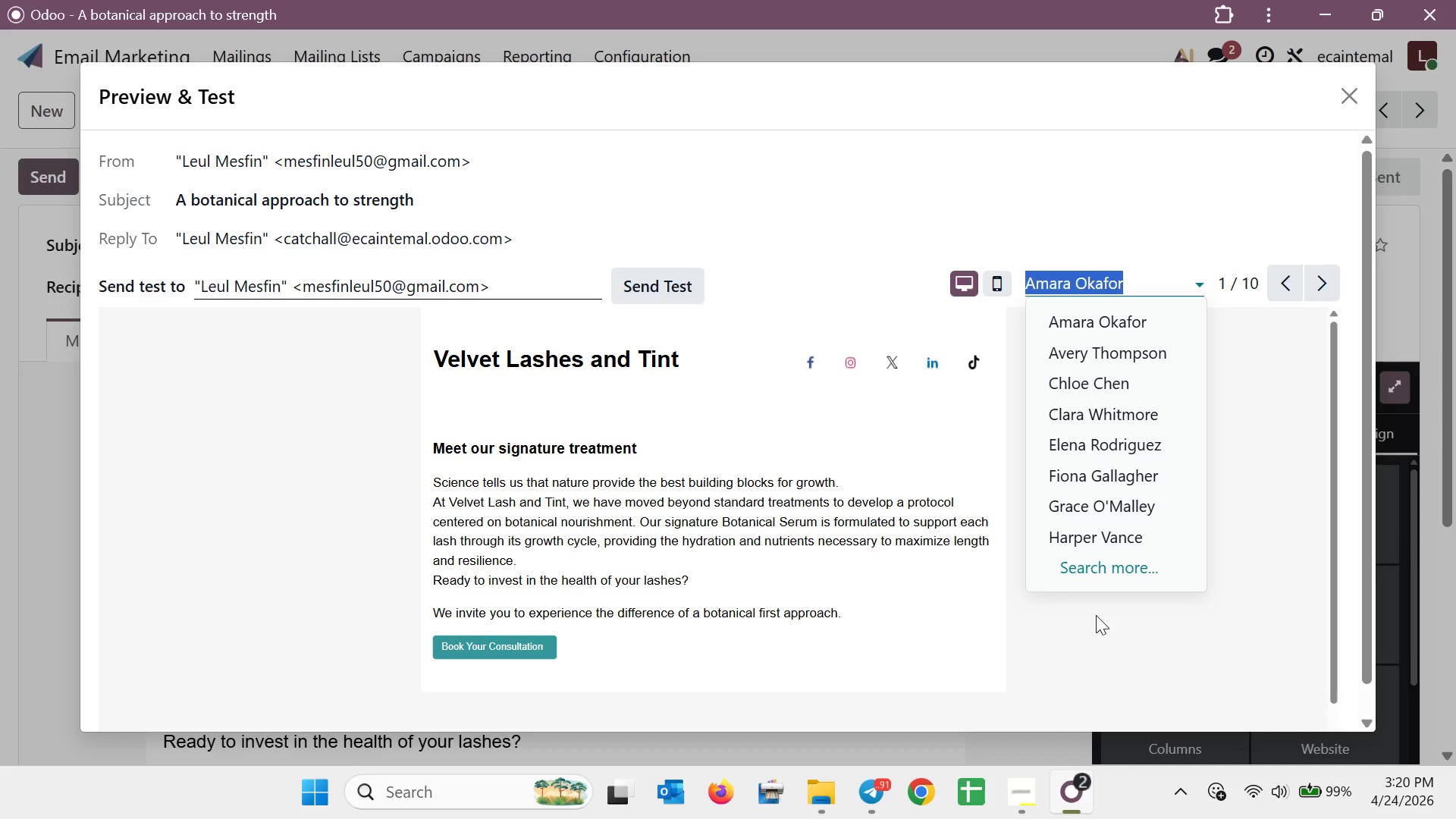 
left_click([1096, 601])
 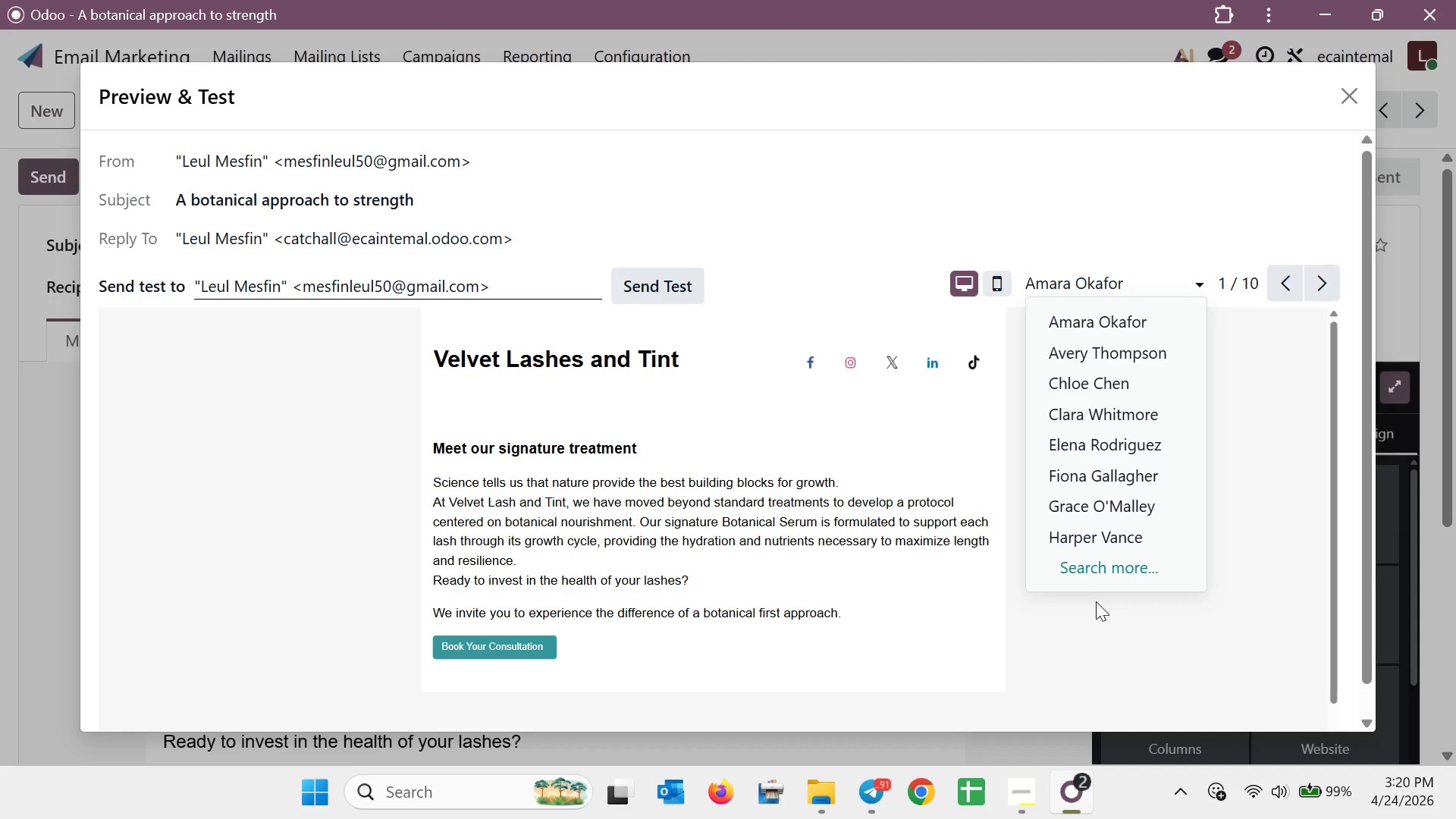 
left_click([1096, 601])
 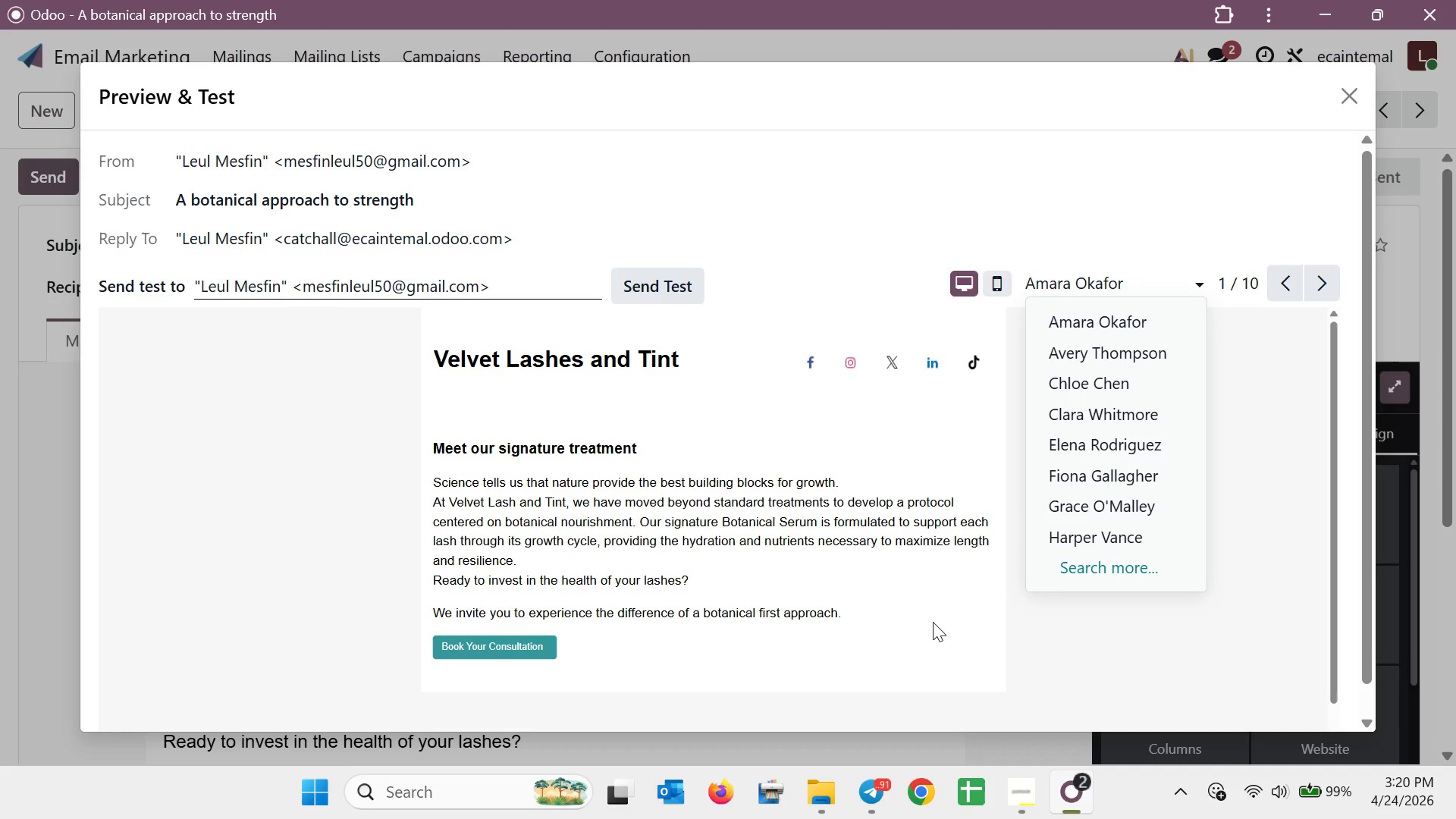 
left_click([920, 641])
 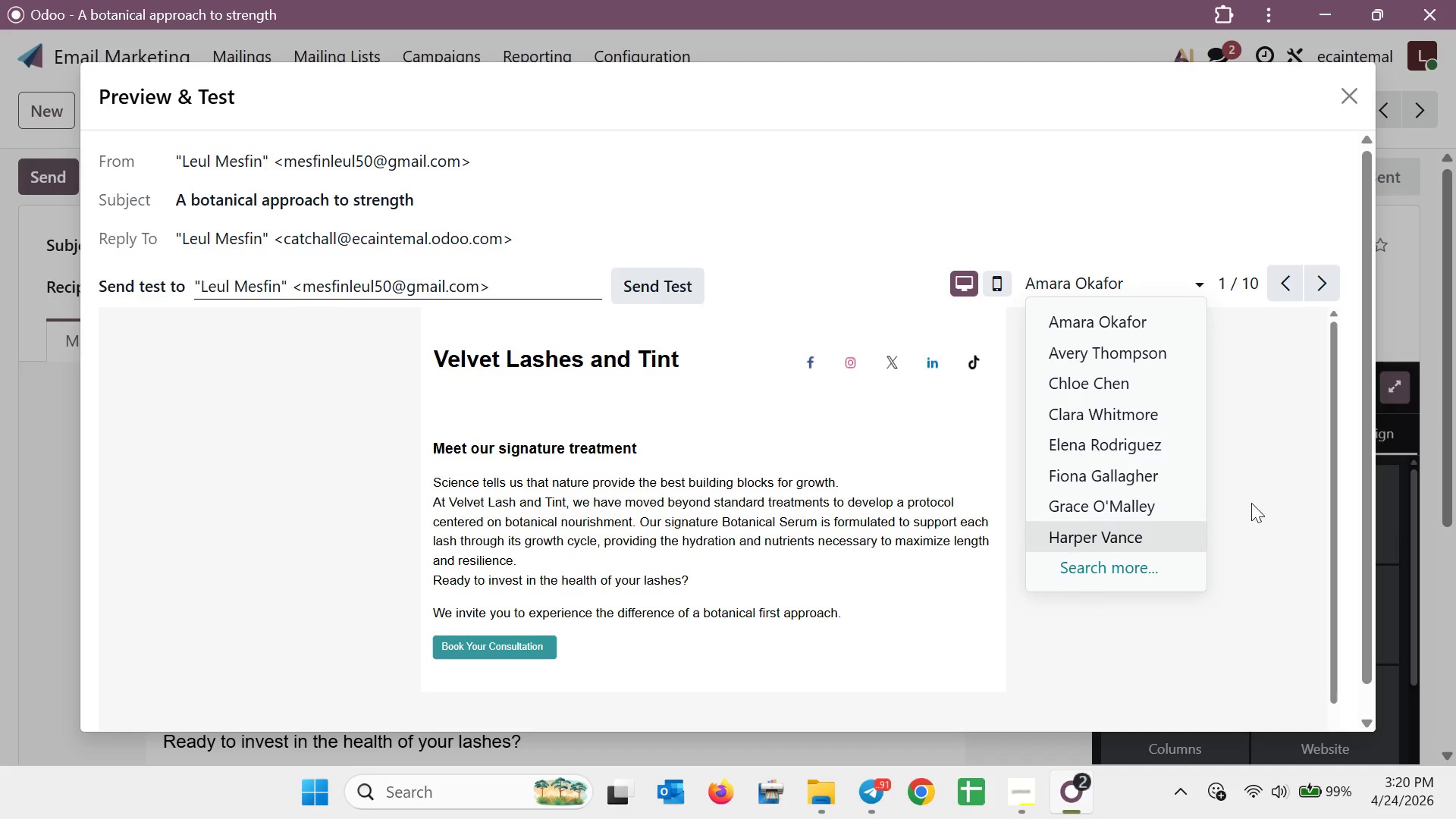 
left_click([1395, 375])
 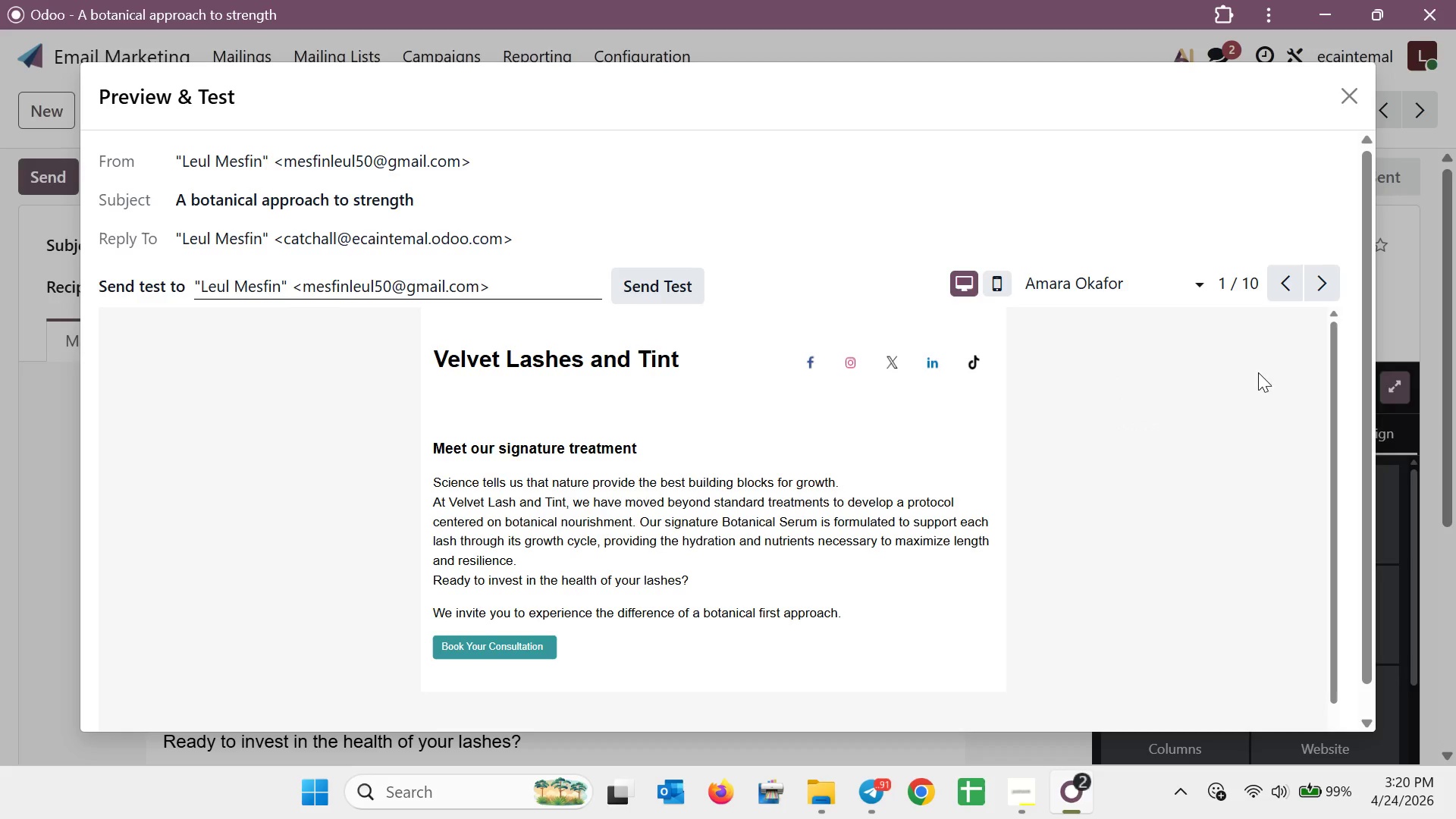 
scroll: coordinate [1241, 351], scroll_direction: down, amount: 2.0
 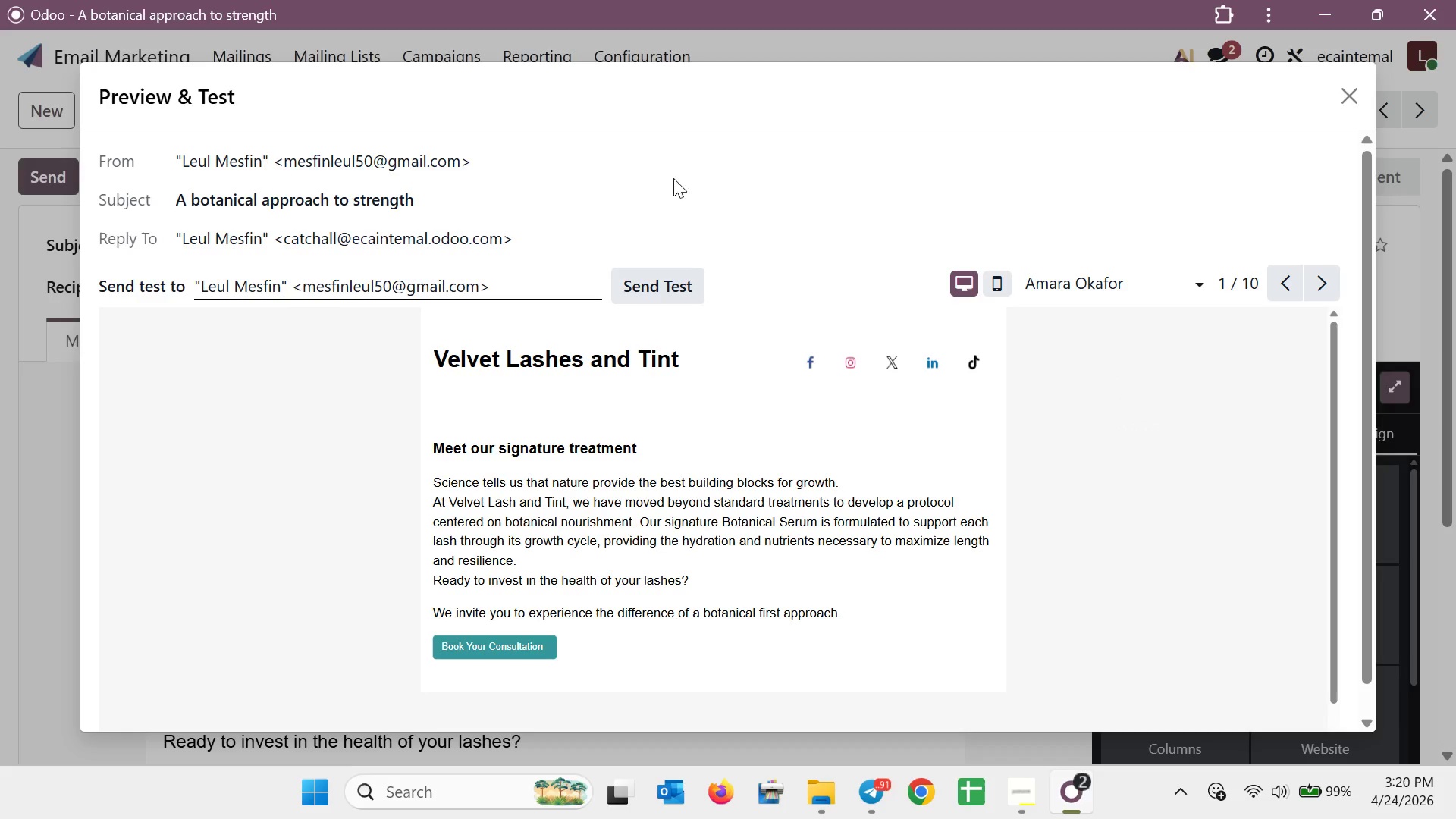 
wait(5.29)
 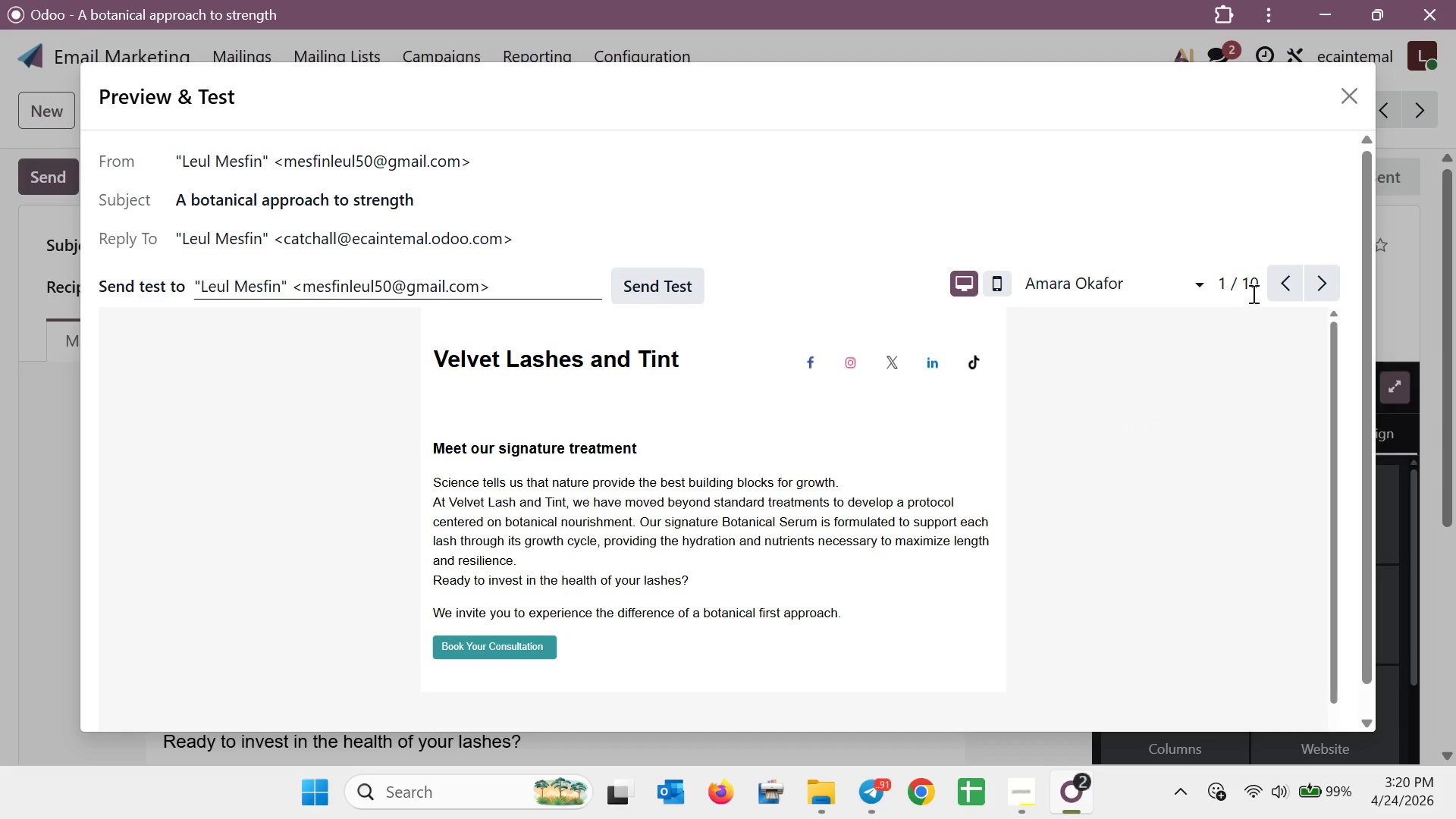 
left_click([1346, 110])
 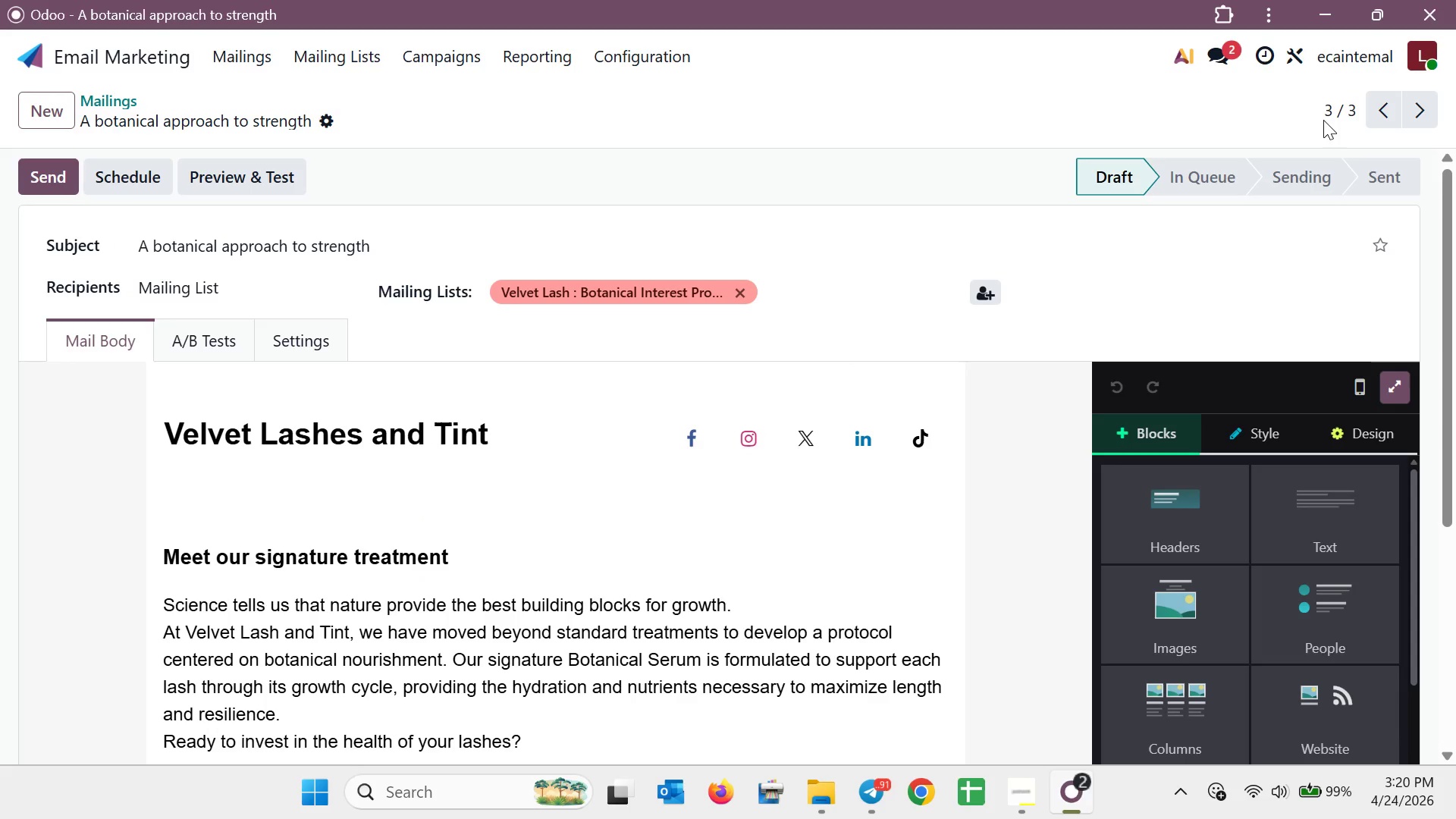 
wait(22.24)
 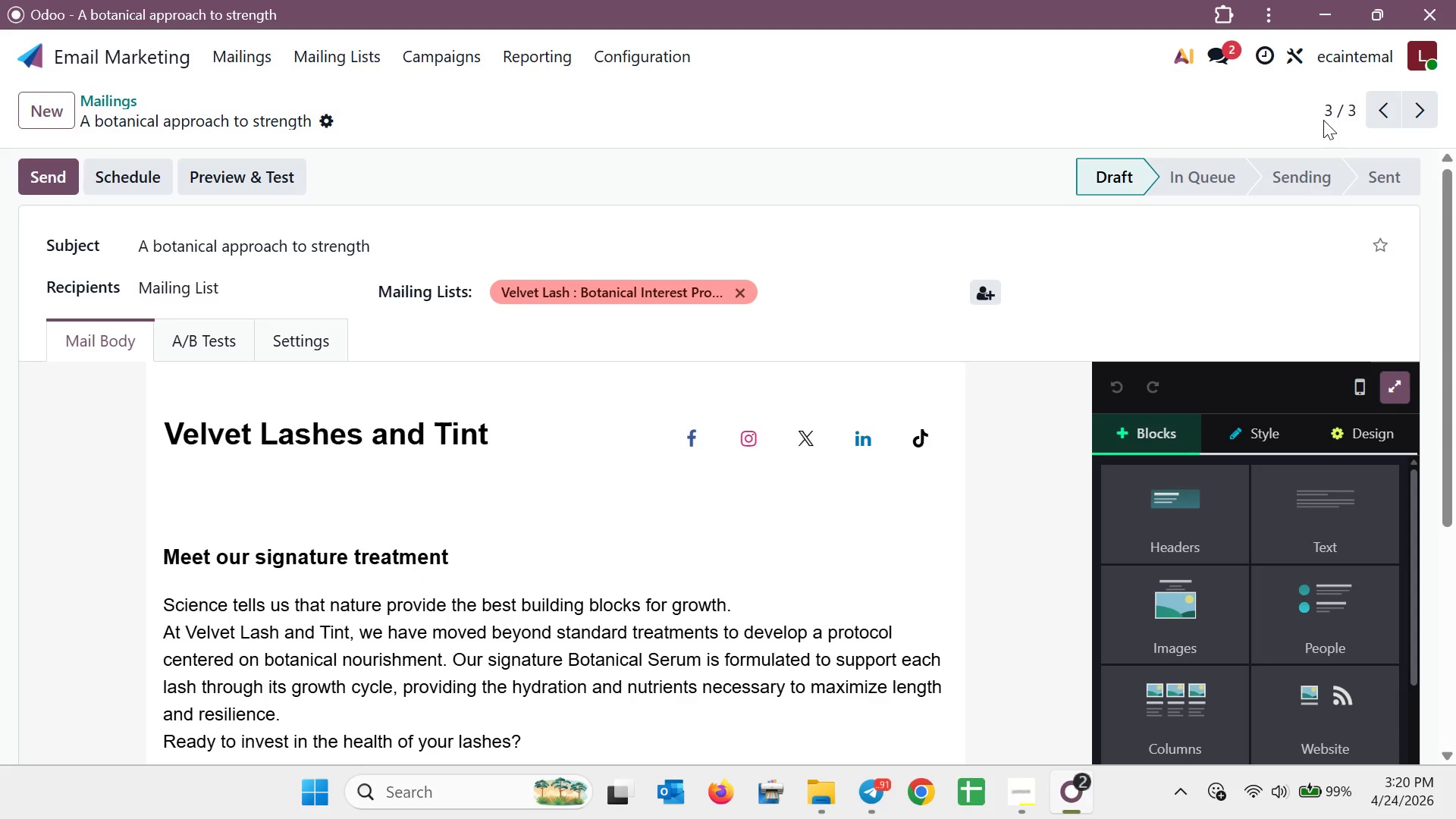 
left_click([267, 64])
 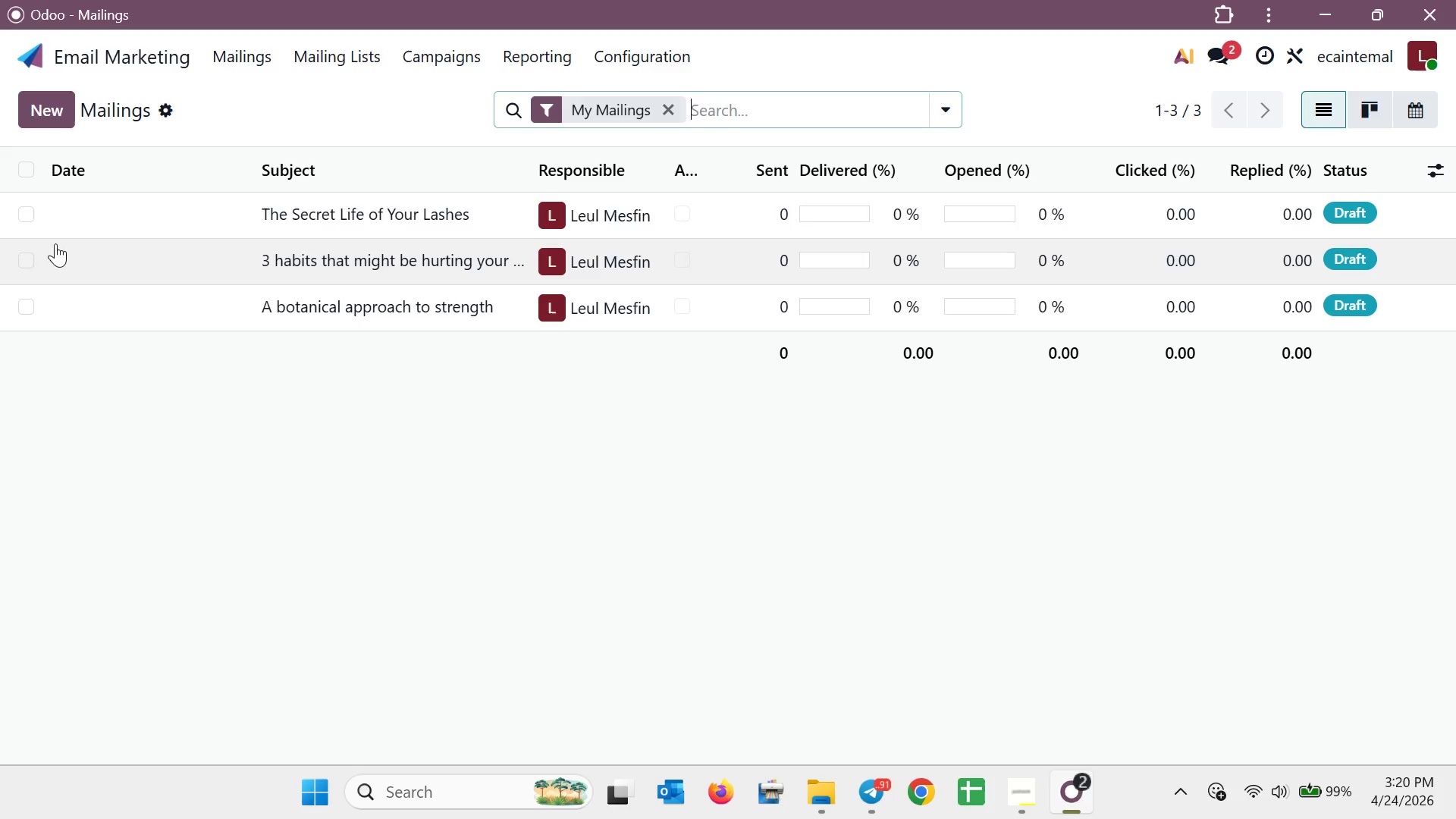 
left_click([25, 216])
 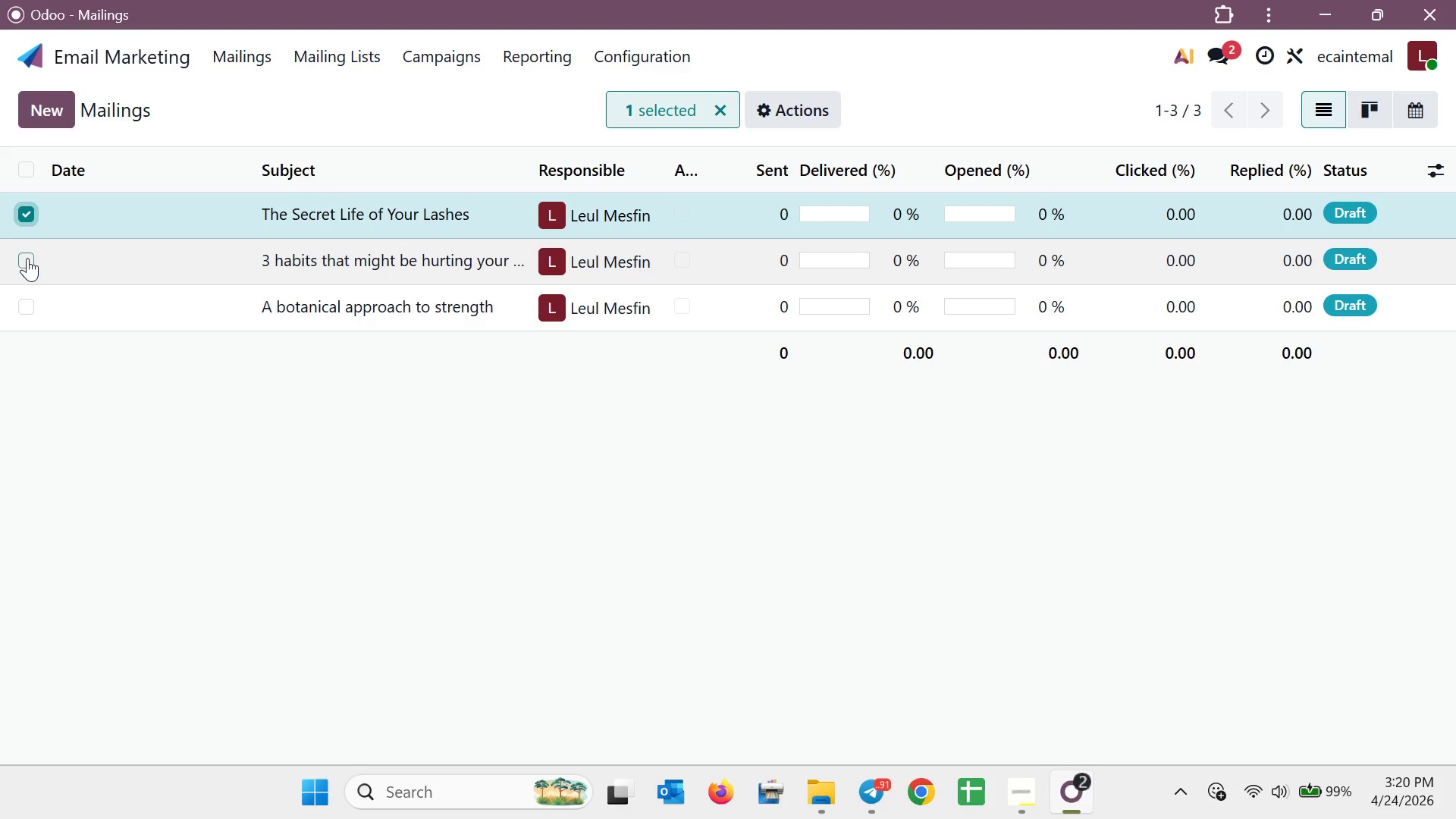 
left_click([27, 258])
 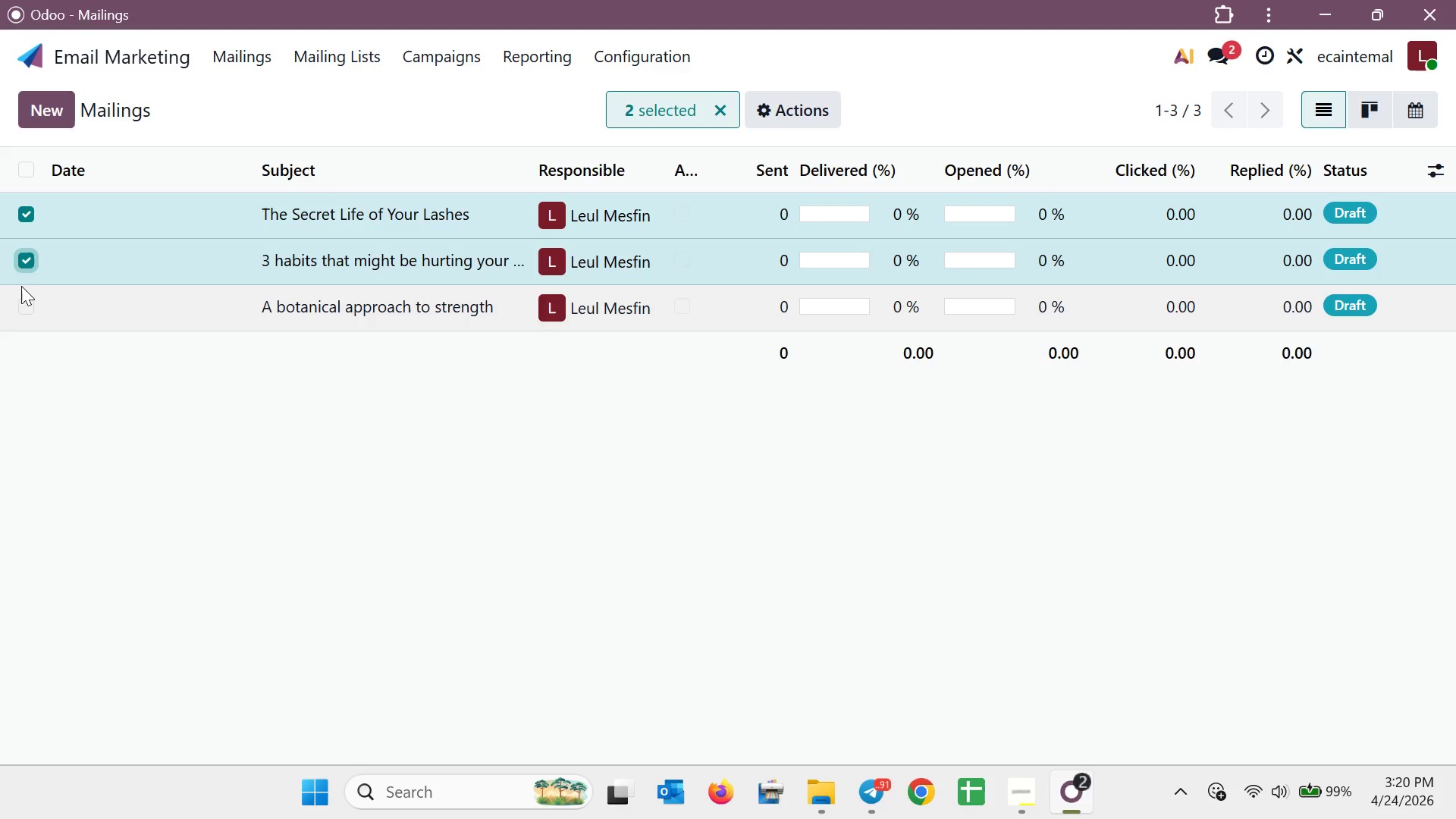 
left_click([20, 303])
 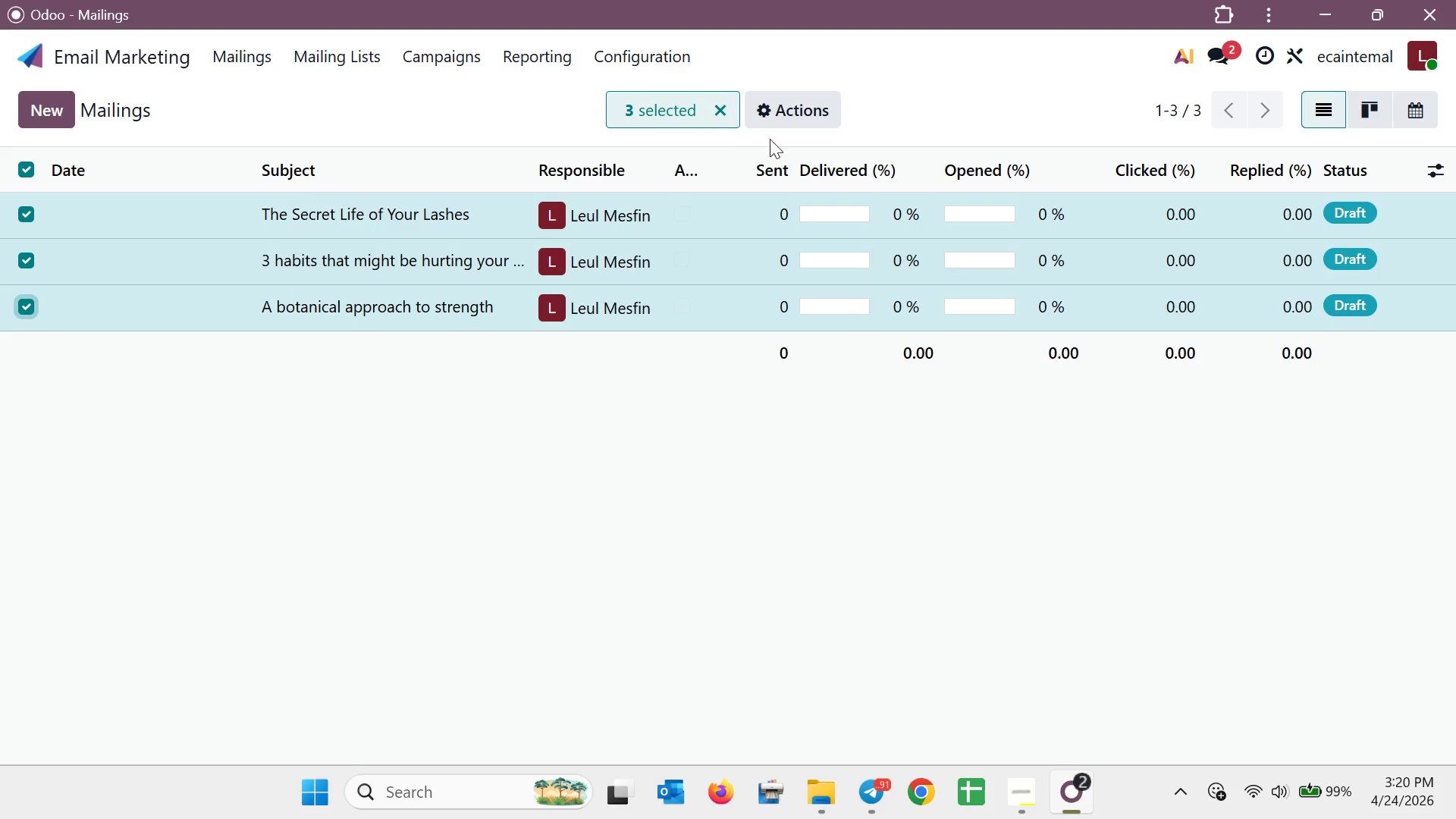 
left_click([783, 121])
 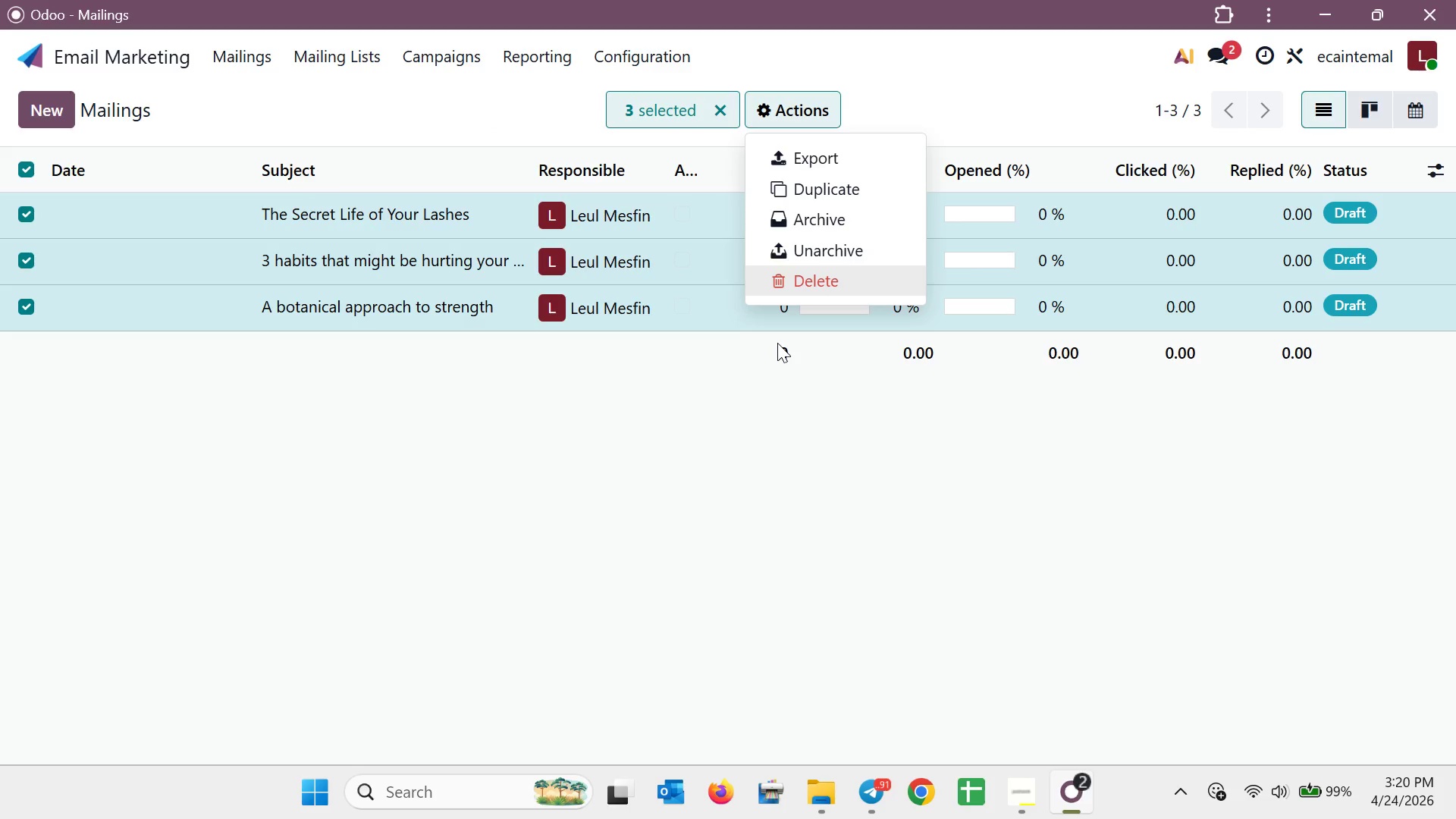 
left_click([777, 343])
 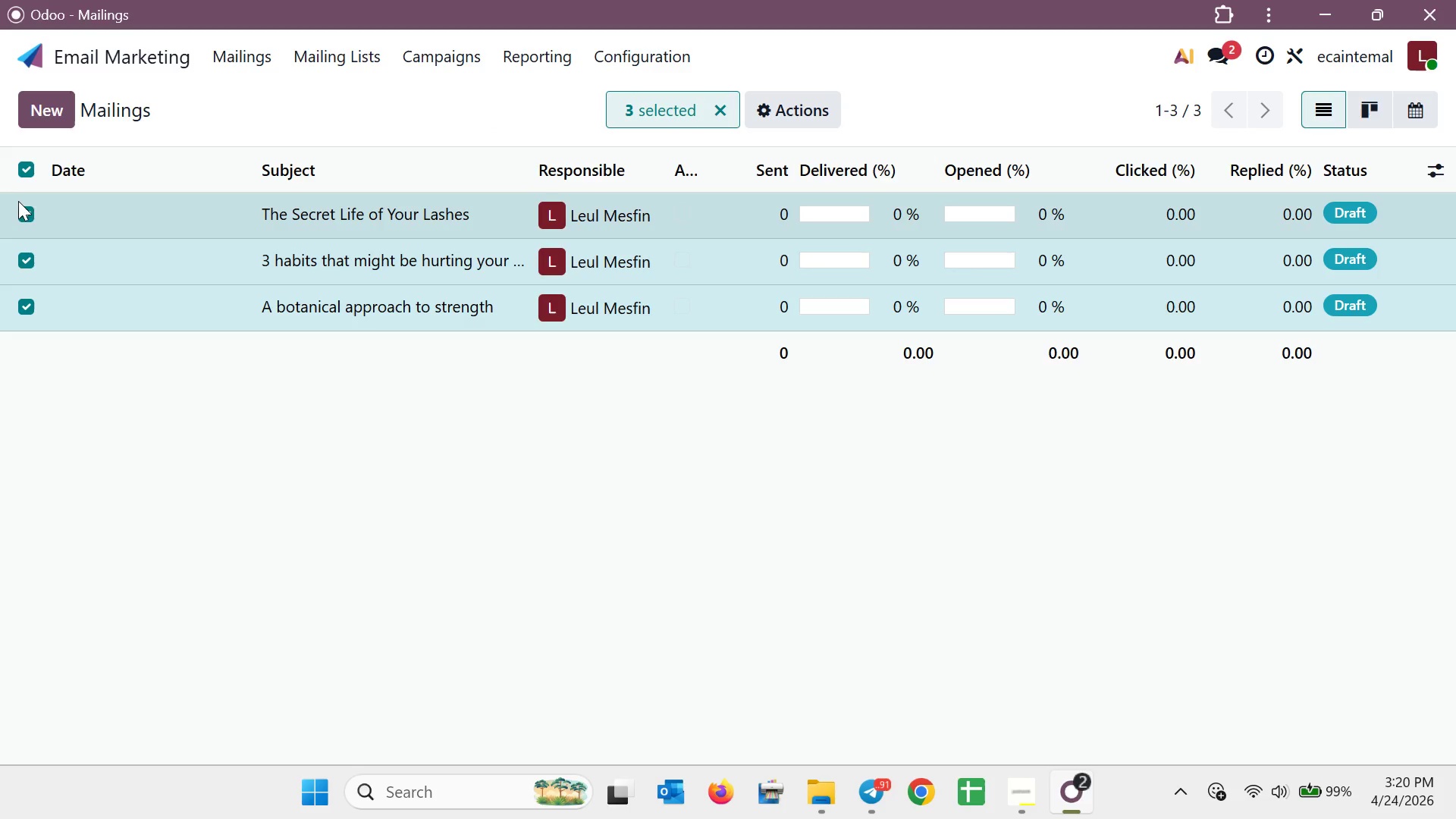 
left_click([19, 178])
 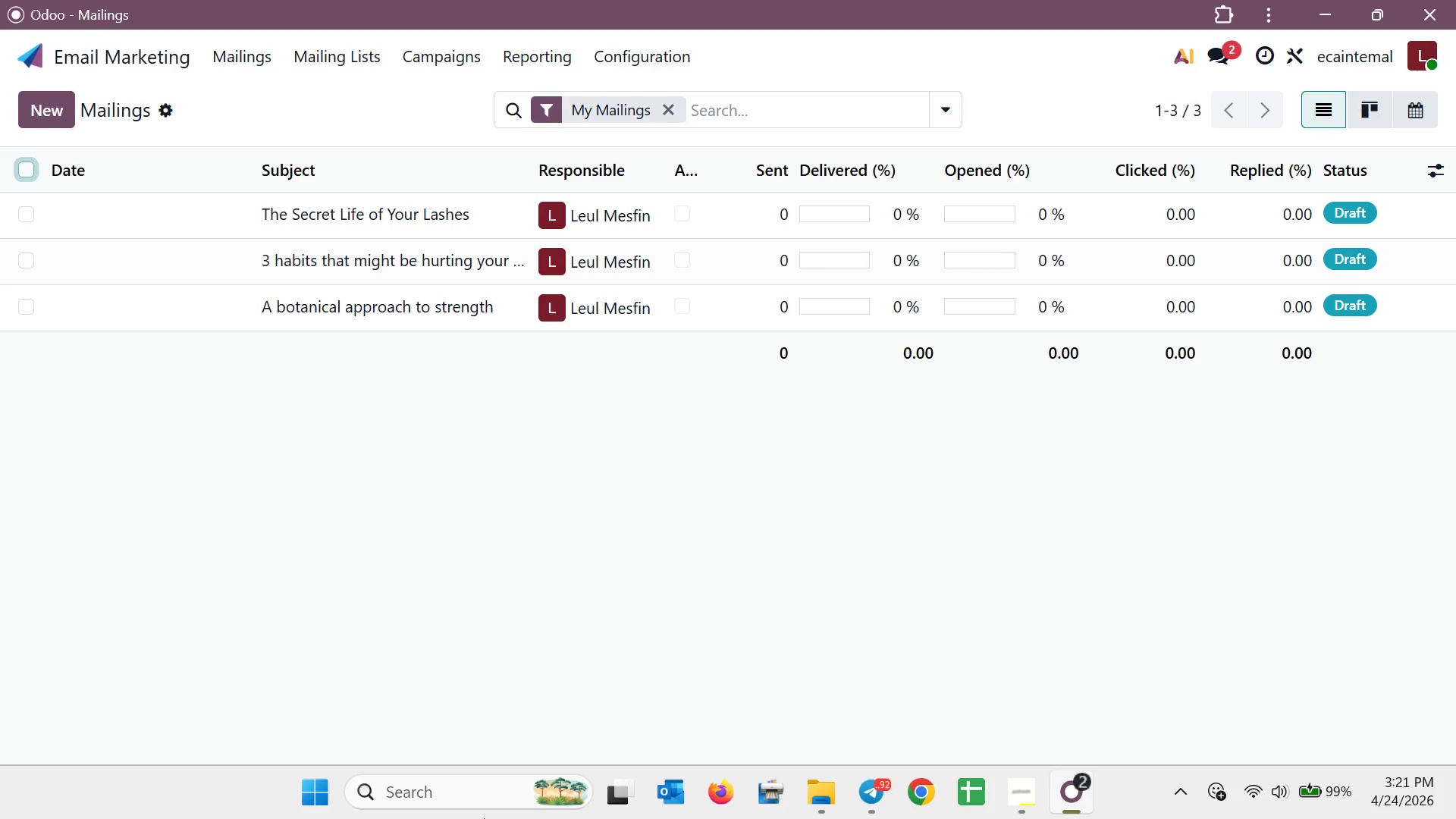 
wait(30.64)
 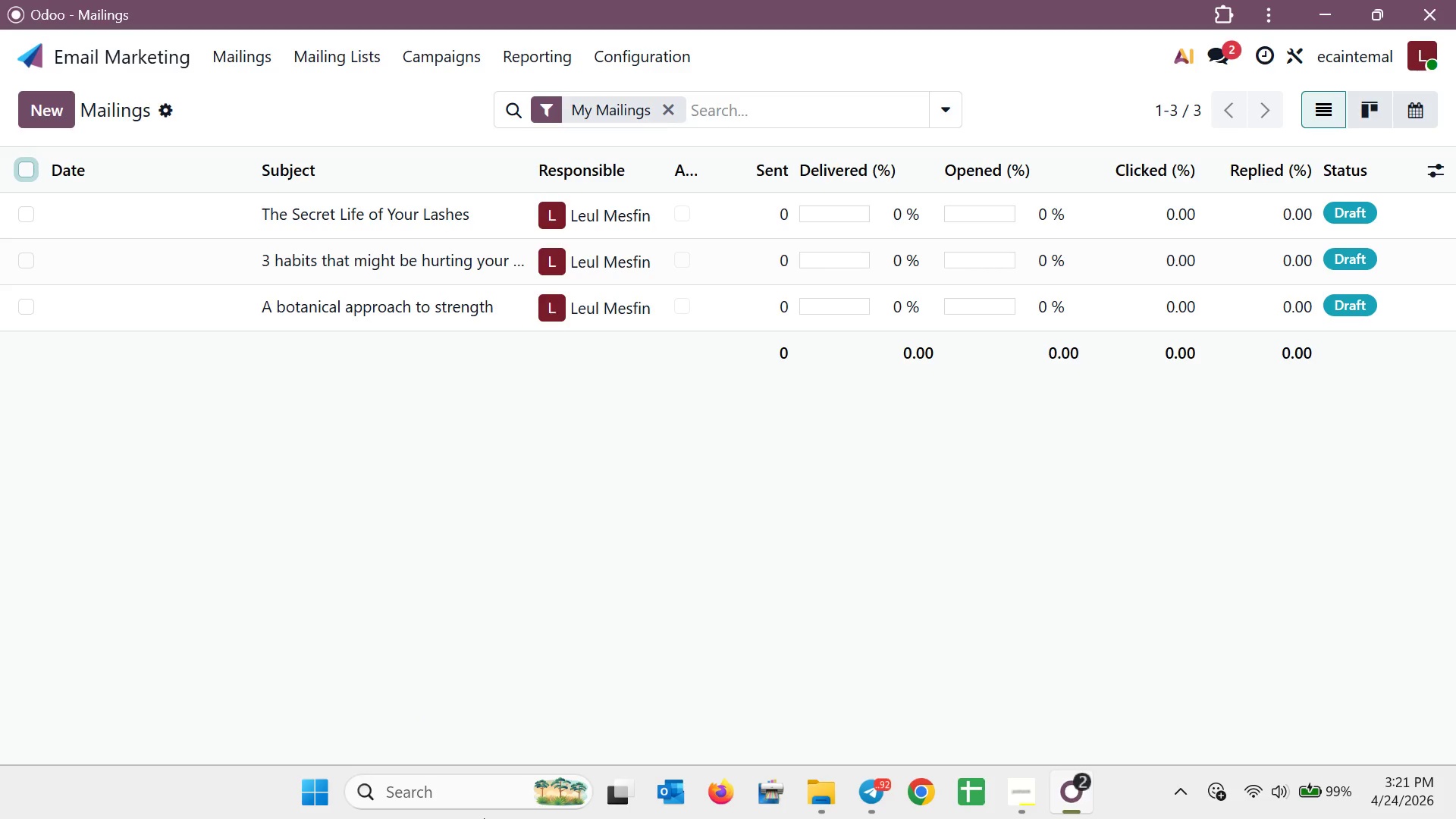 
left_click([459, 53])
 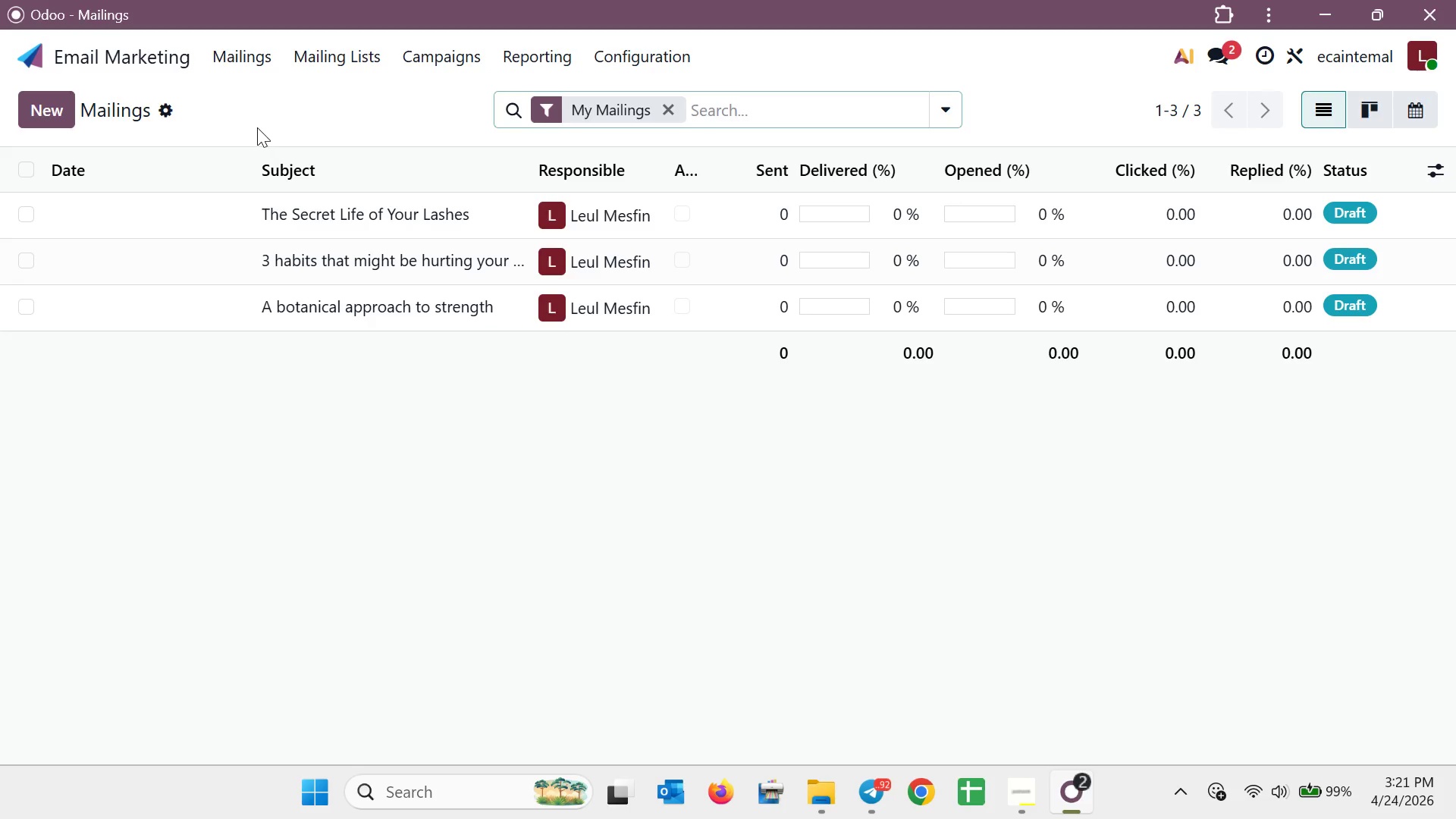 
wait(7.52)
 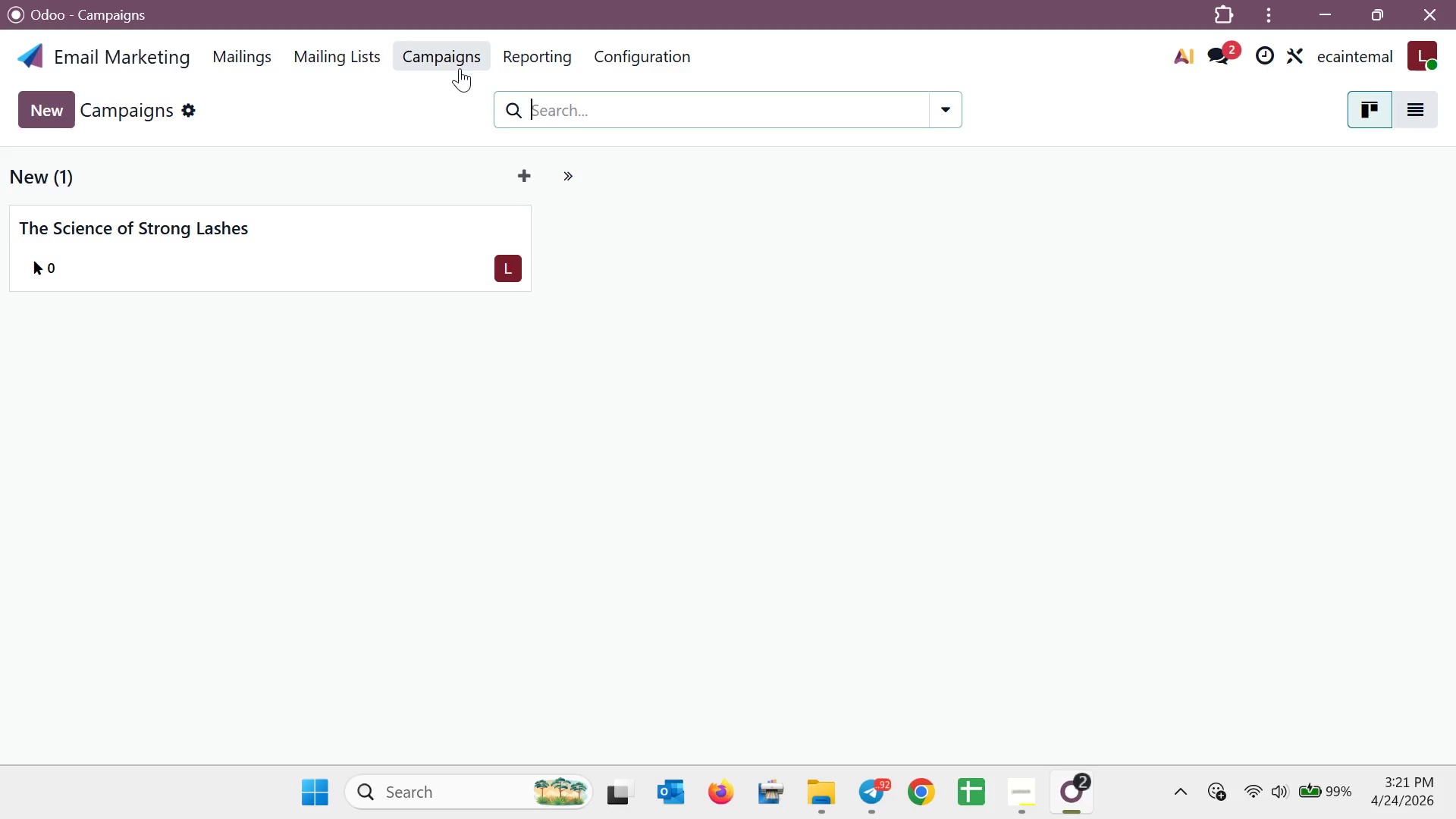 
left_click([21, 216])
 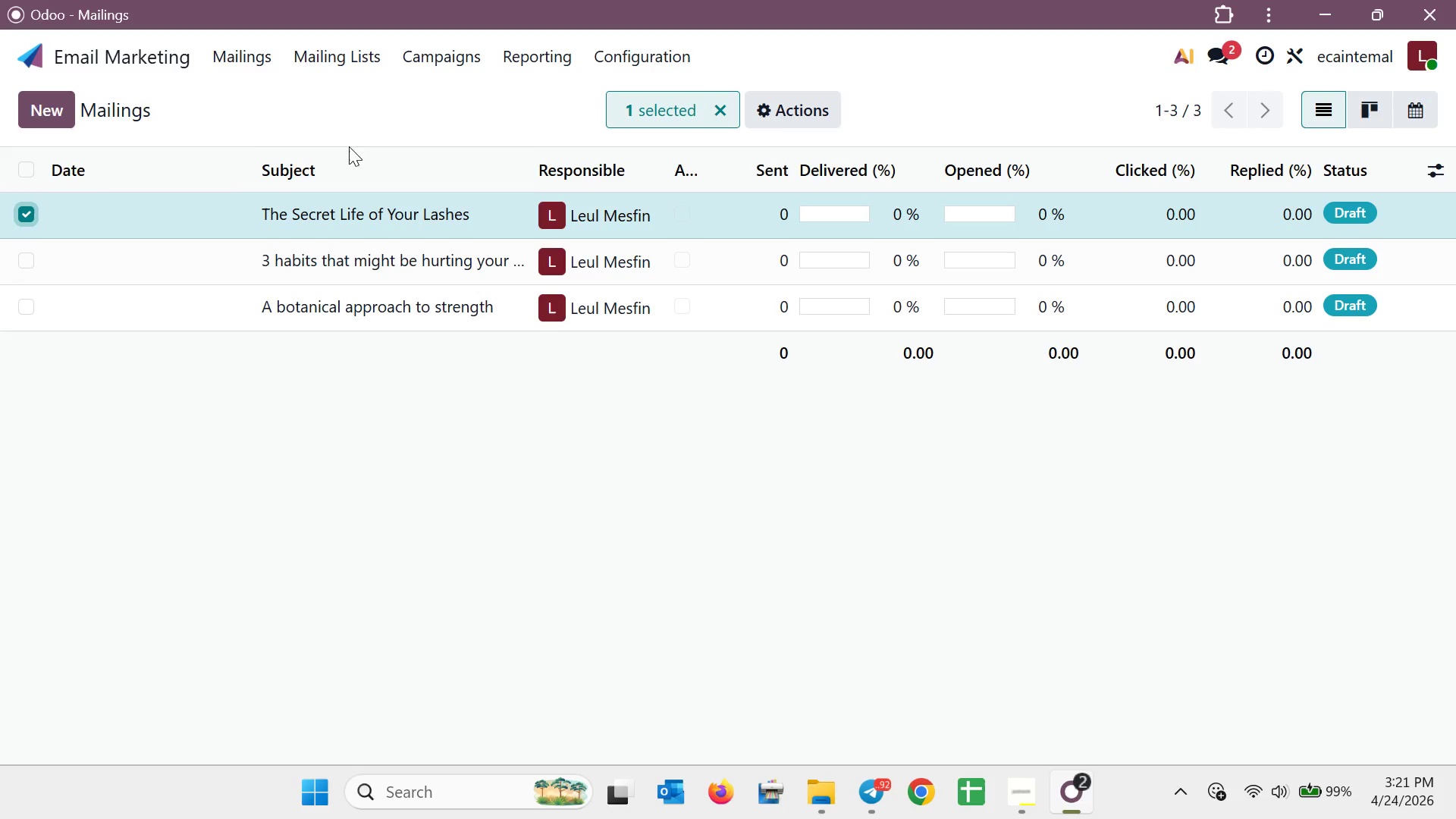 
left_click([45, 221])
 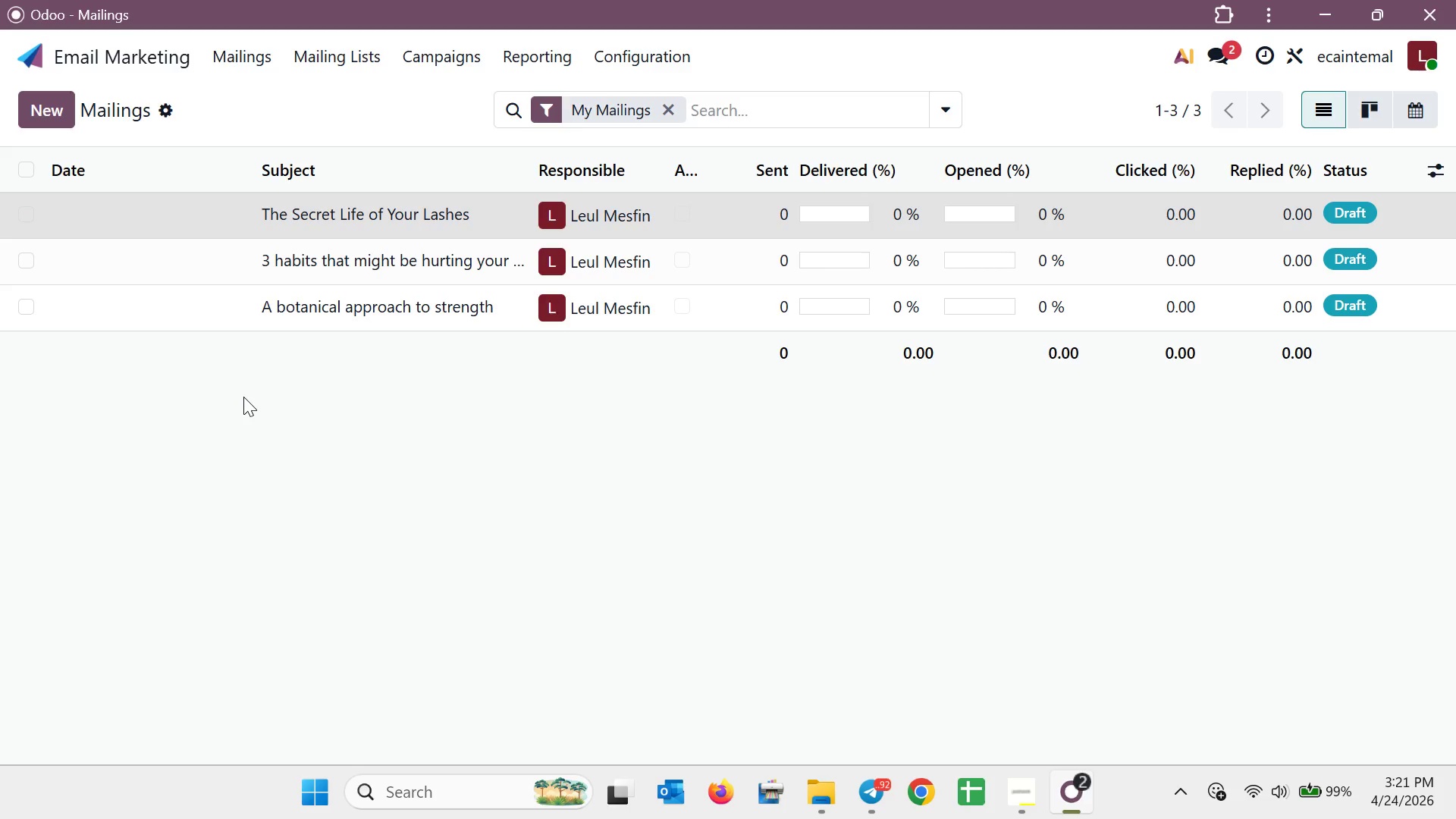 
wait(12.03)
 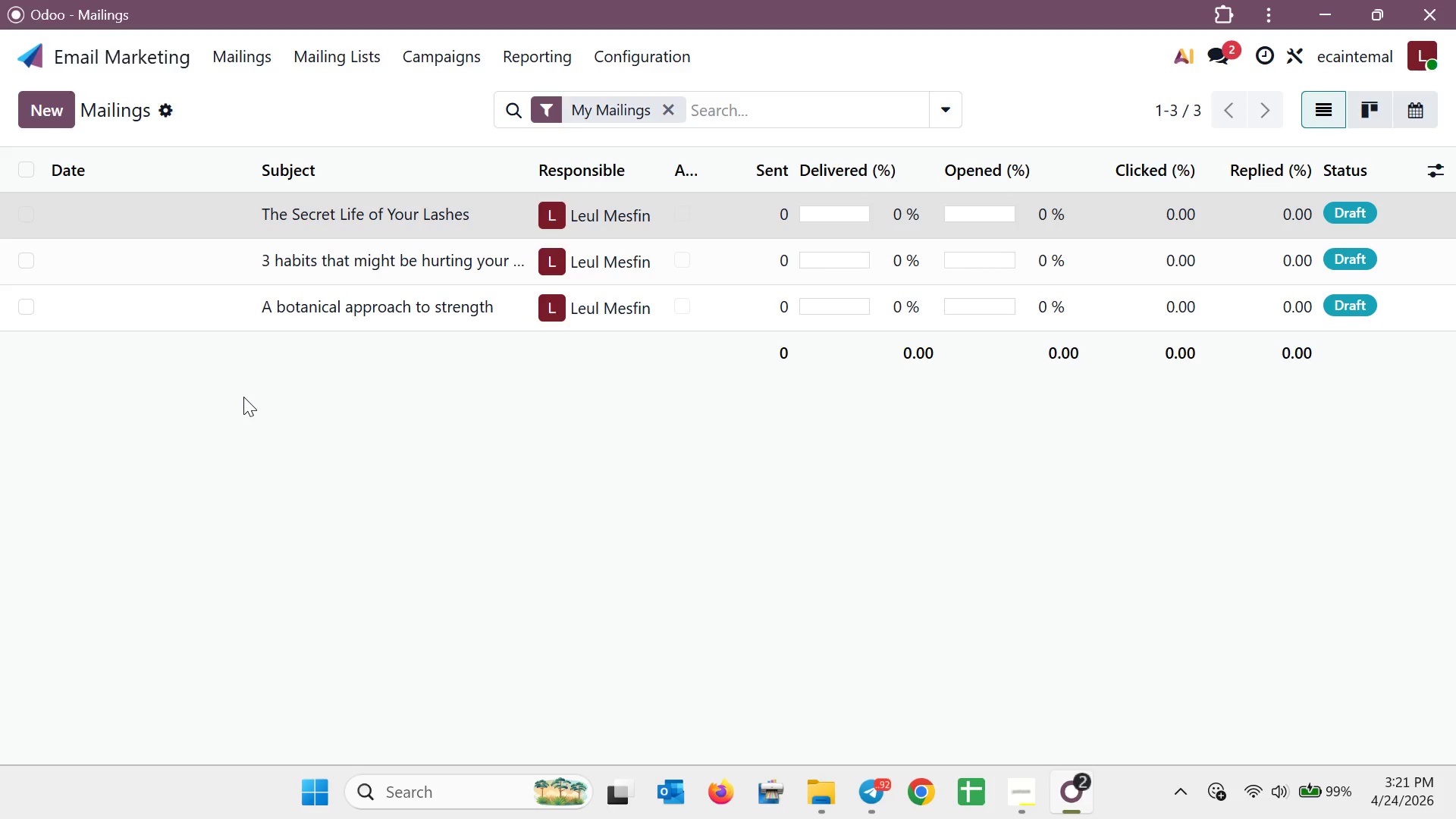 
left_click([176, 232])
 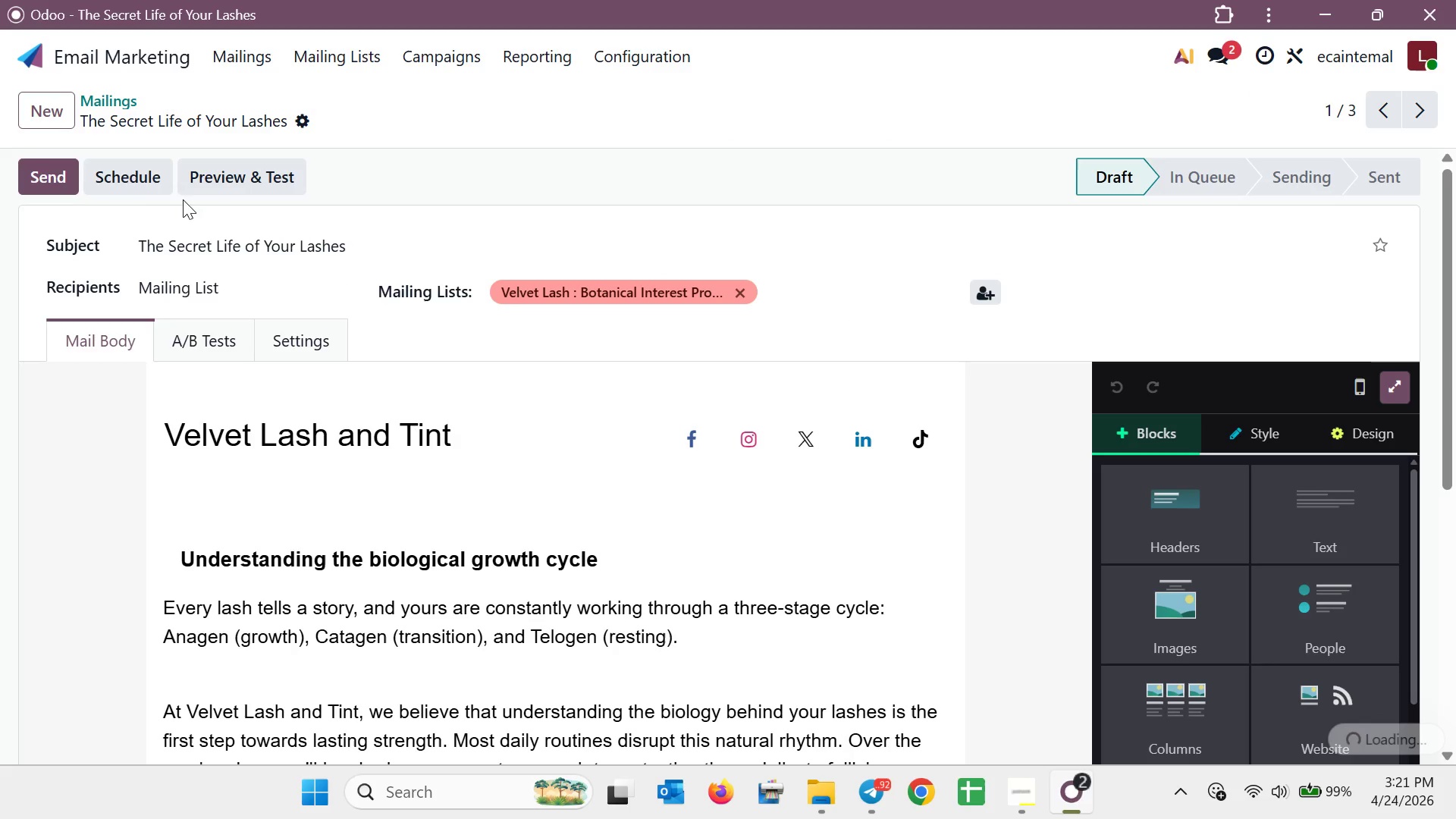 
left_click([156, 175])
 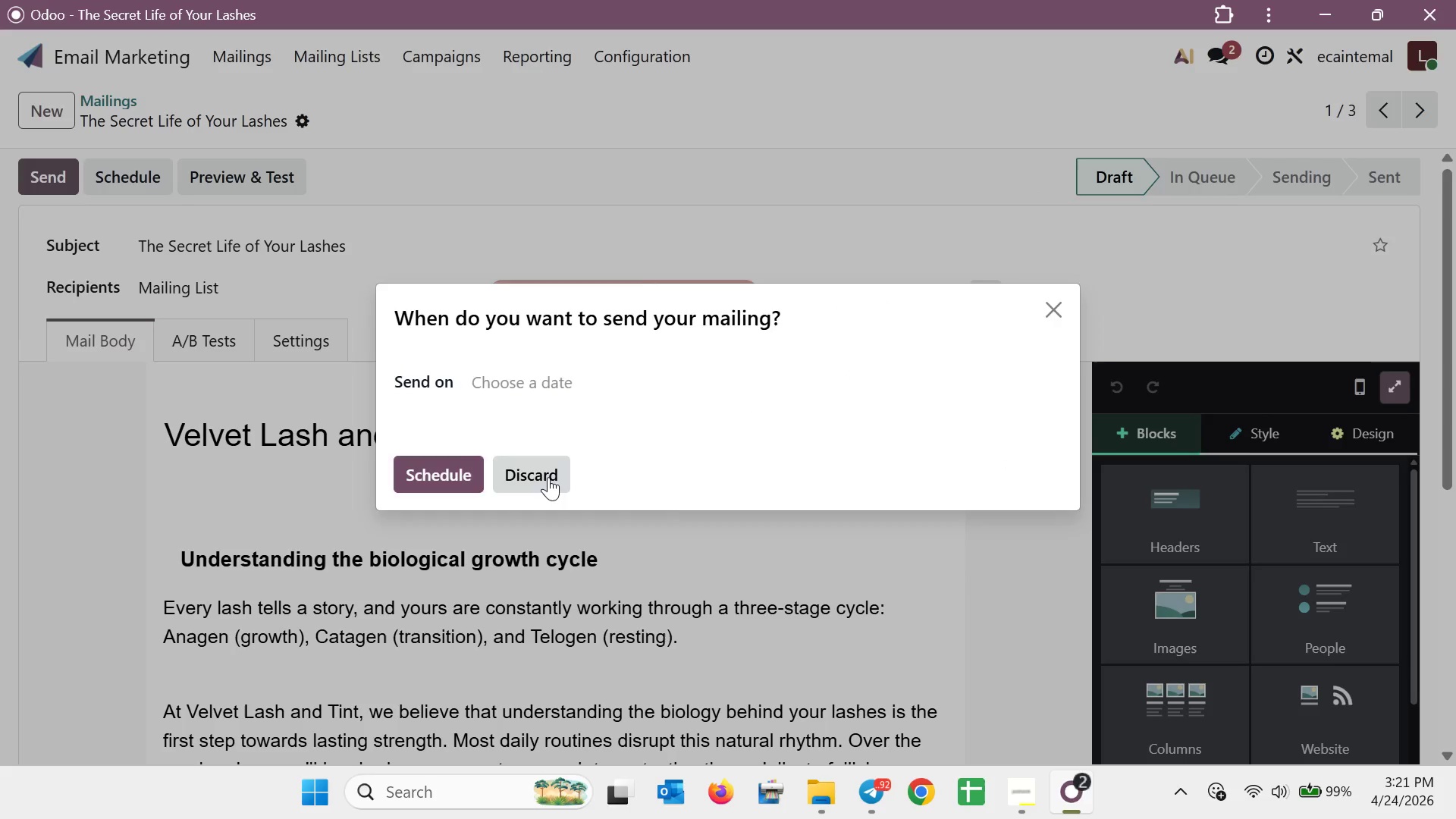 
wait(6.84)
 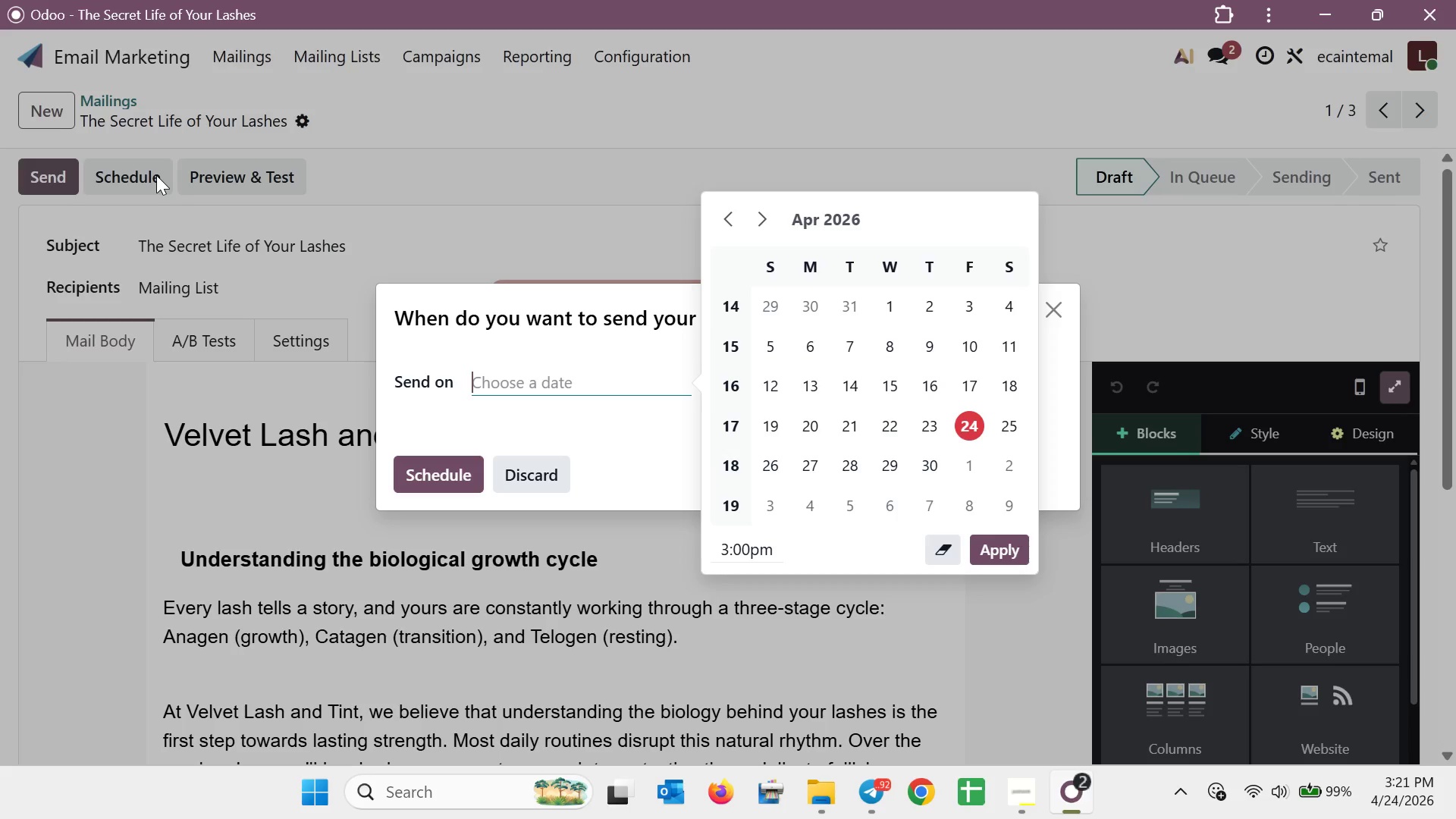 
left_click([242, 58])
 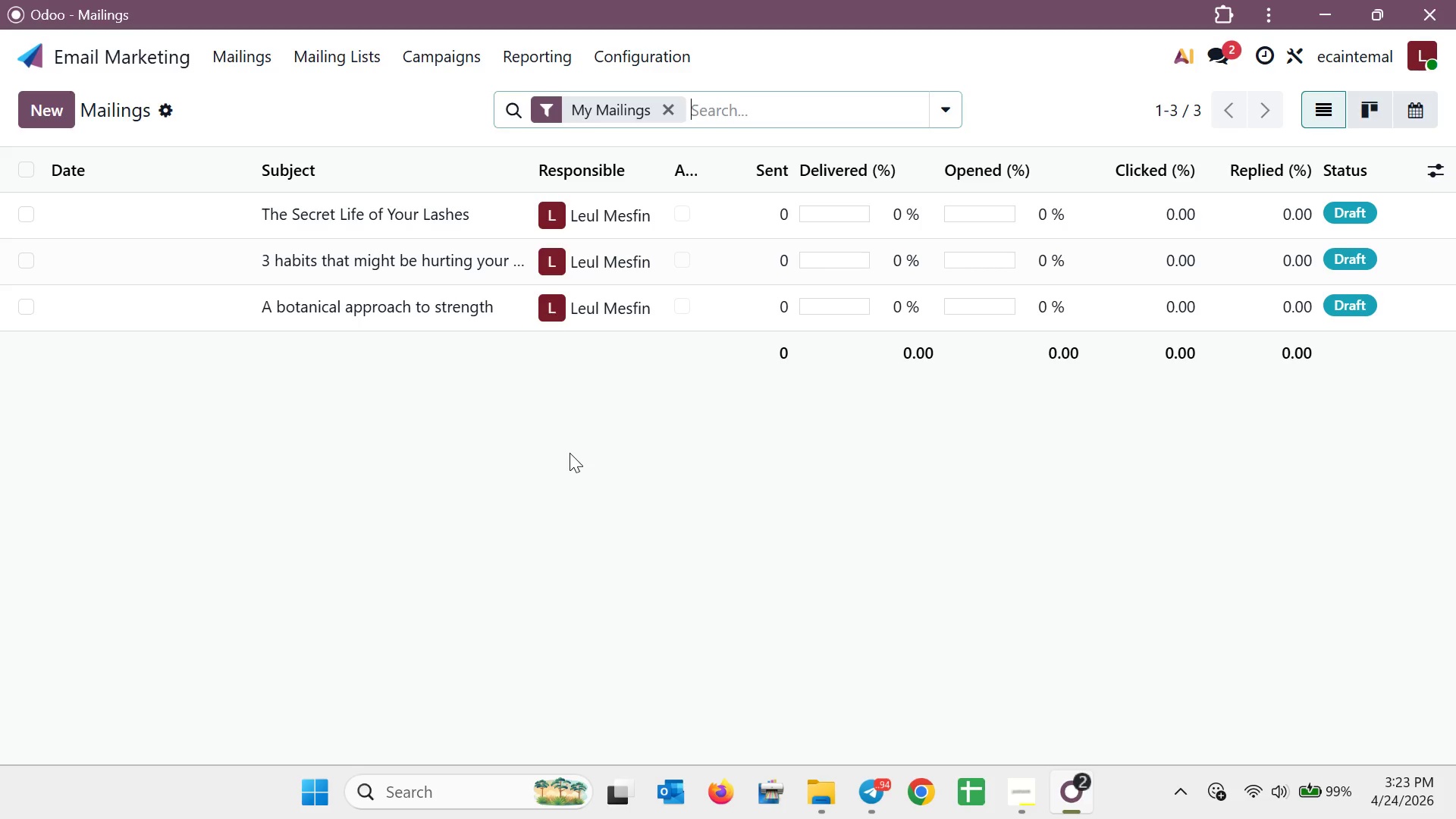 
wait(65.98)
 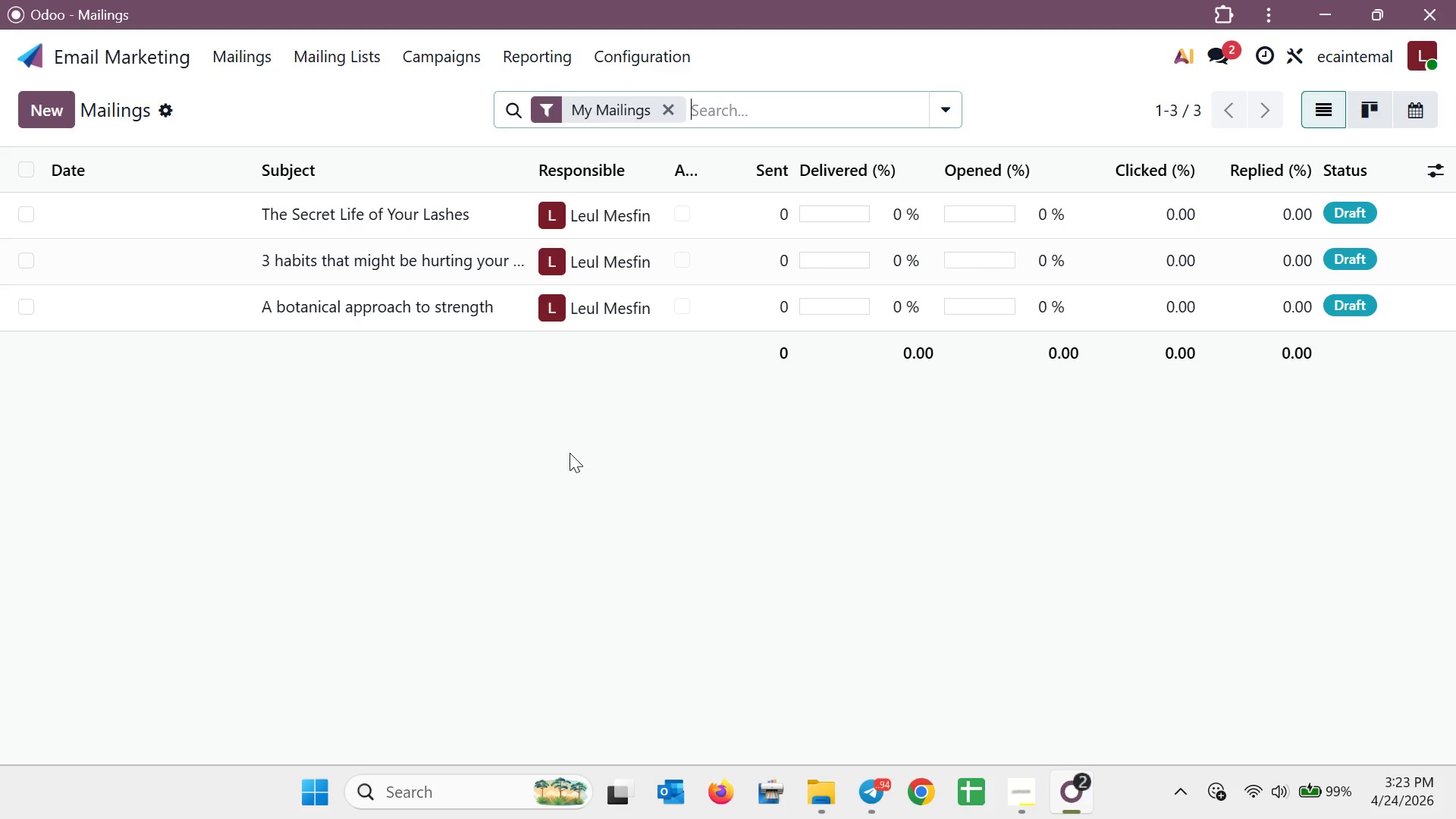 
left_click([720, 116])
 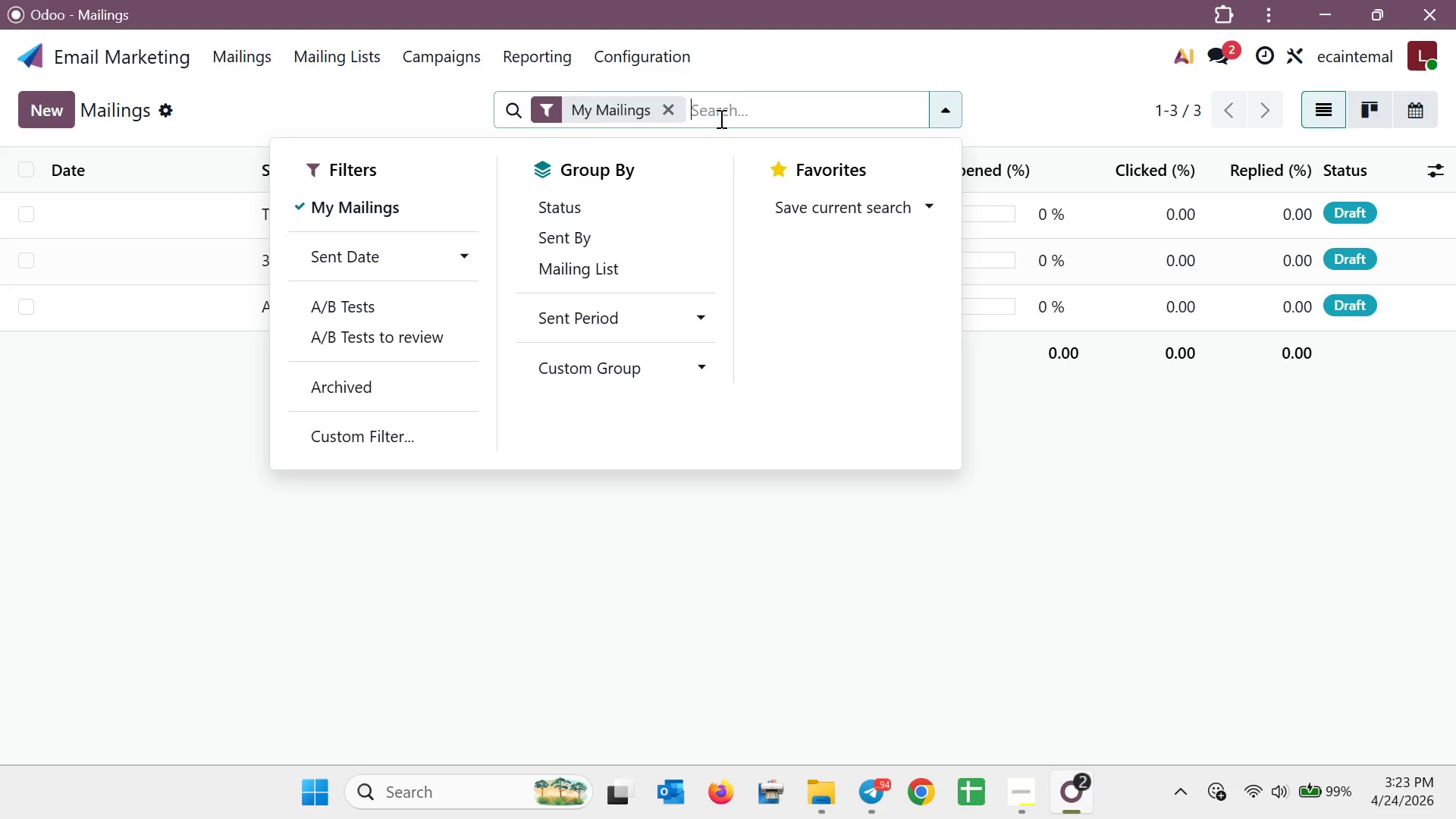 
type(c)
key(Backspace)
type(the )
key(Backspace)
key(Backspace)
key(Backspace)
key(Backspace)
type(ca)
 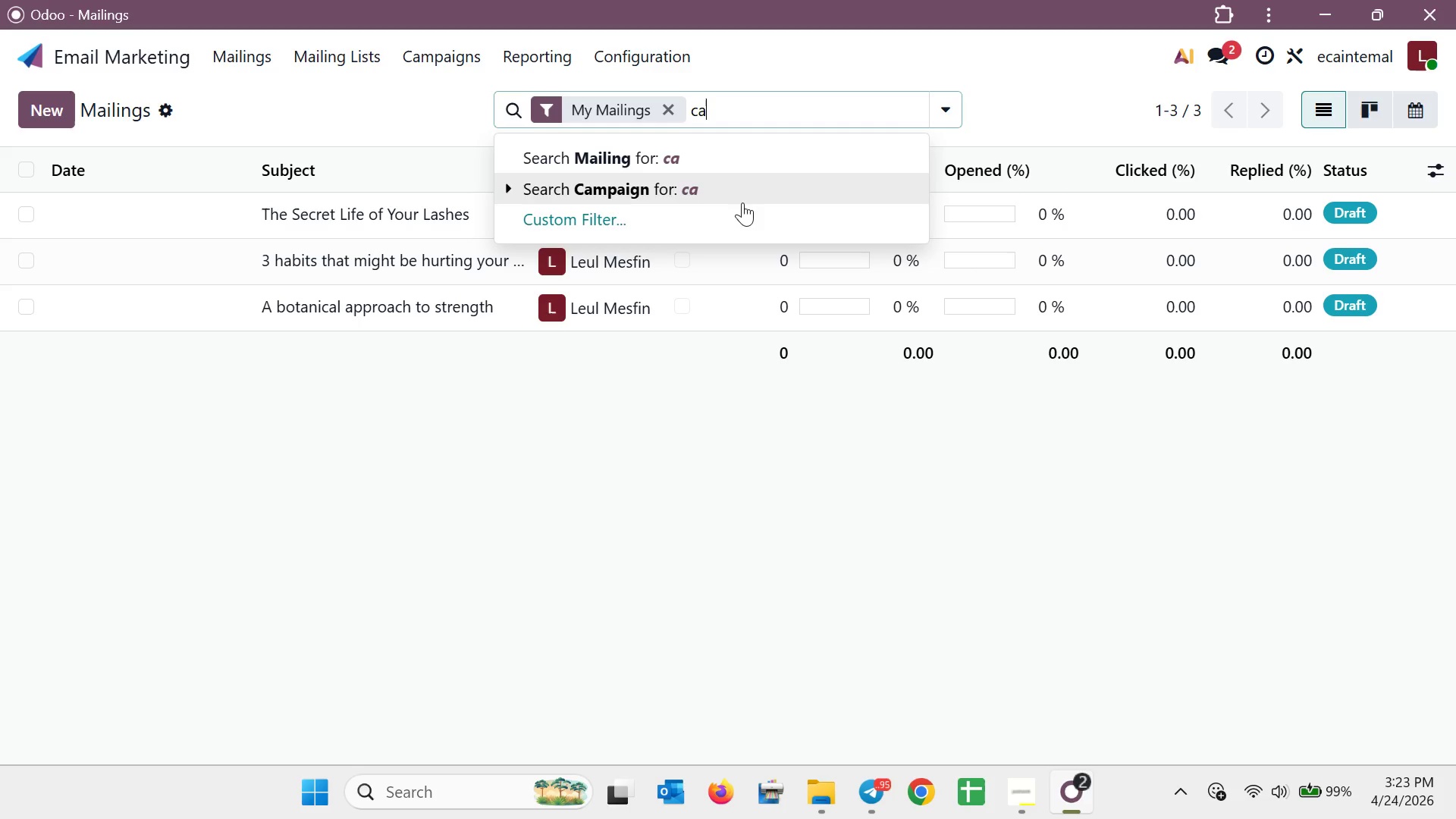 
mouse_move([745, 191])
 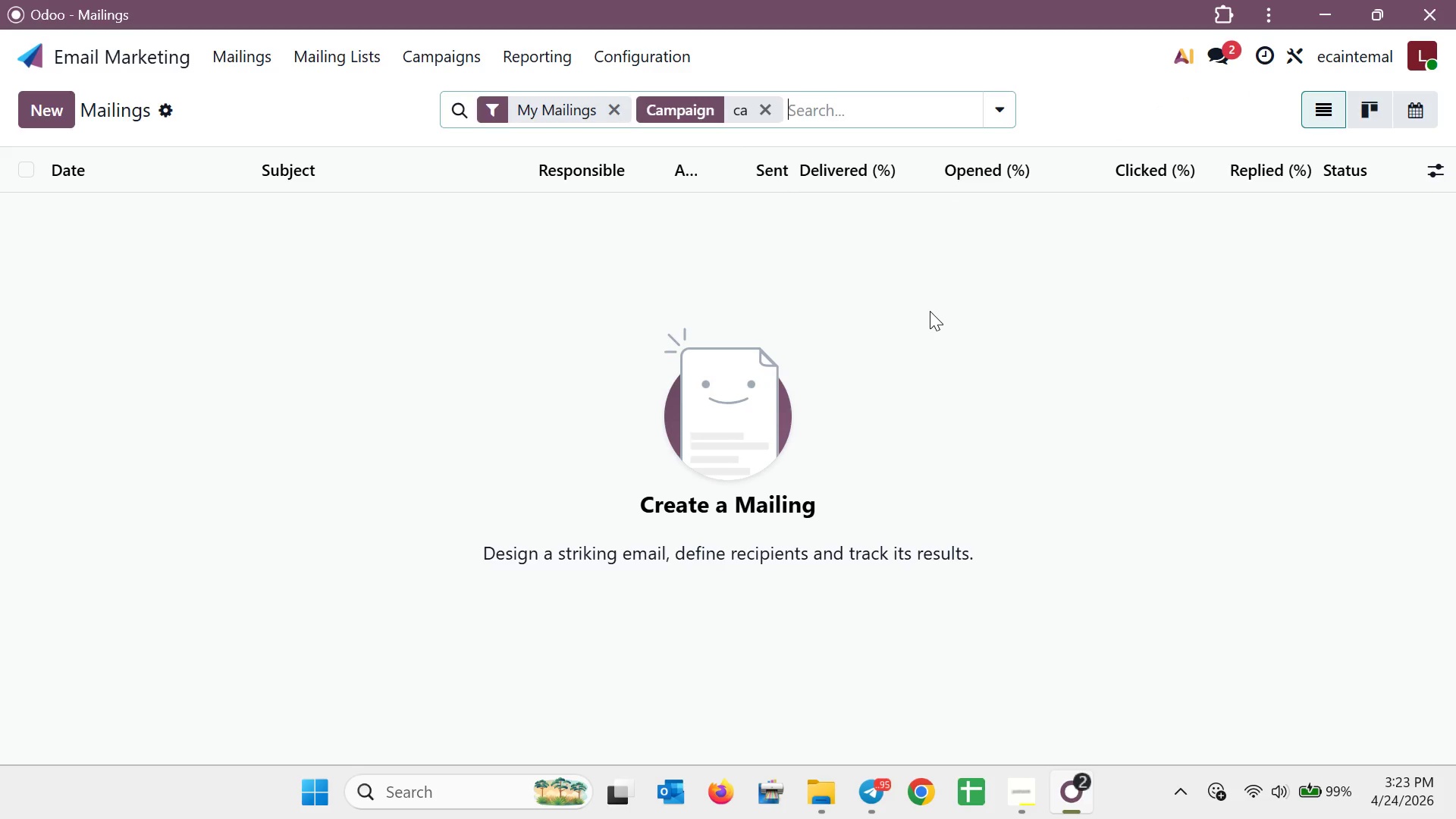 
wait(5.31)
 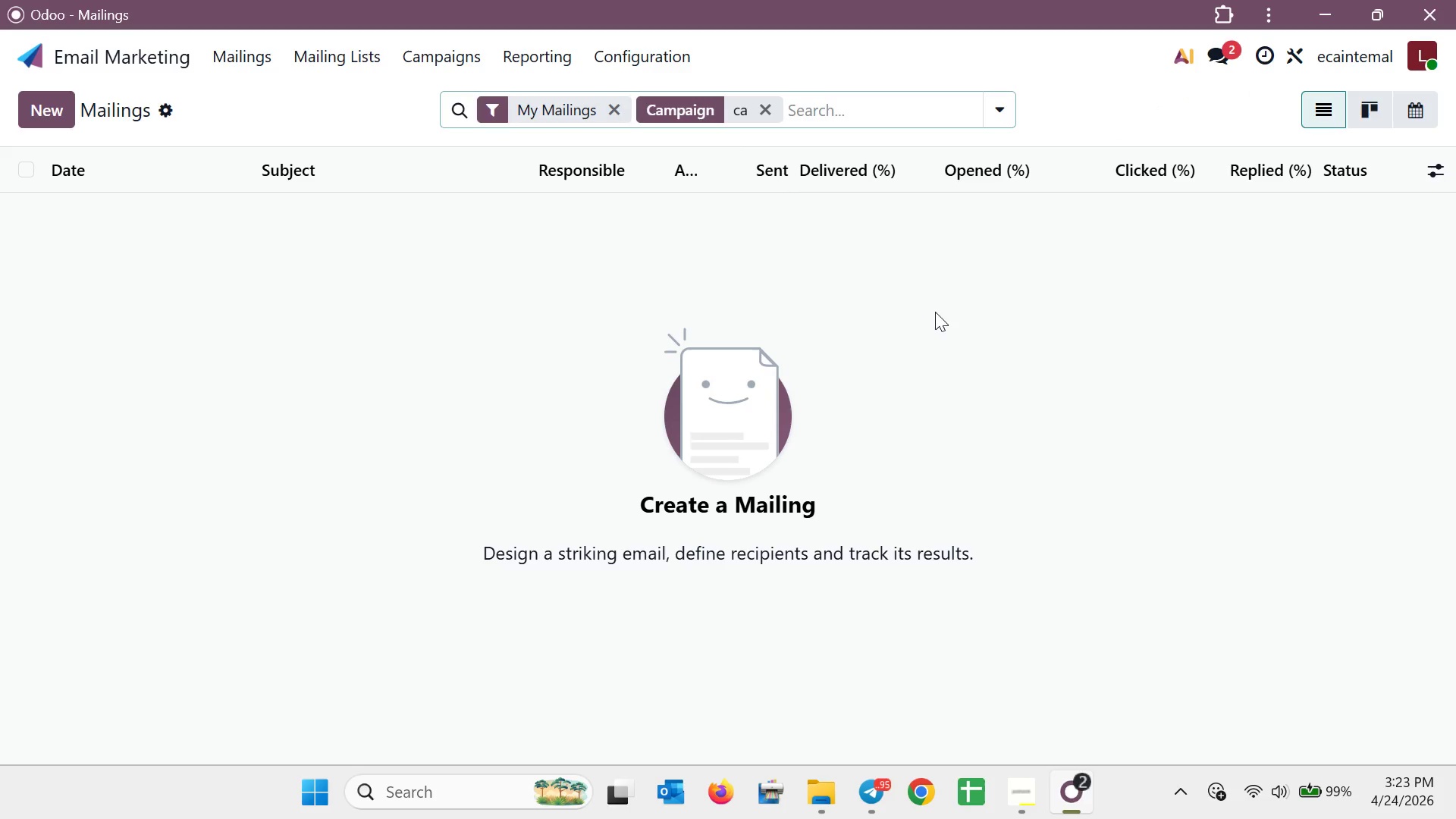 
left_click([579, 102])
 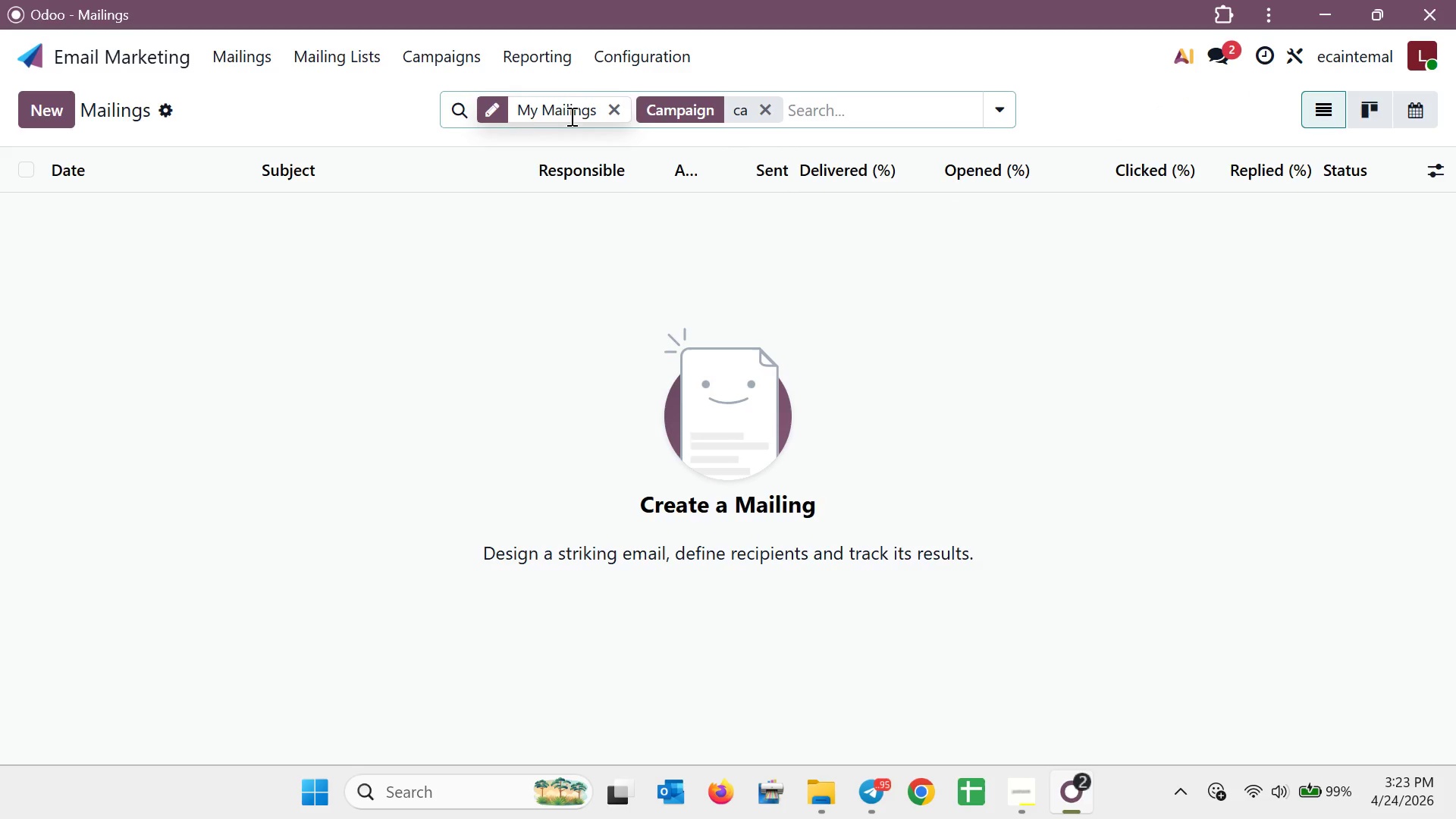 
left_click([569, 118])
 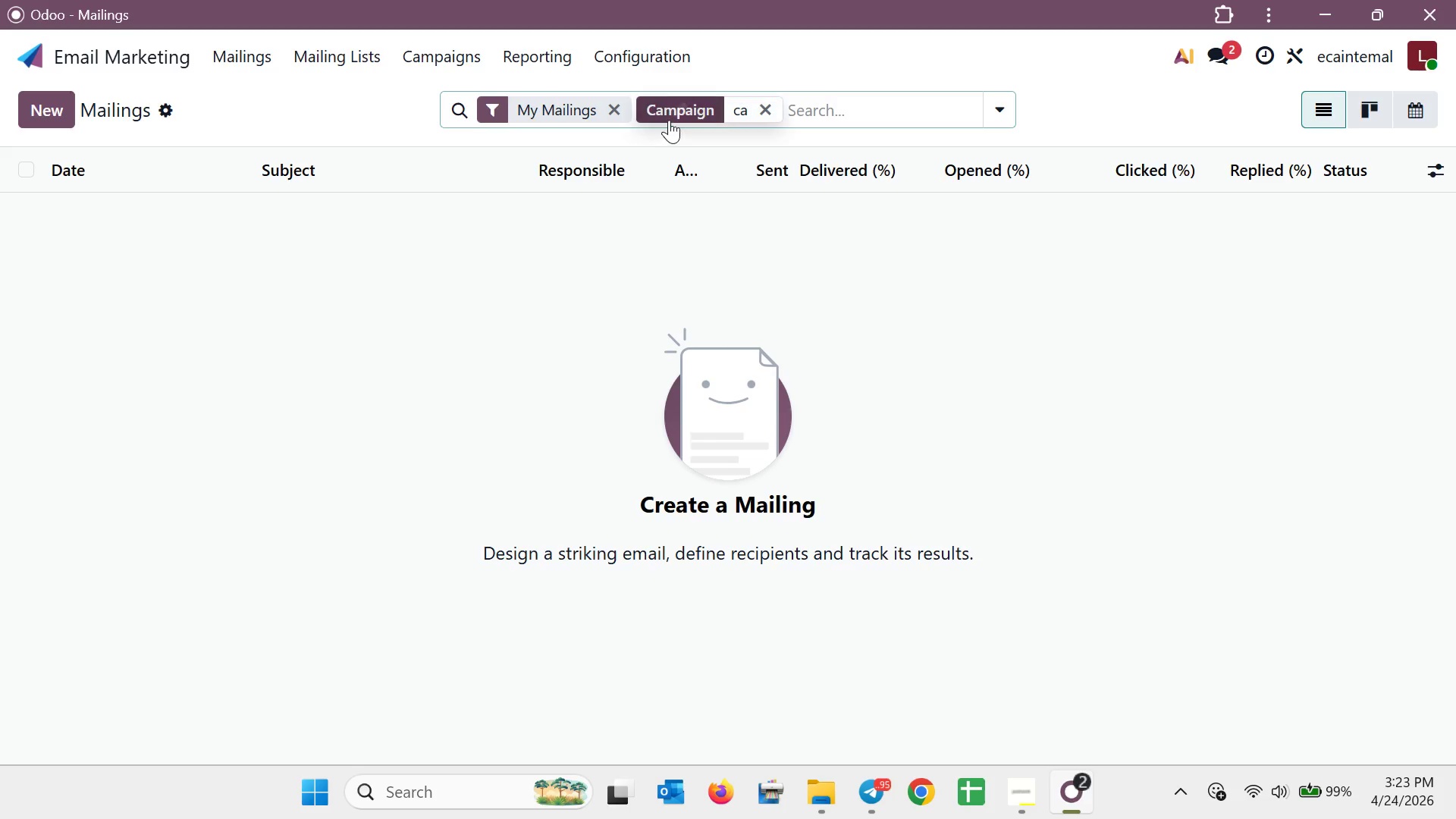 
left_click([670, 119])
 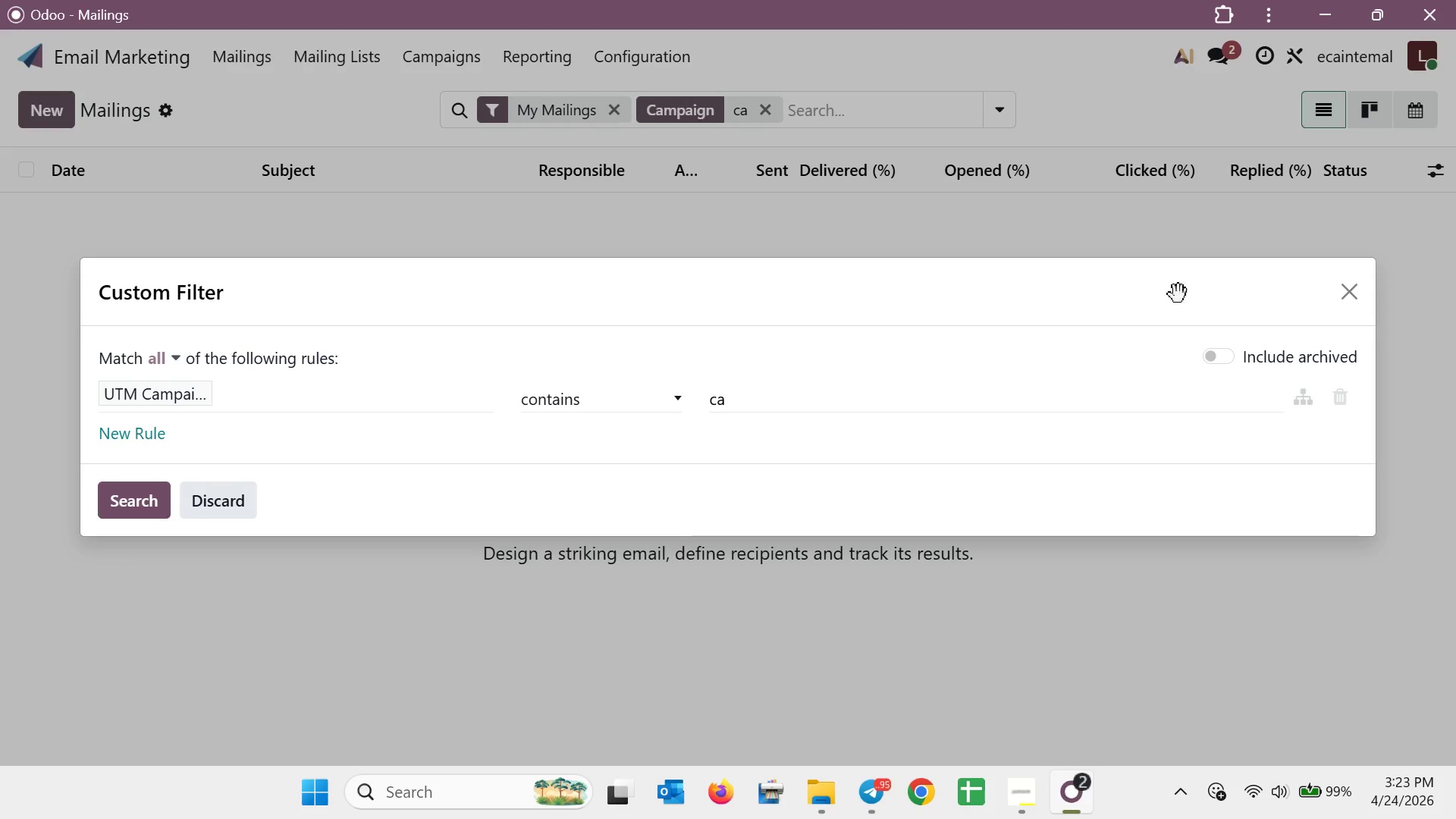 
left_click([1354, 302])
 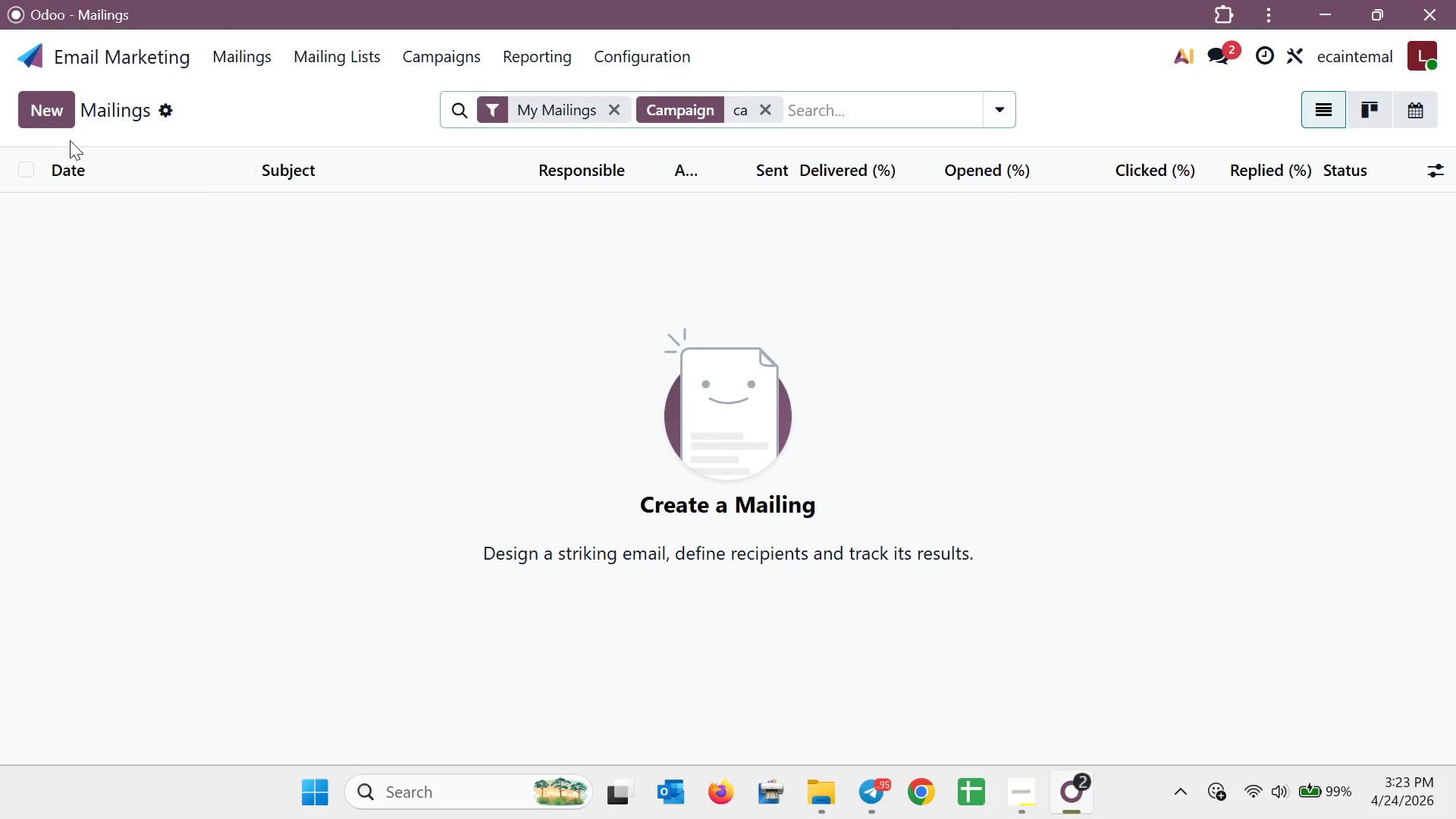 
wait(5.88)
 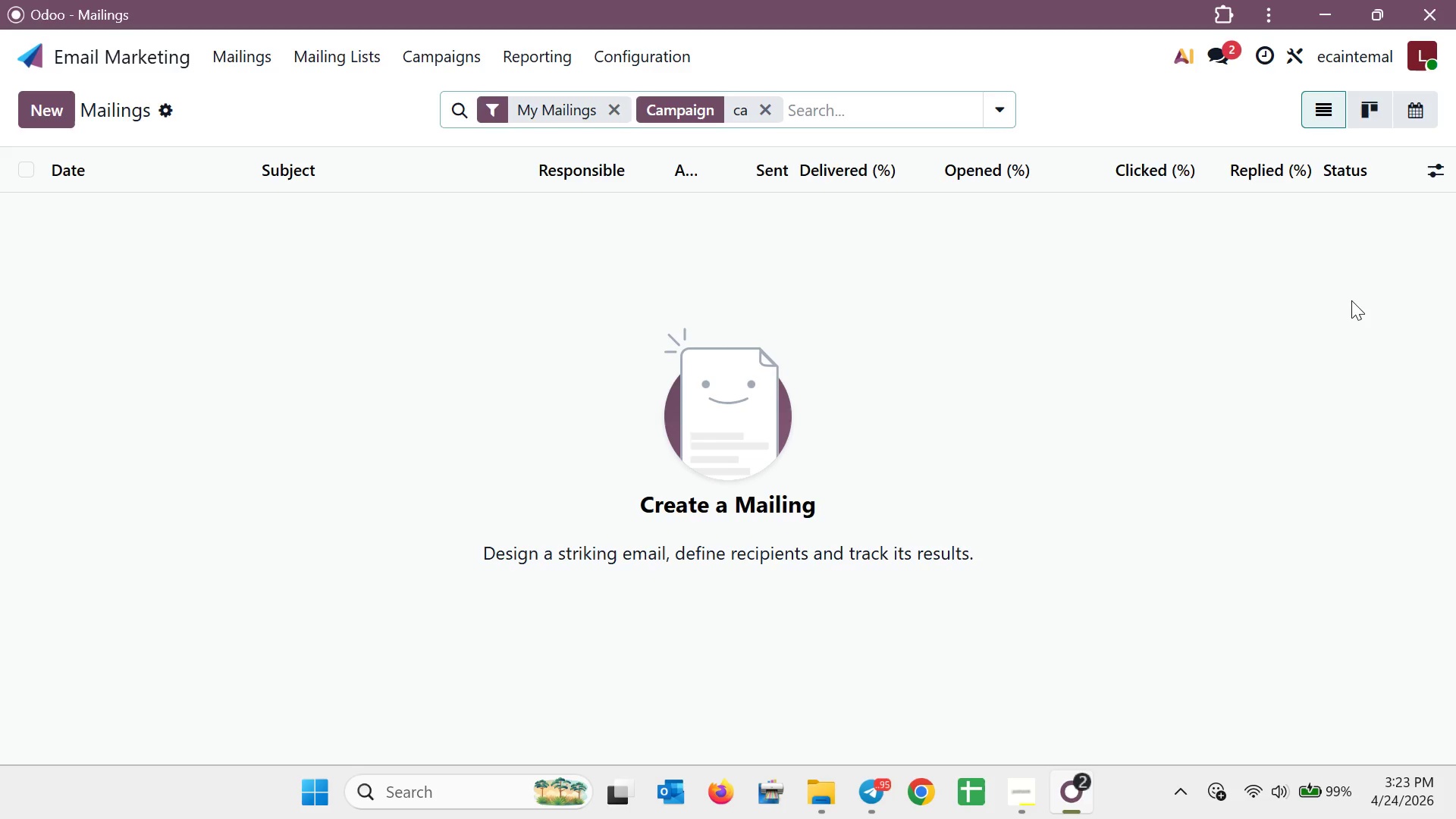 
left_click([772, 105])
 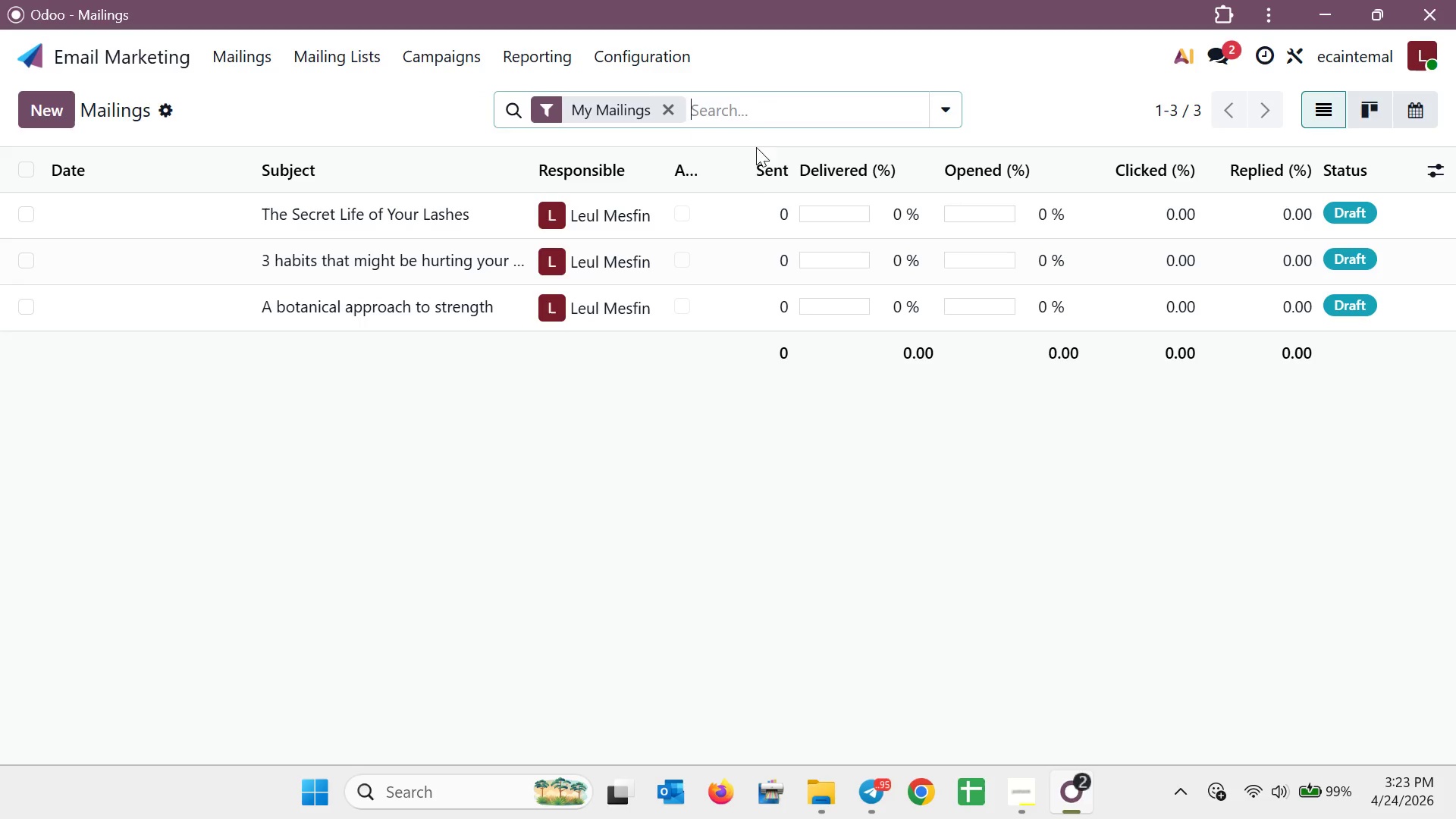 
mouse_move([779, 187])
 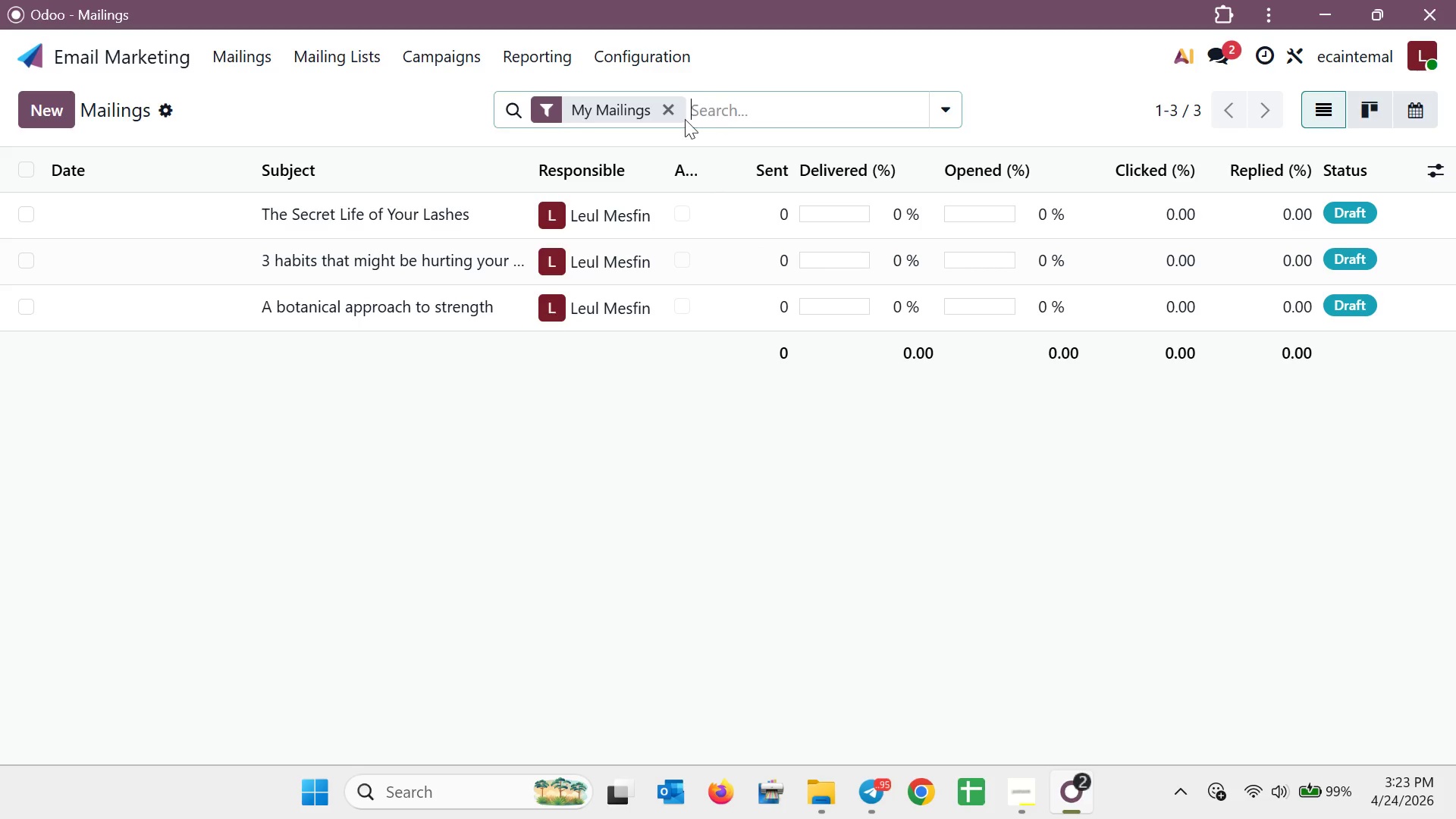 
left_click([667, 115])
 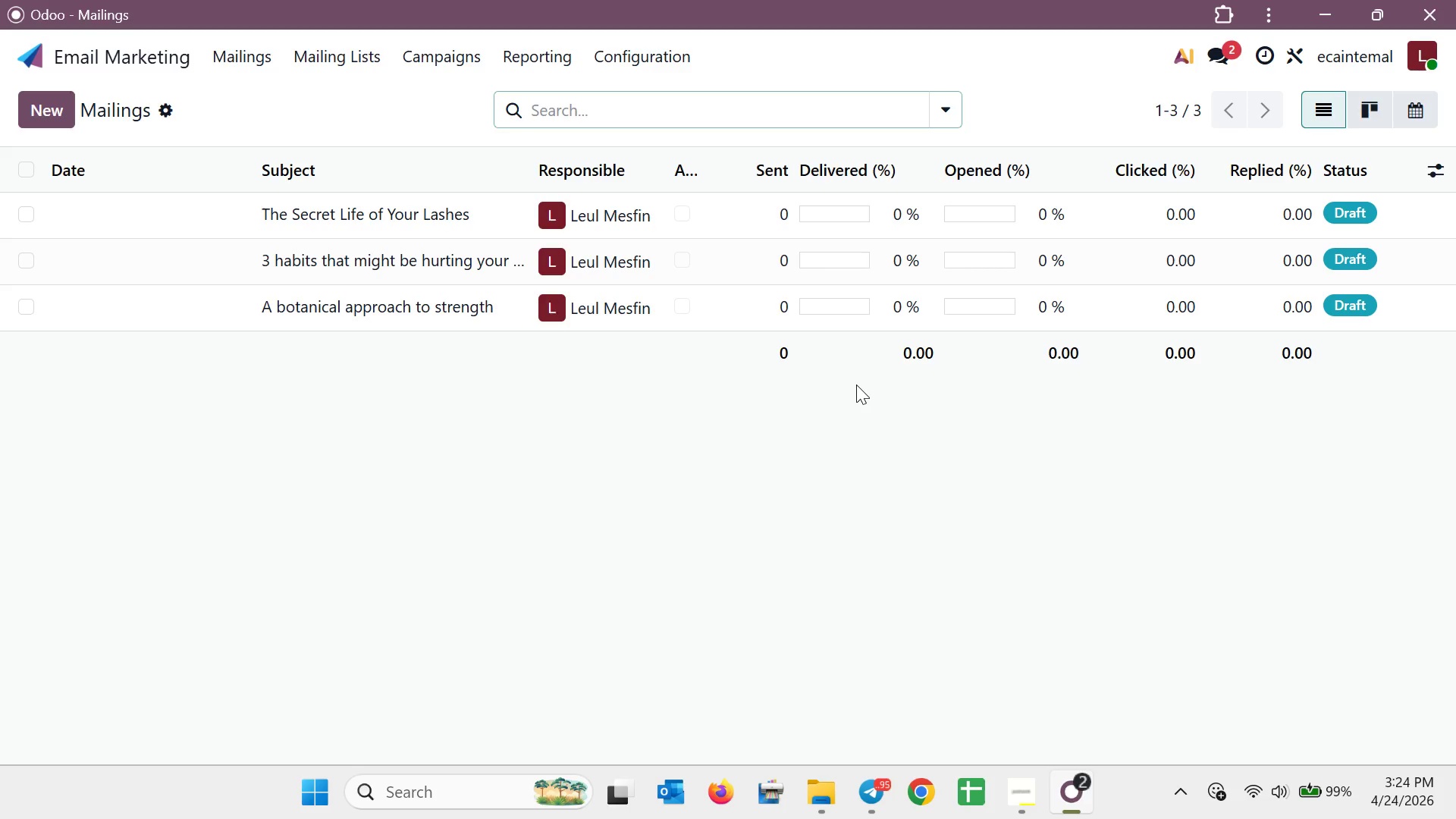 
wait(26.03)
 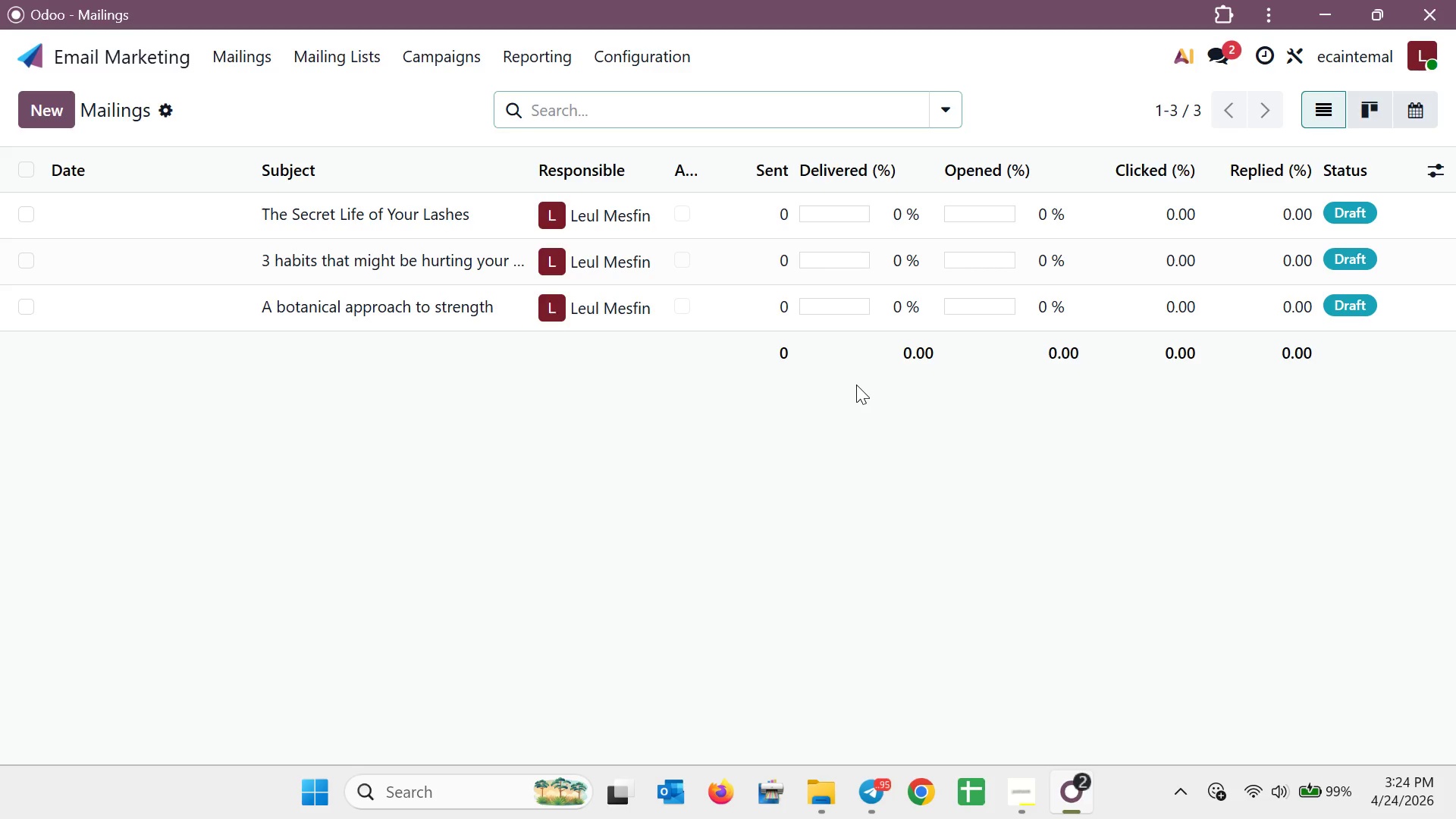 
left_click([318, 61])
 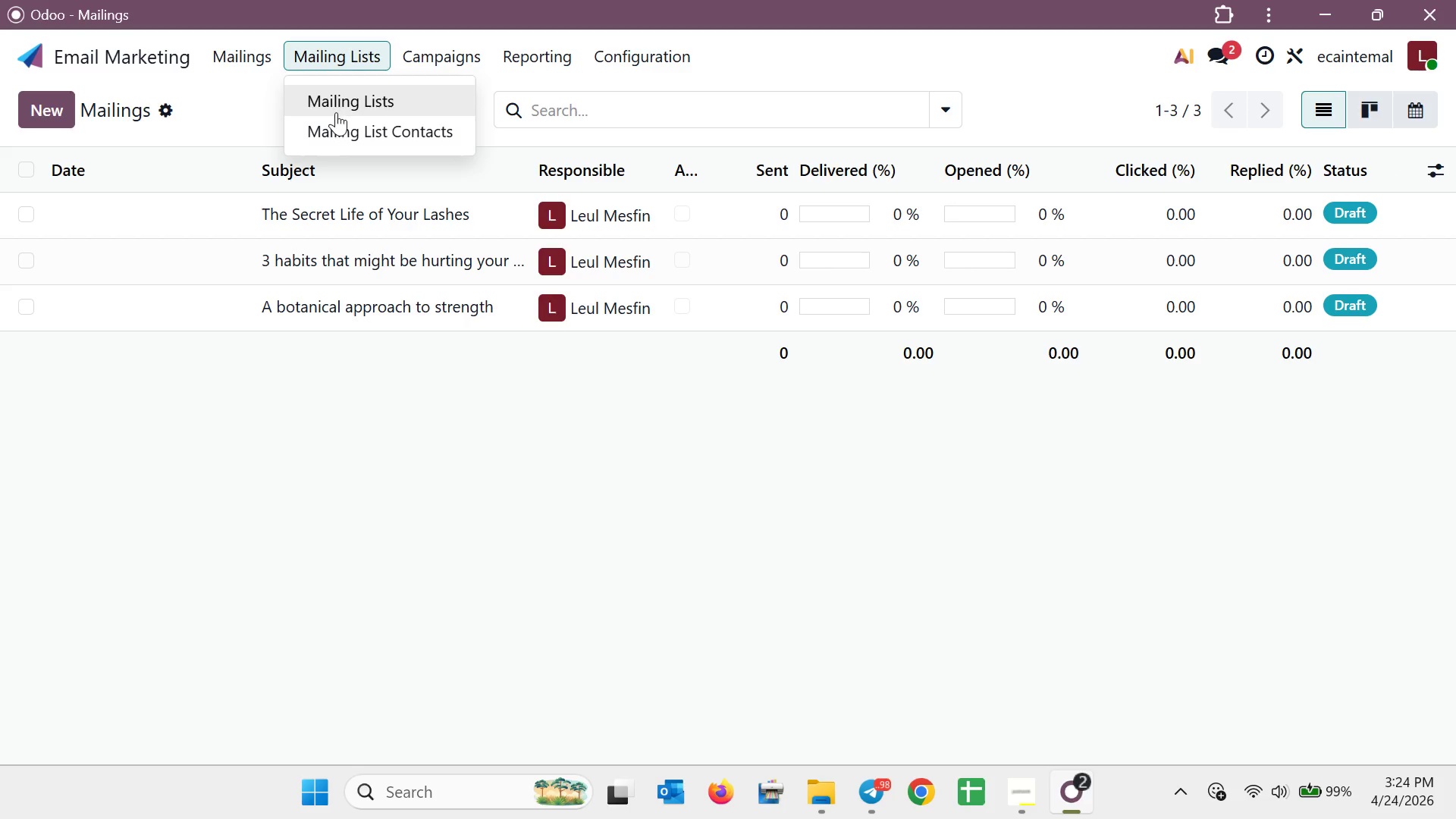 
left_click([336, 123])
 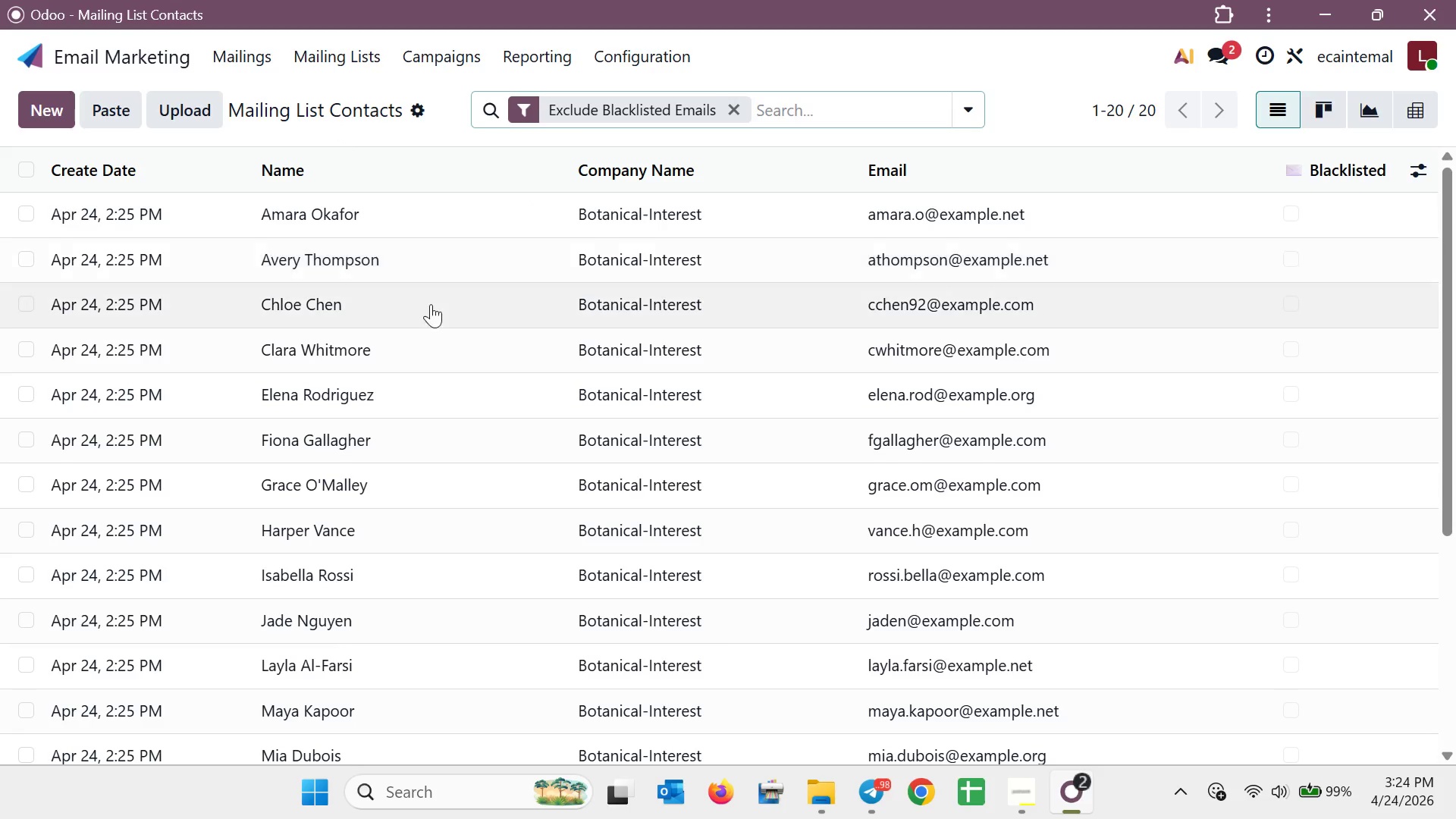 
mouse_move([428, 303])
 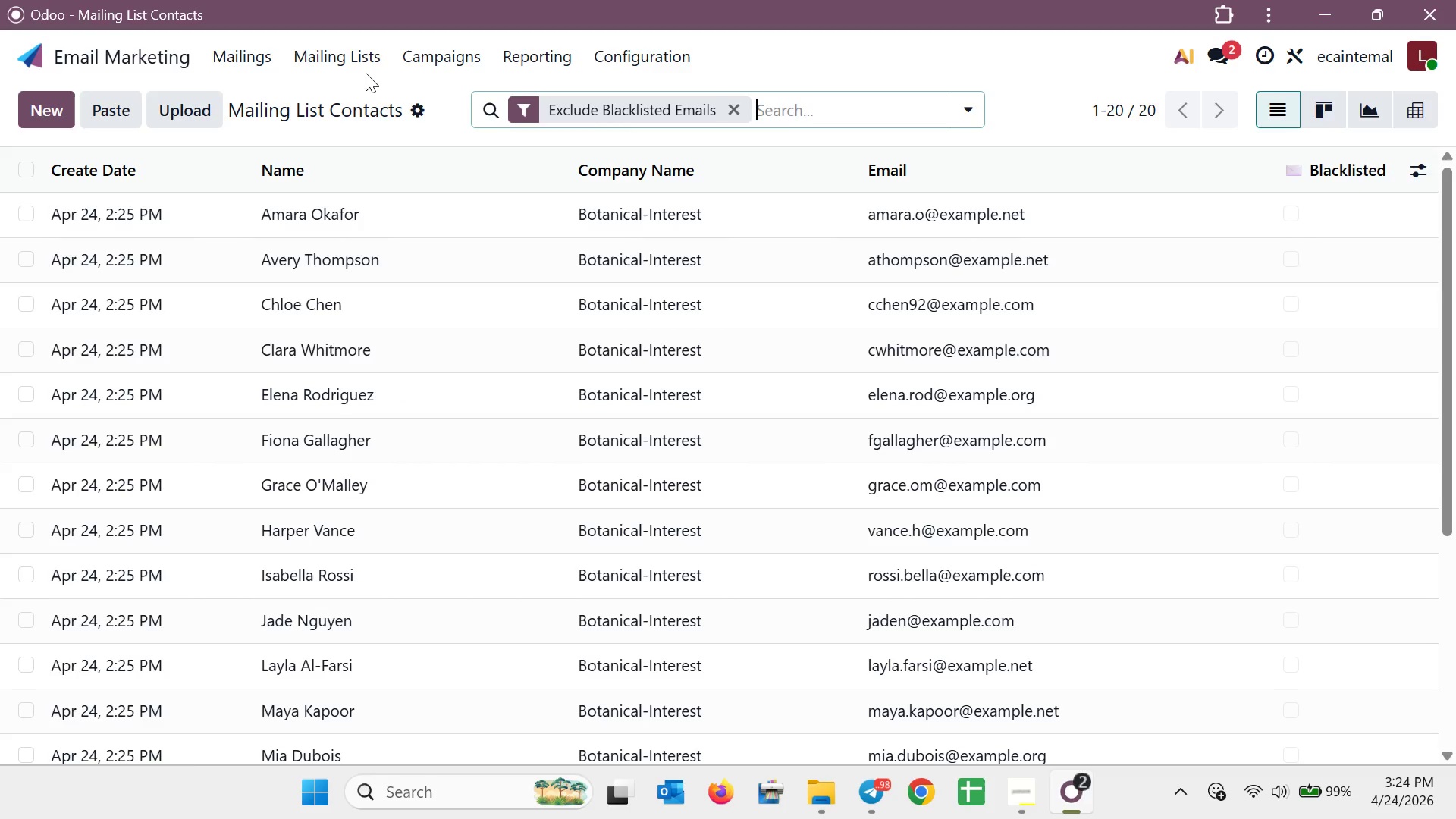 
left_click([362, 69])
 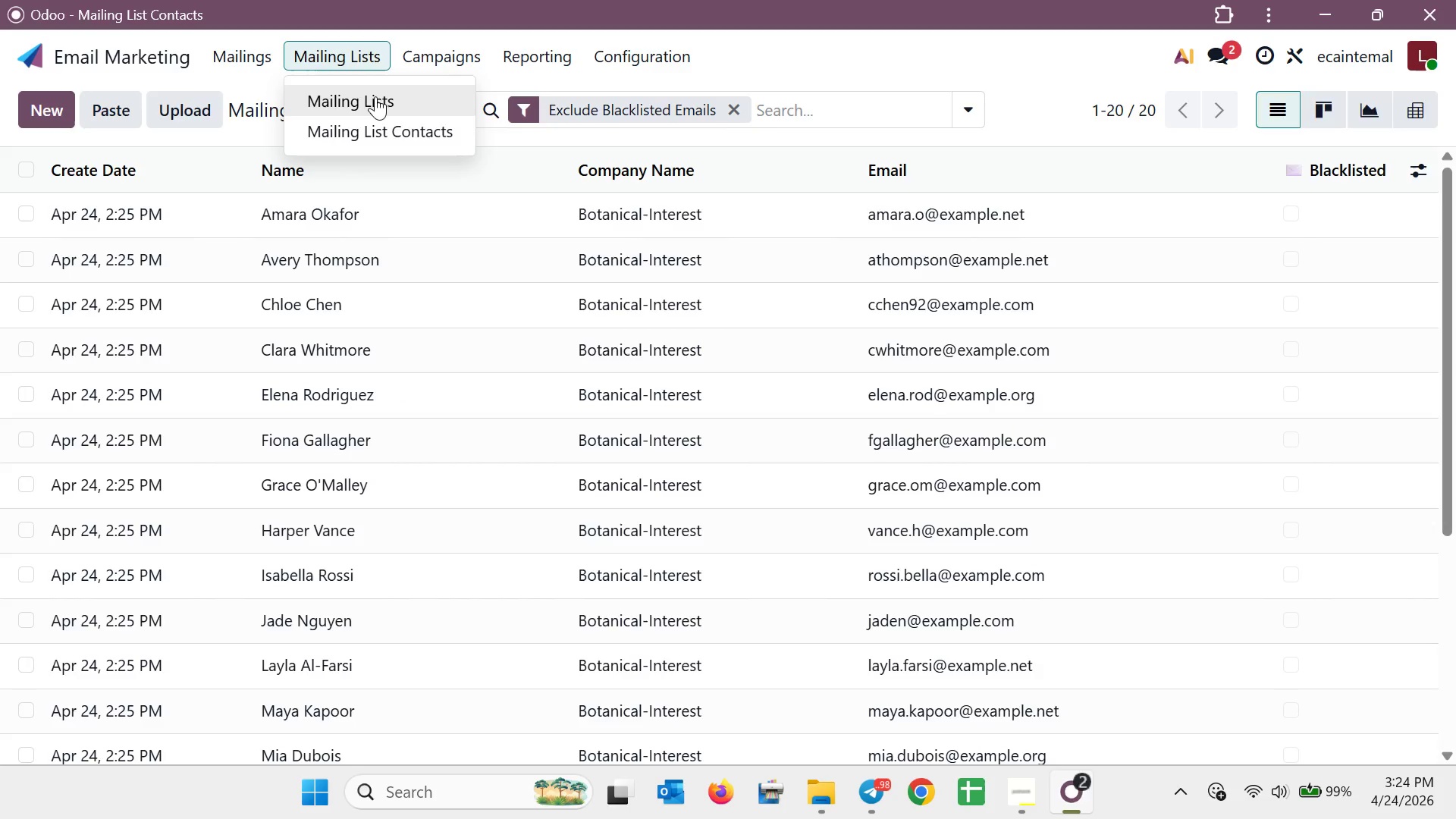 
left_click([376, 103])
 